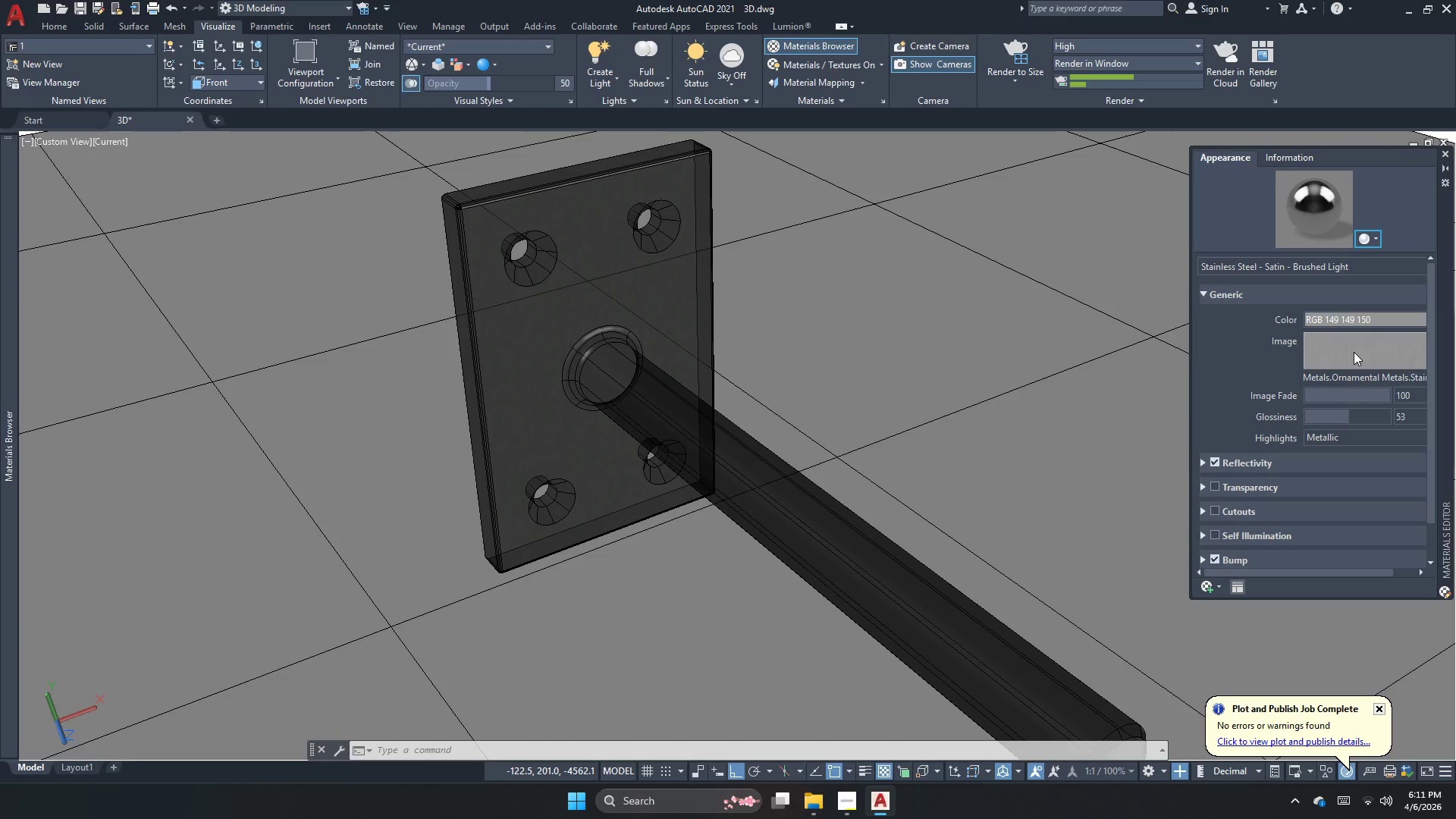 
left_click([1360, 316])
 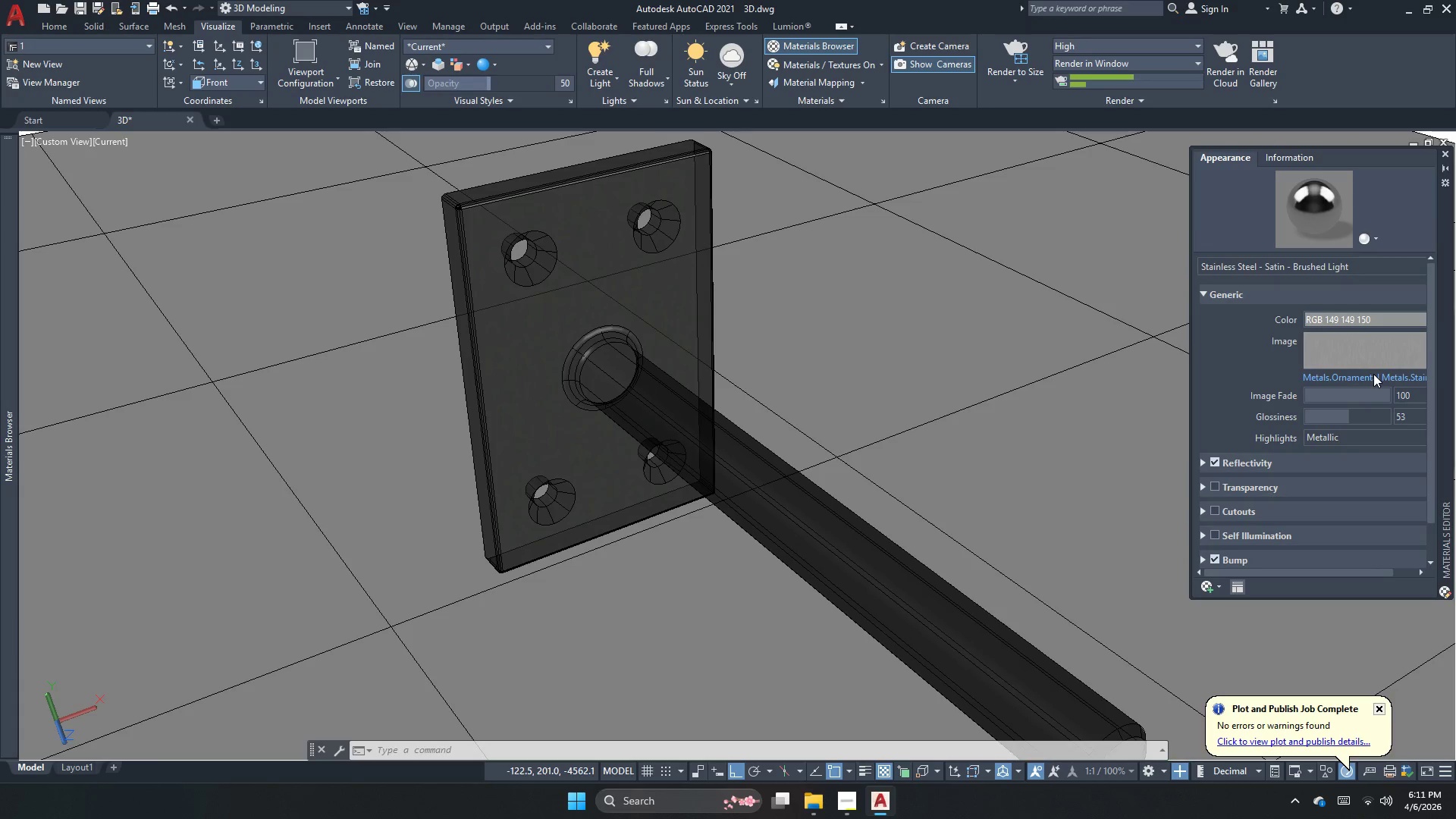 
wait(5.06)
 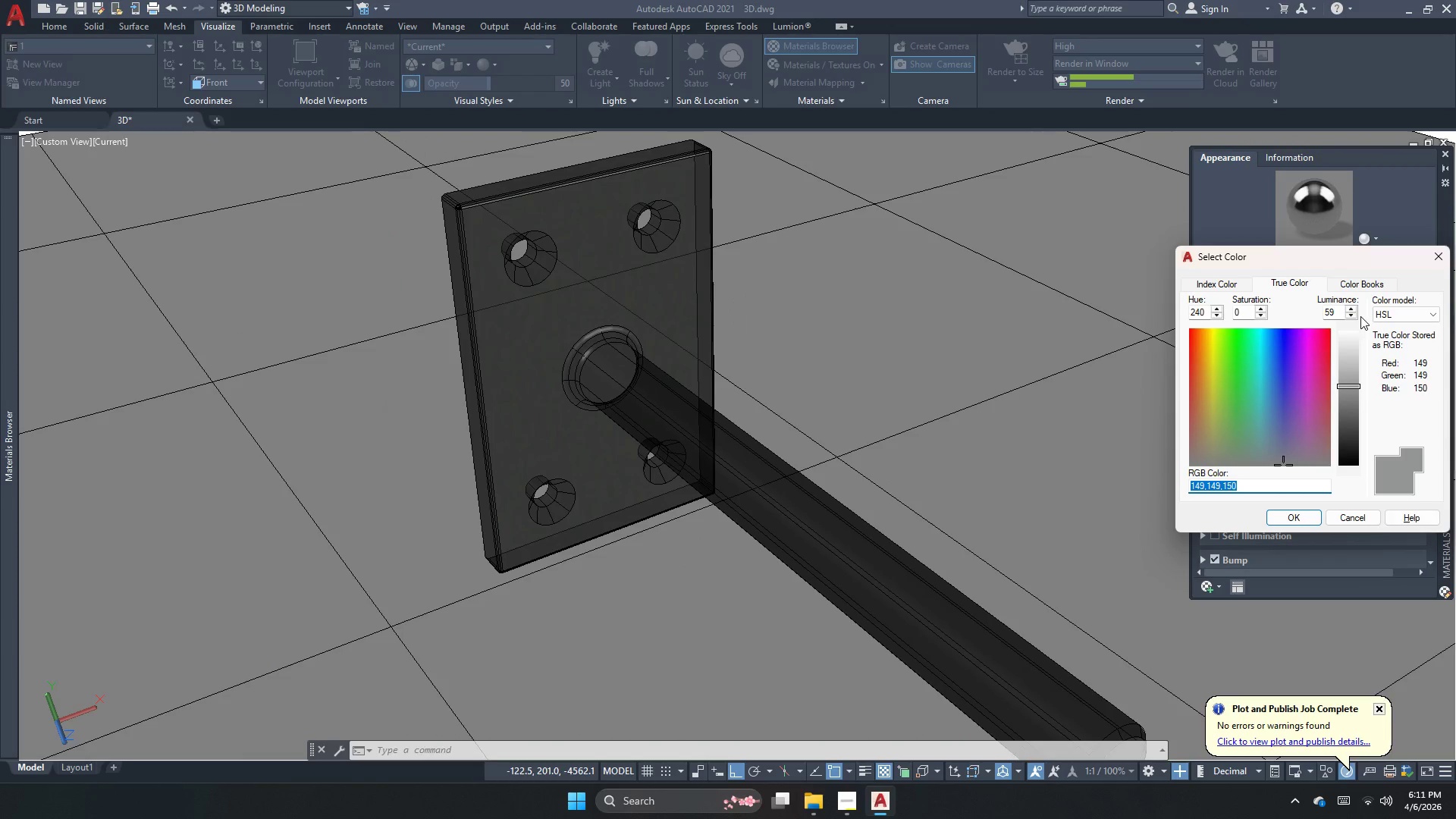 
left_click([1373, 374])
 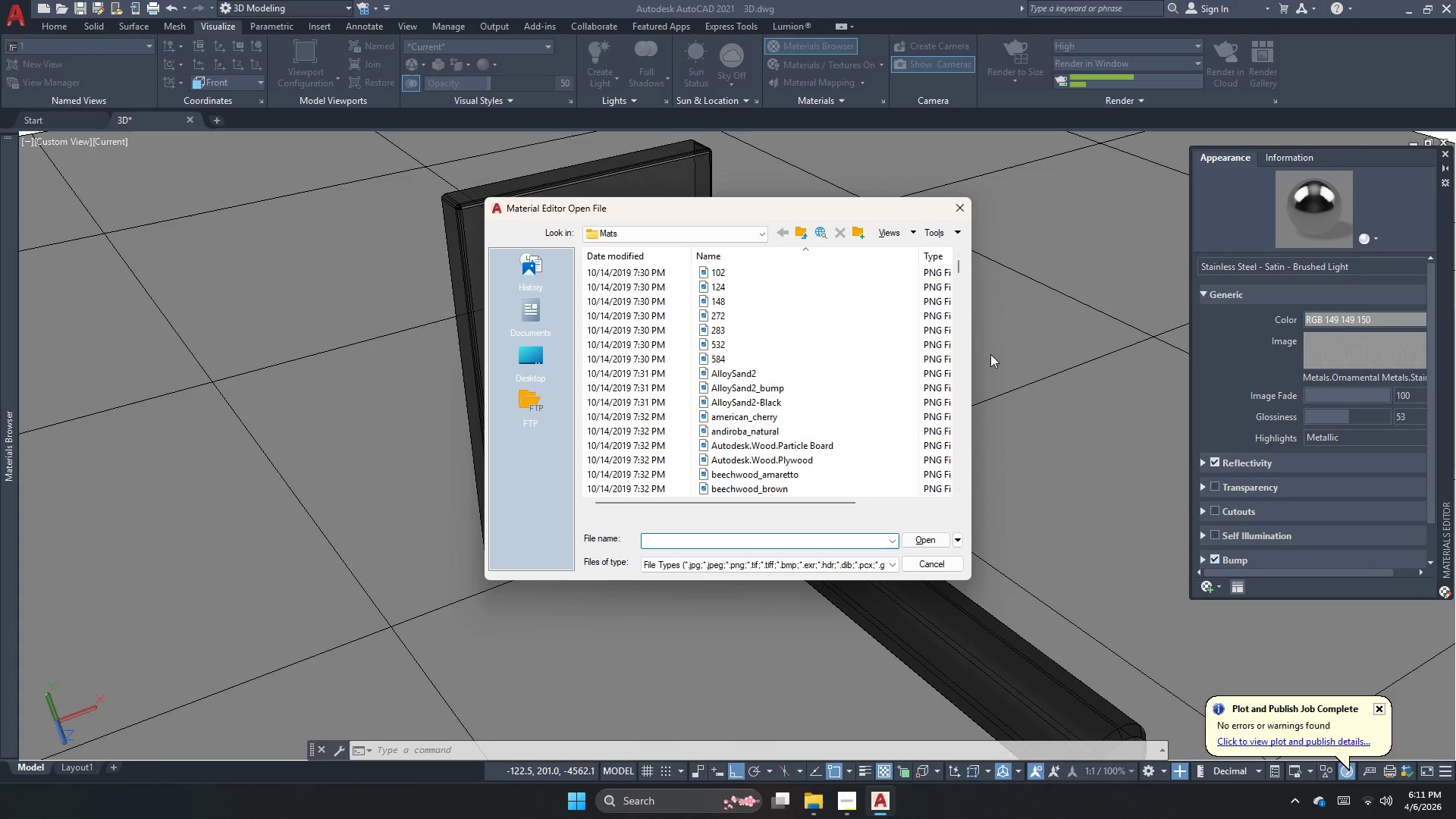 
left_click_drag(start_coordinate=[957, 268], to_coordinate=[956, 405])
 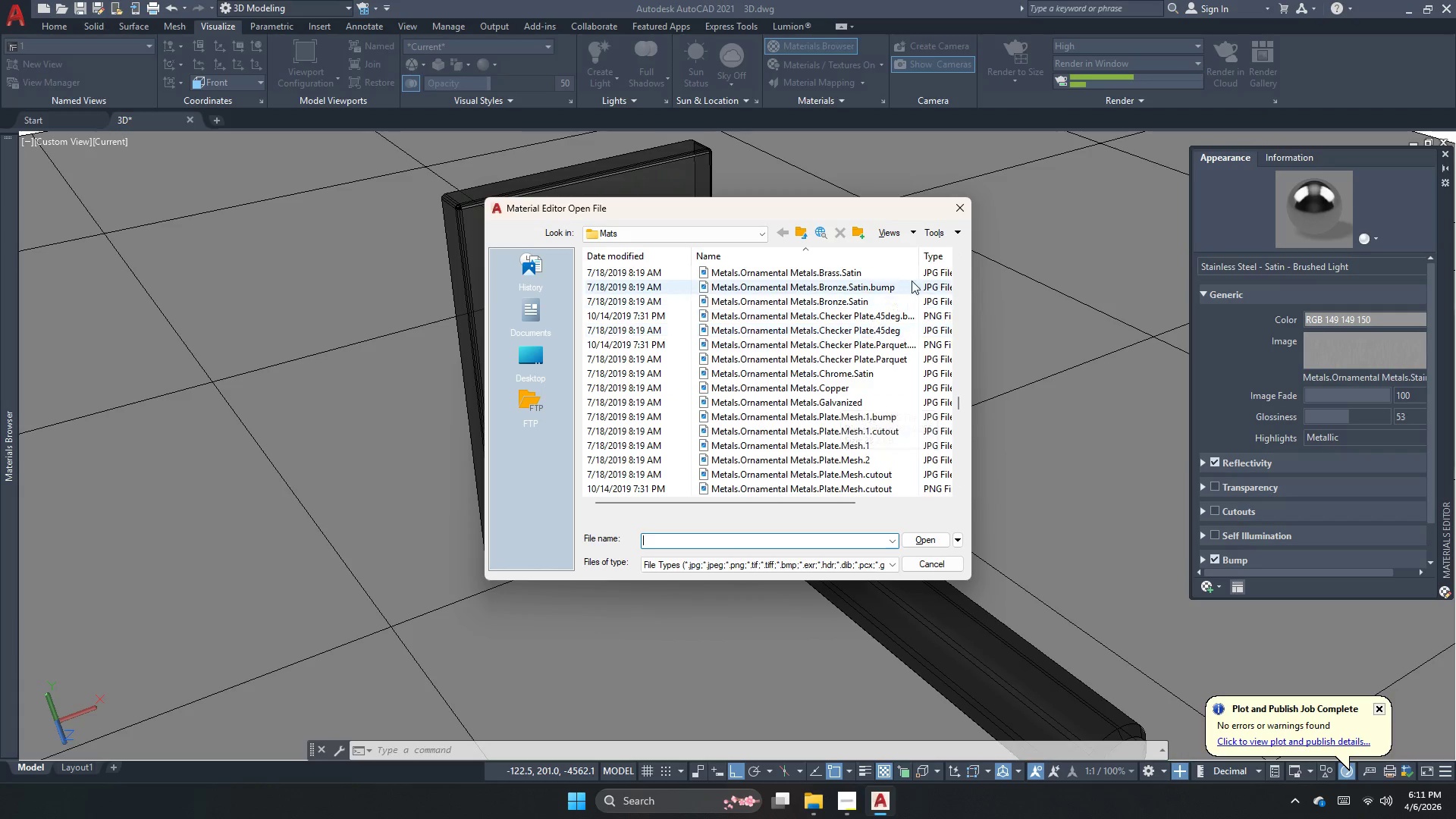 
left_click([952, 234])
 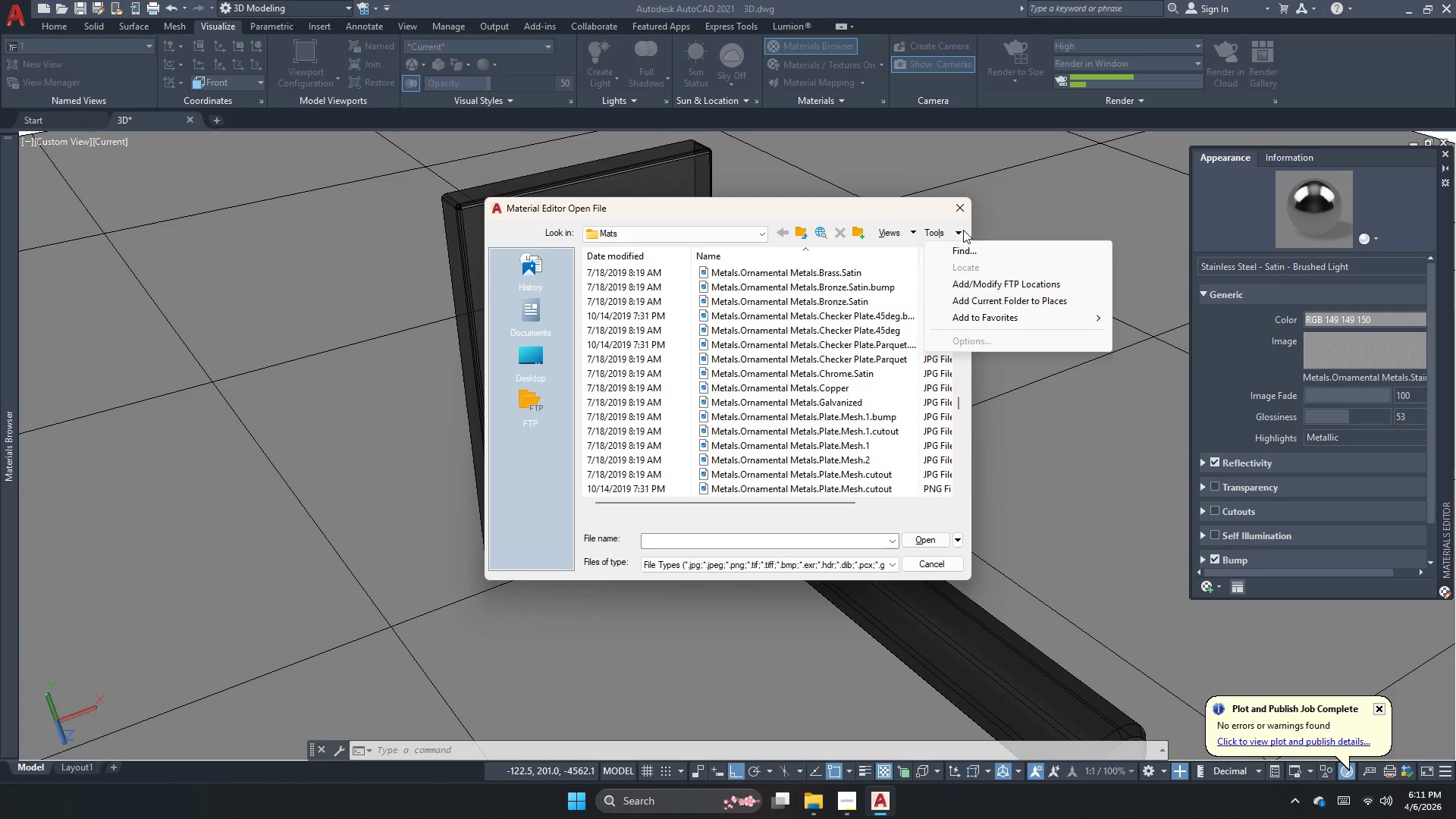 
left_click([971, 219])
 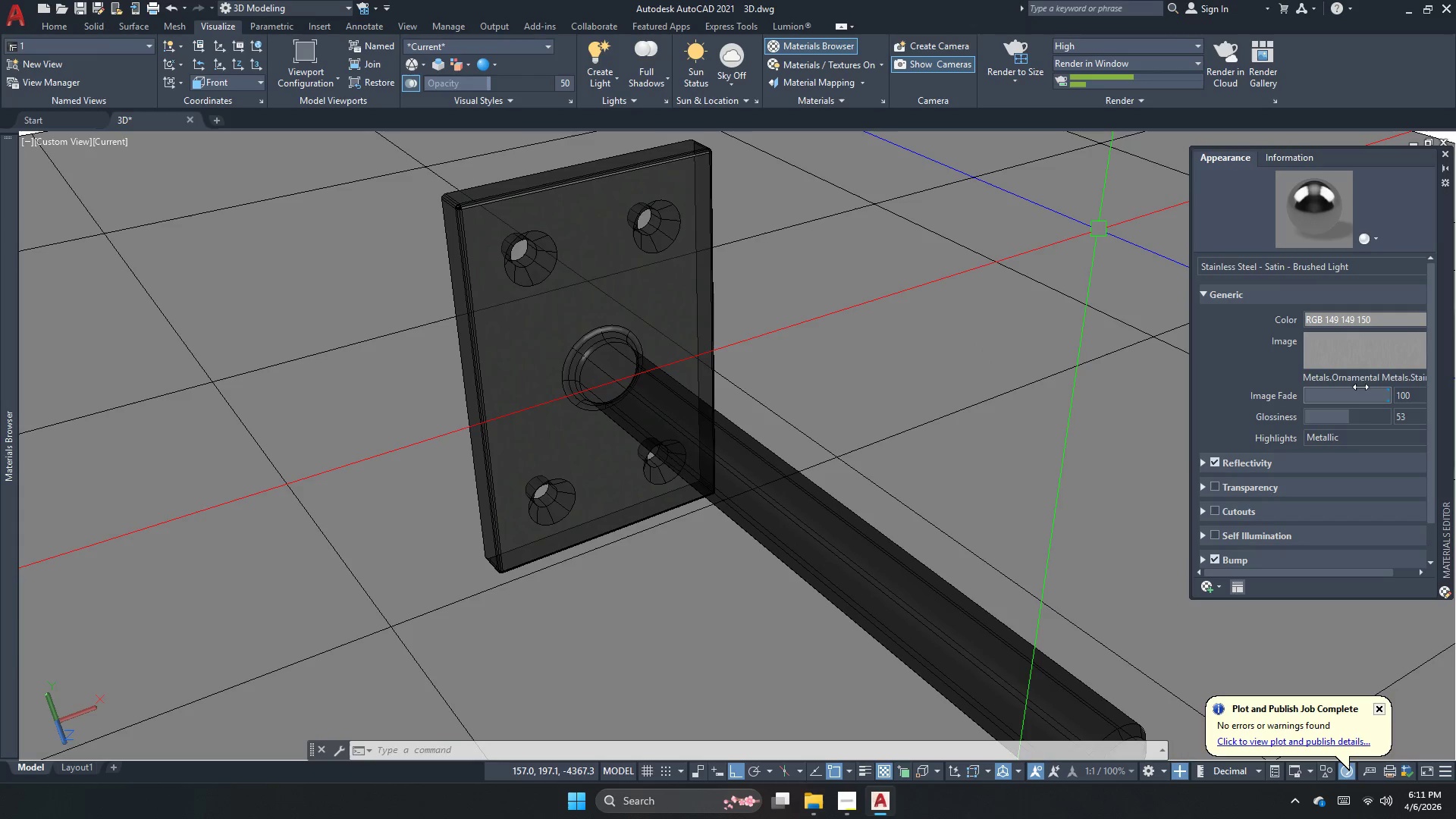 
left_click([1373, 375])
 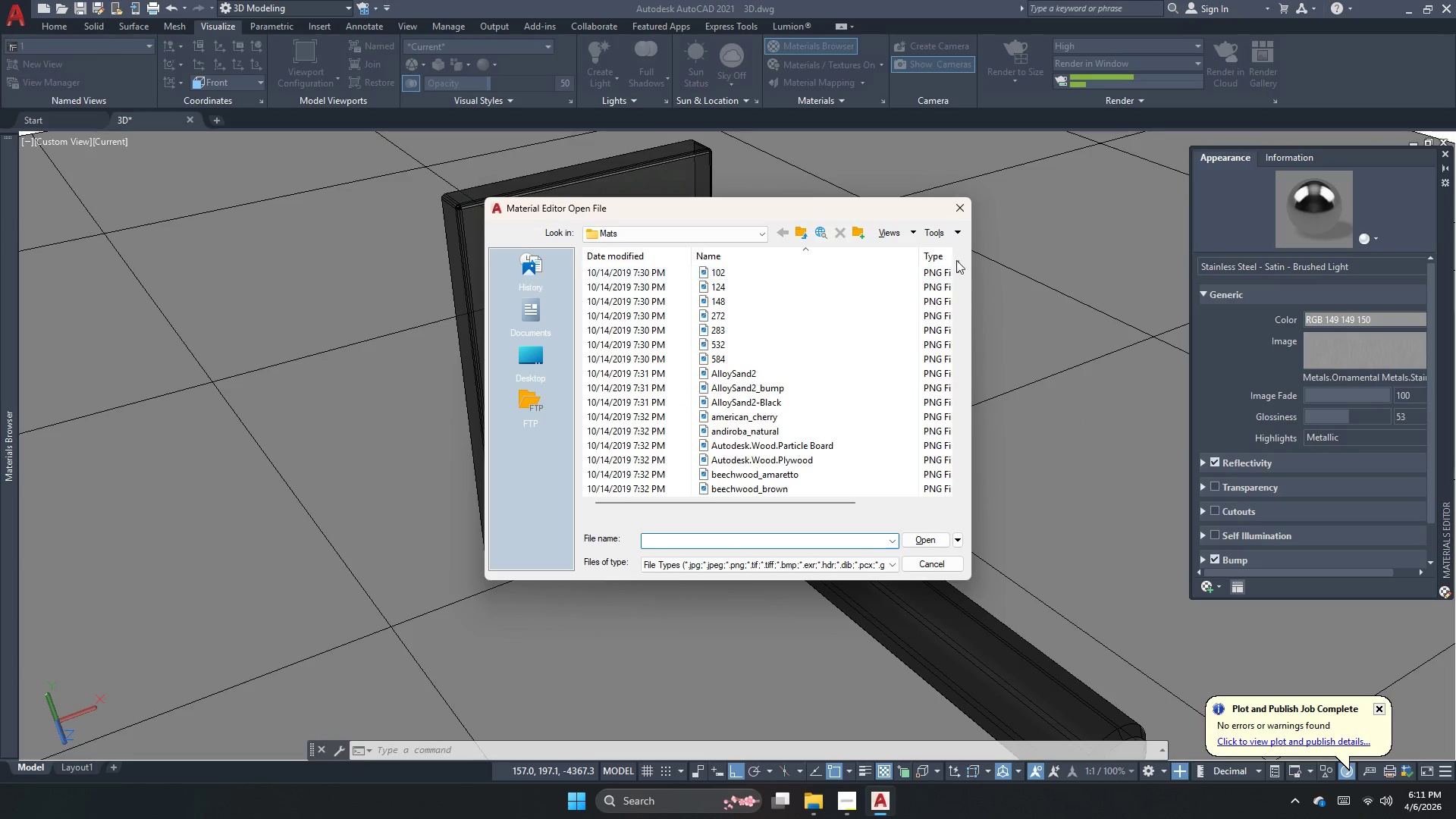 
left_click_drag(start_coordinate=[956, 262], to_coordinate=[968, 396])
 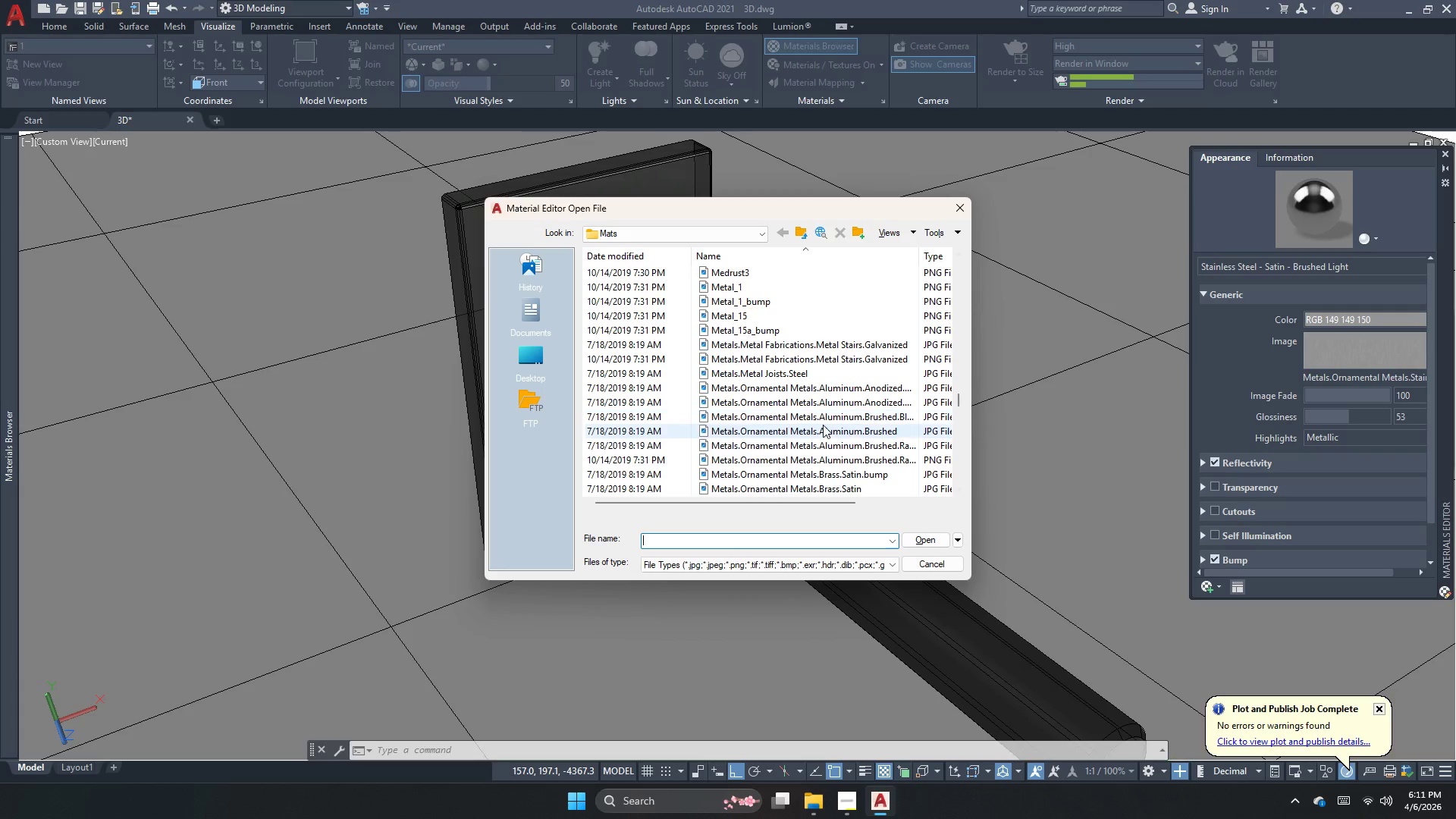 
scroll: coordinate [823, 425], scroll_direction: down, amount: 1.0
 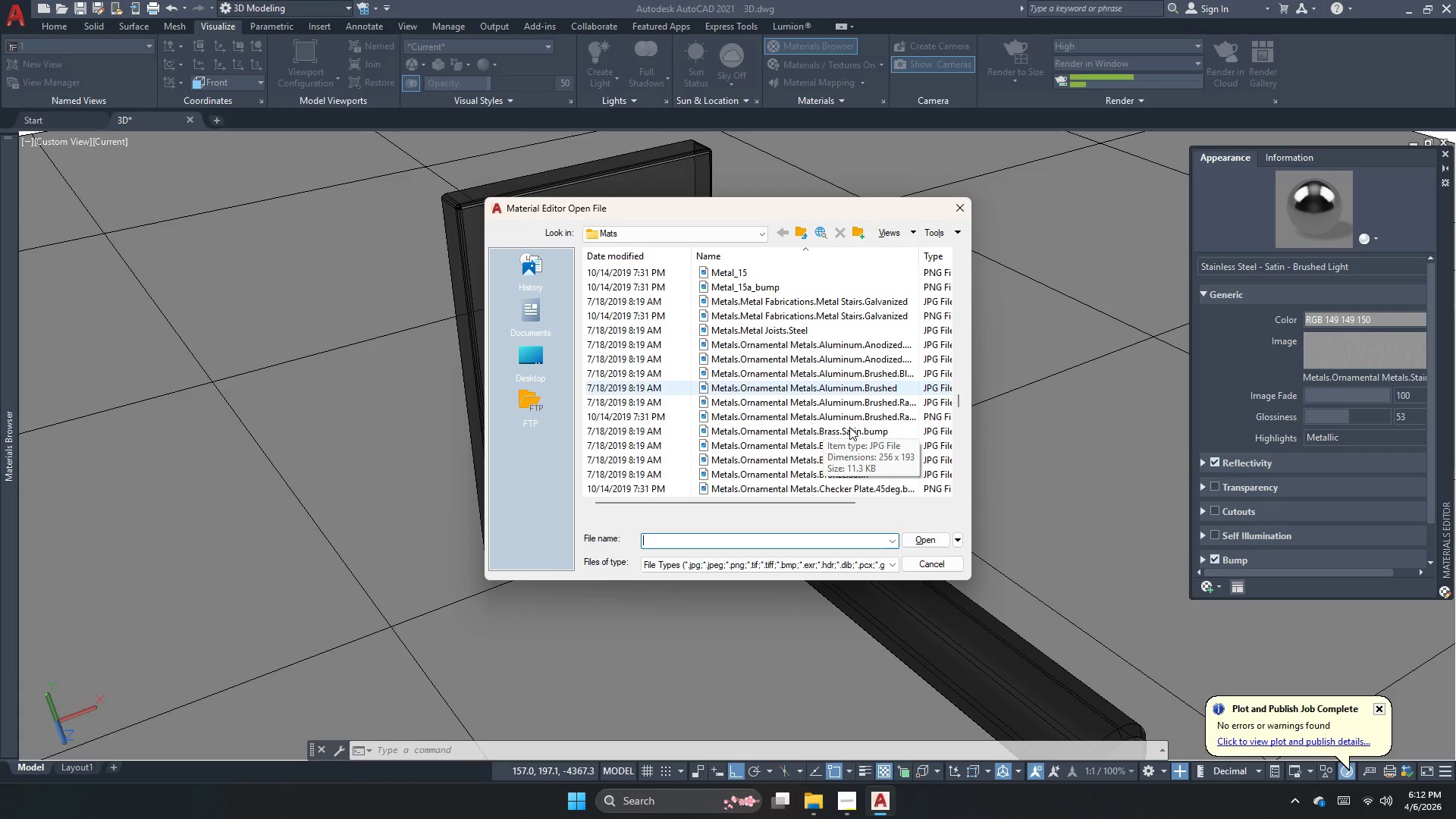 
left_click([846, 435])
 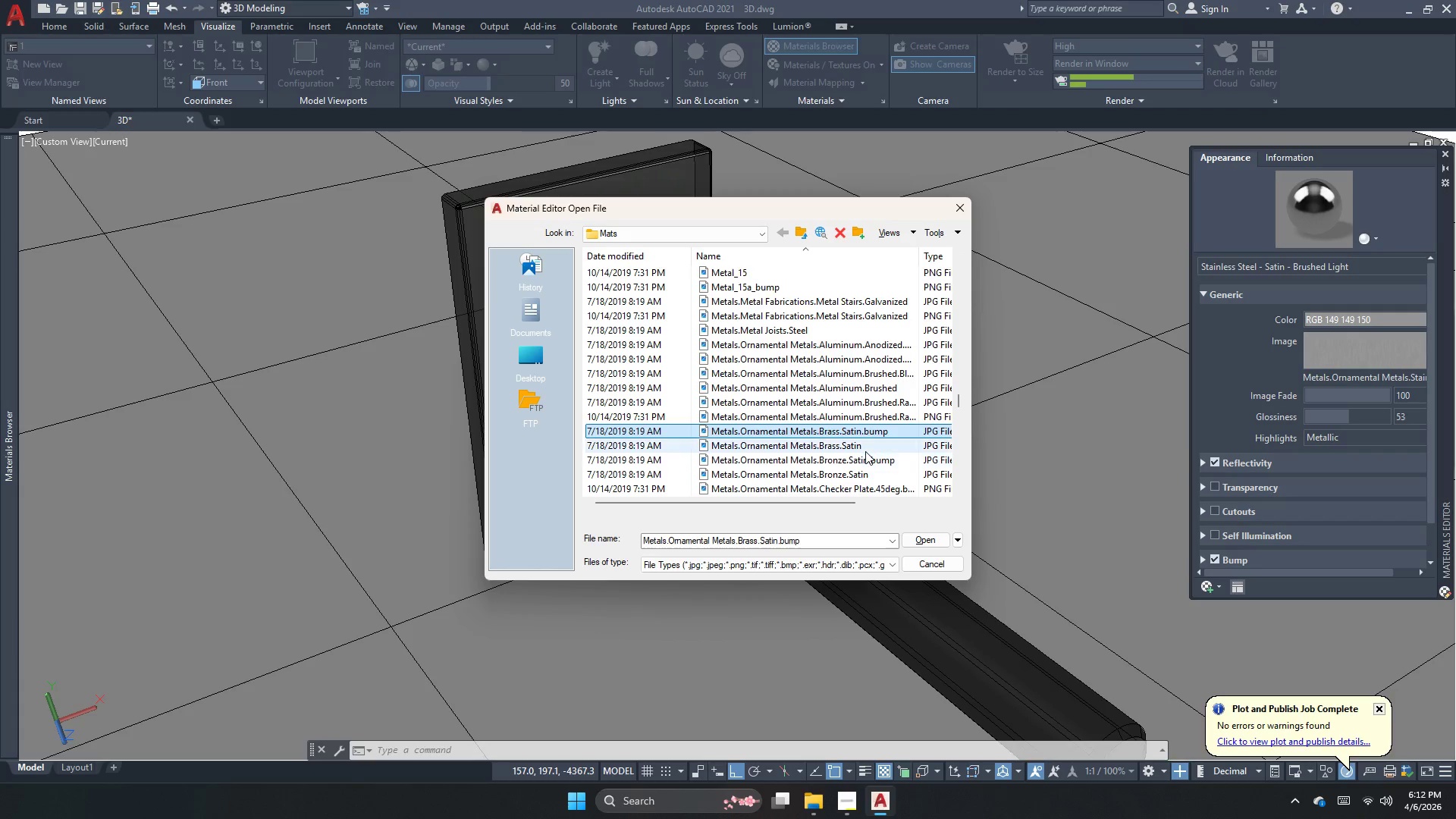 
left_click([865, 451])
 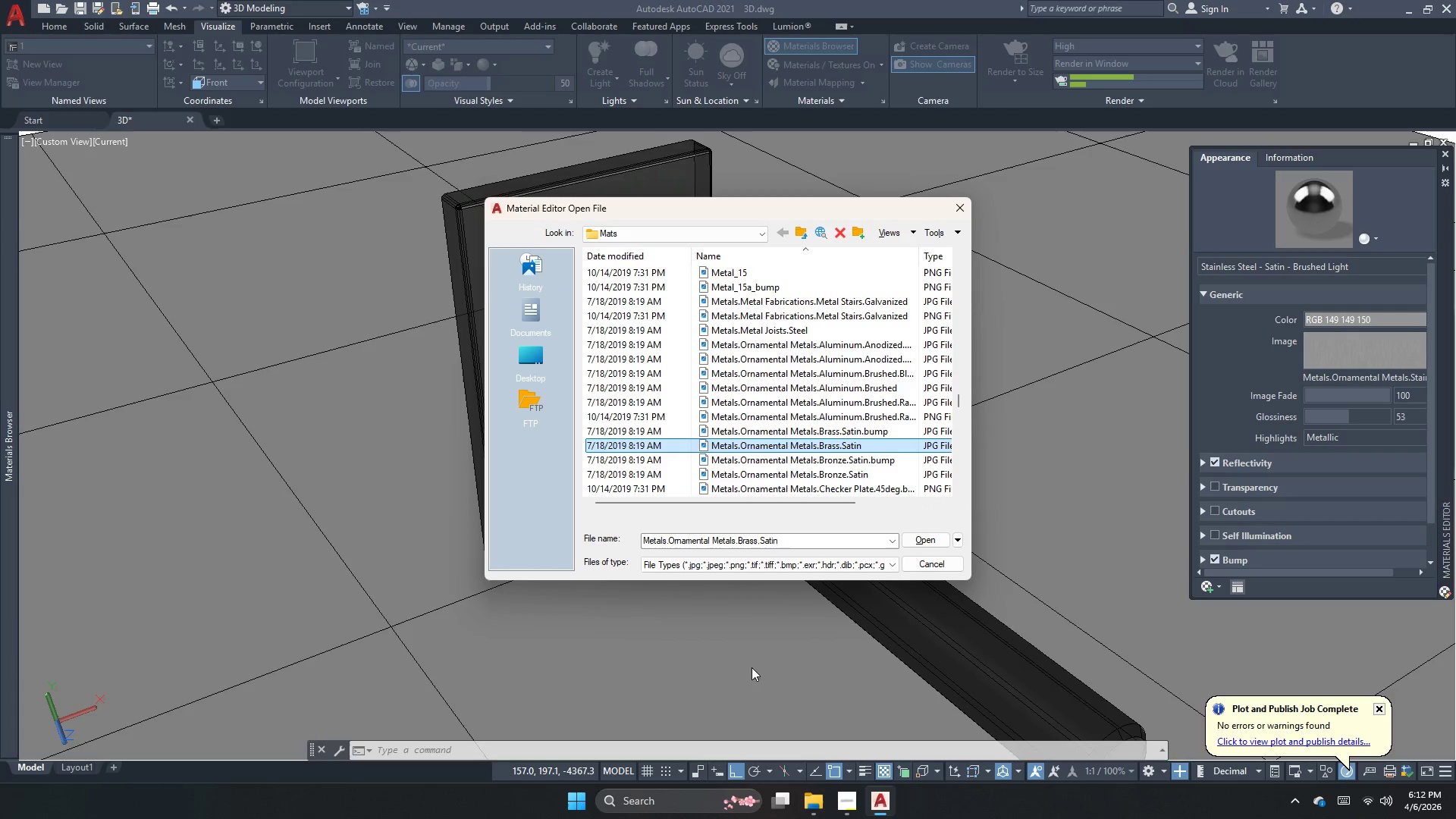 
wait(7.33)
 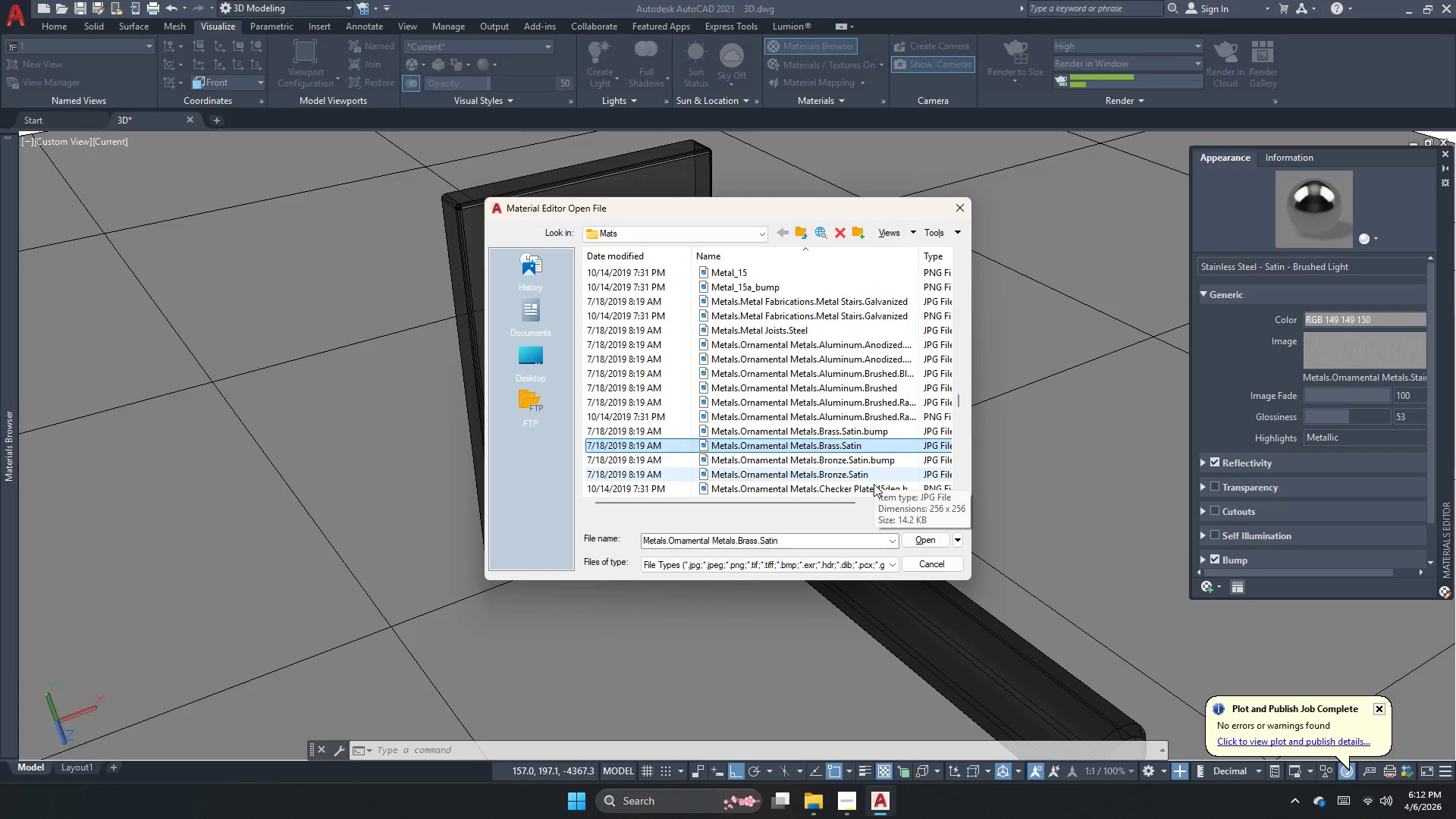 
scroll: coordinate [874, 428], scroll_direction: down, amount: 5.0
 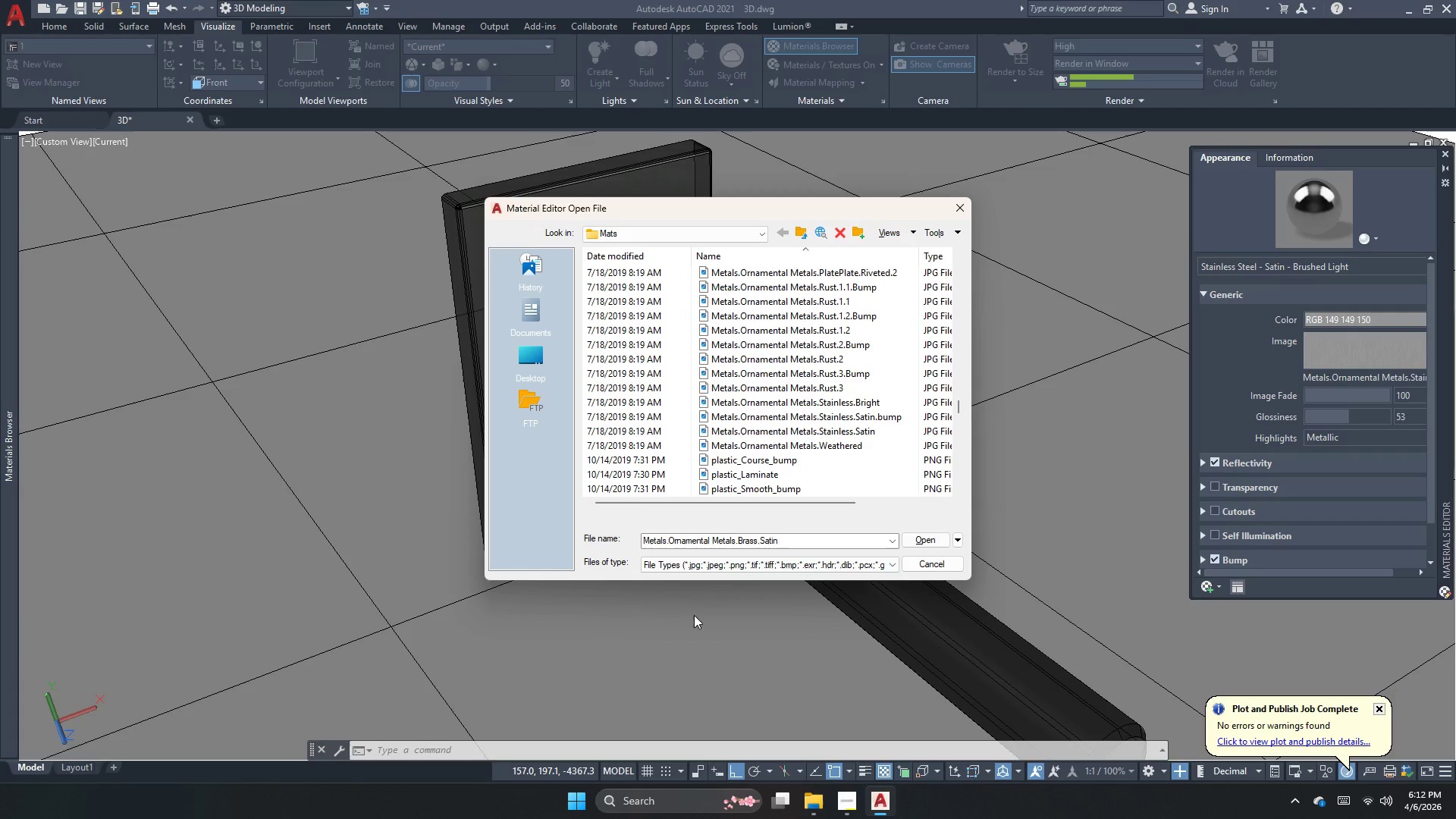 
scroll: coordinate [749, 391], scroll_direction: up, amount: 5.0
 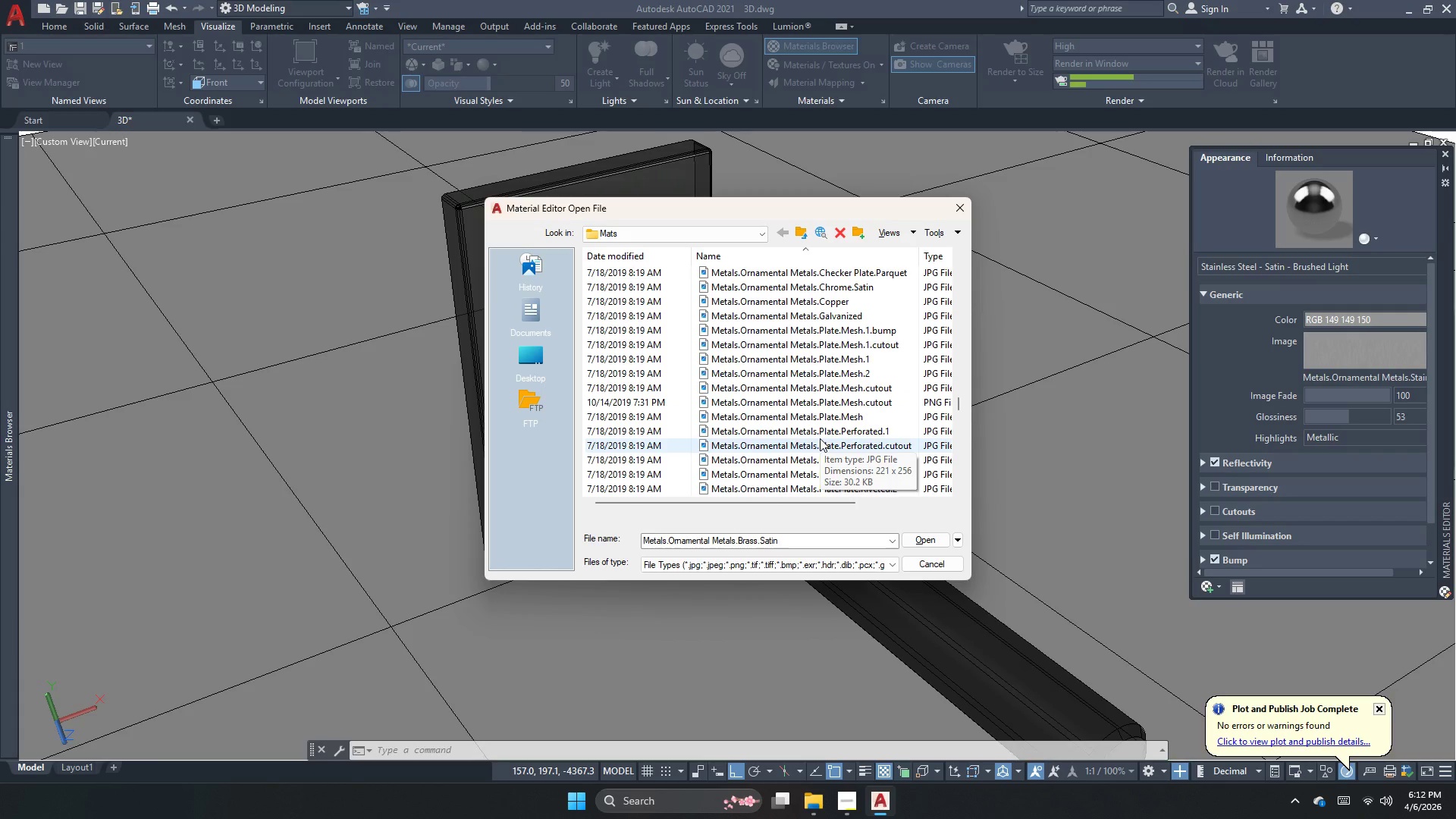 
scroll: coordinate [820, 438], scroll_direction: none, amount: 0.0
 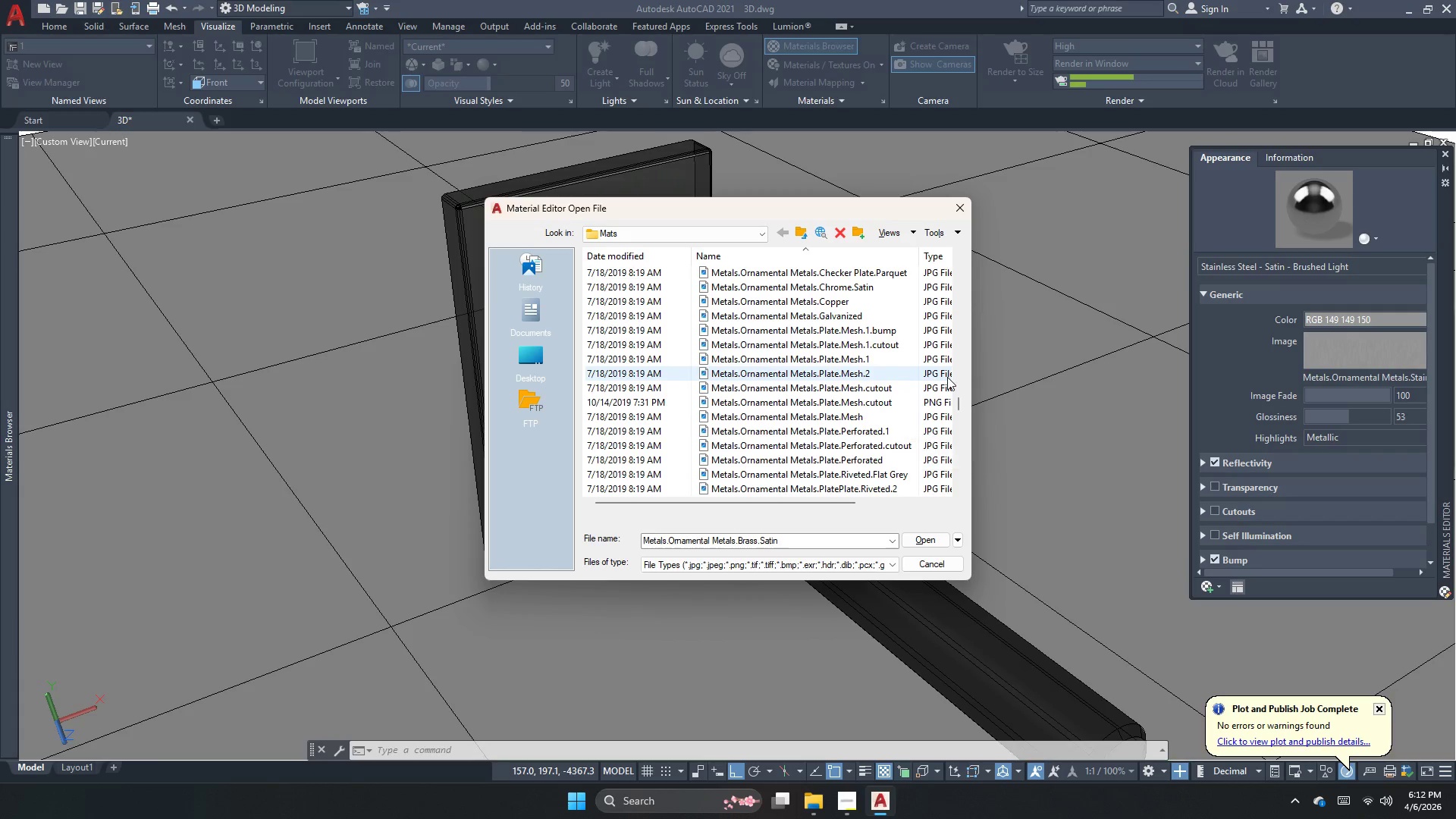 
scroll: coordinate [858, 439], scroll_direction: up, amount: 1.0
 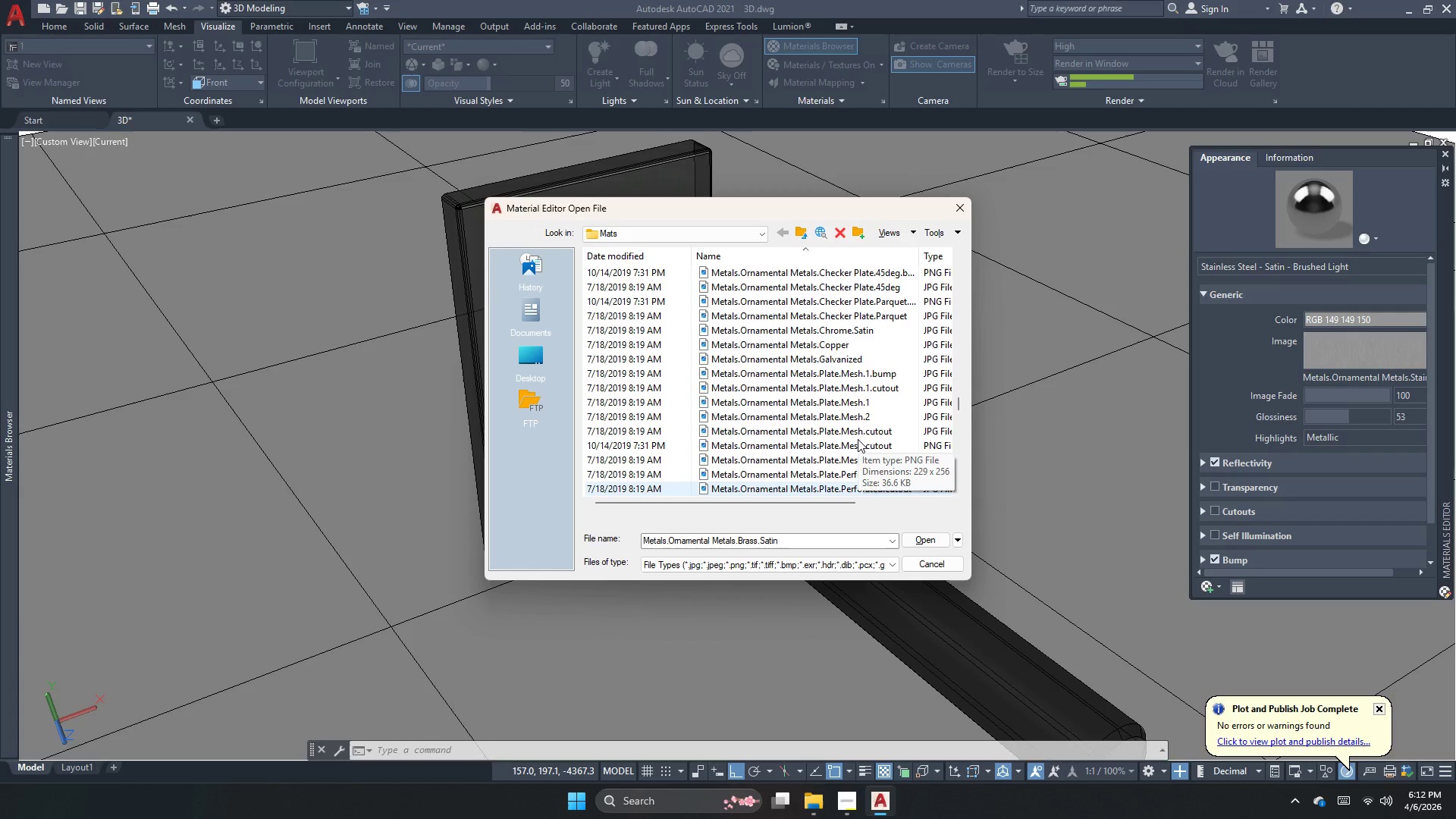 
scroll: coordinate [858, 439], scroll_direction: down, amount: 3.0
 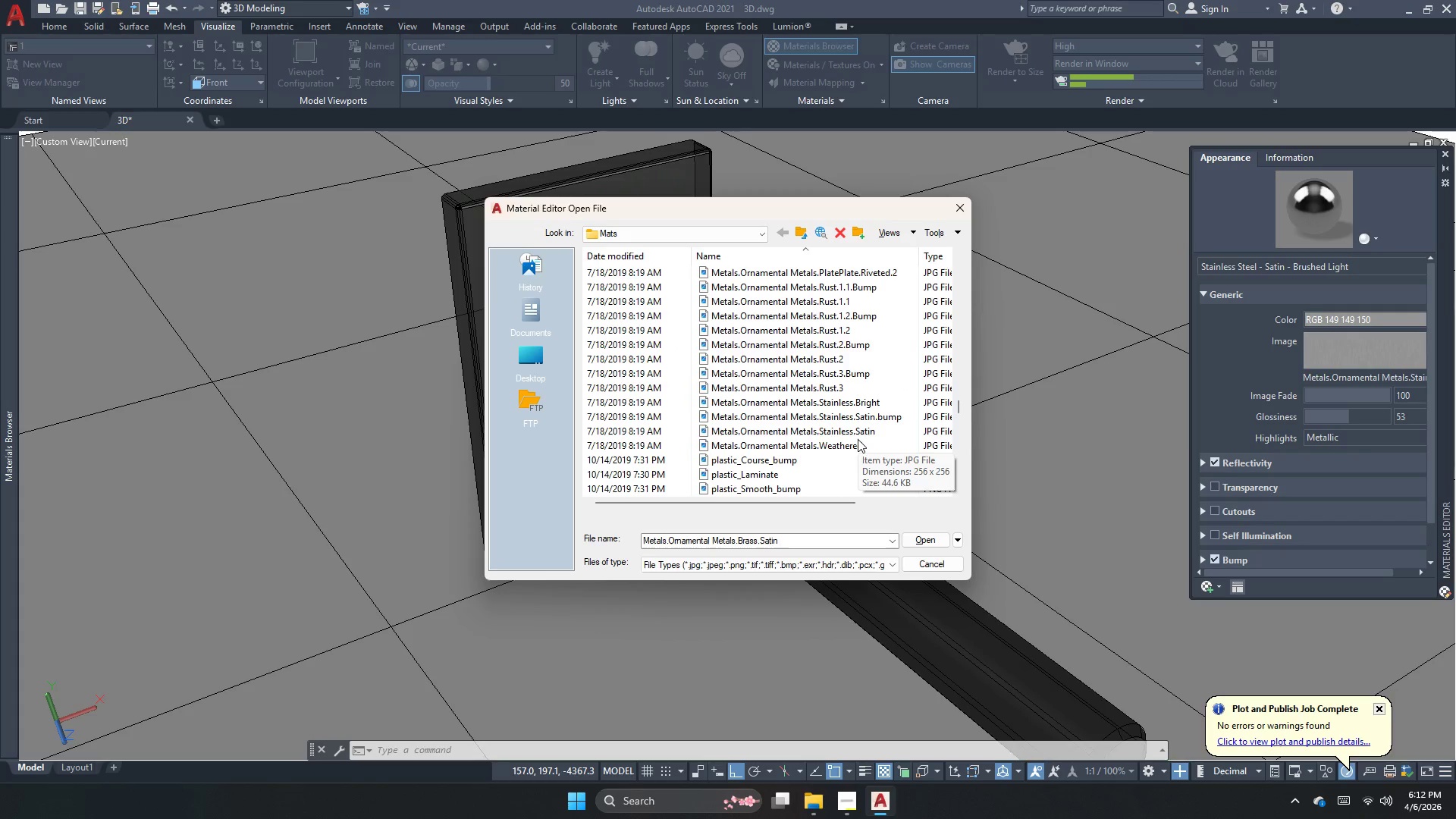 
scroll: coordinate [823, 343], scroll_direction: up, amount: 4.0
 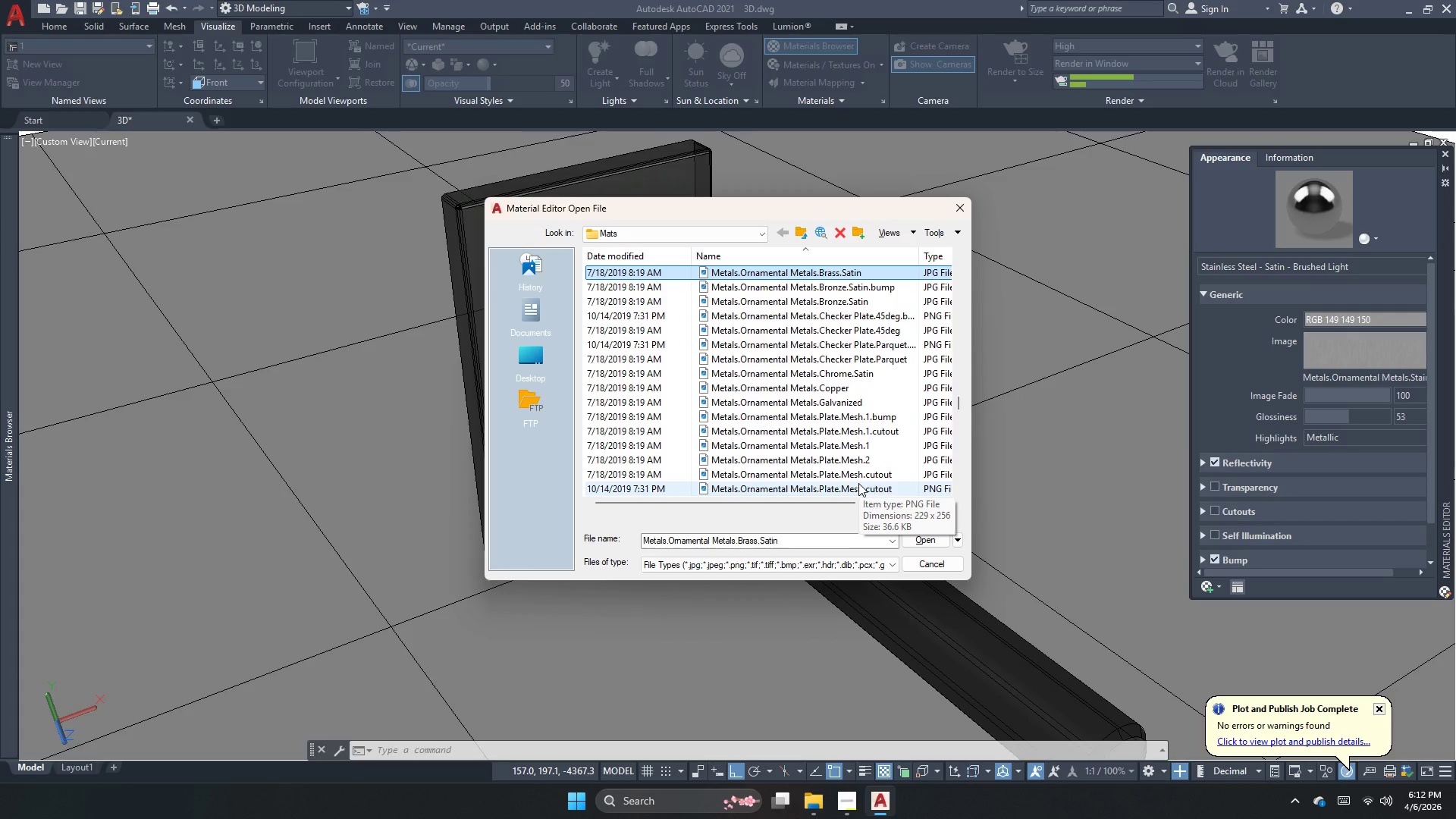 
wait(10.82)
 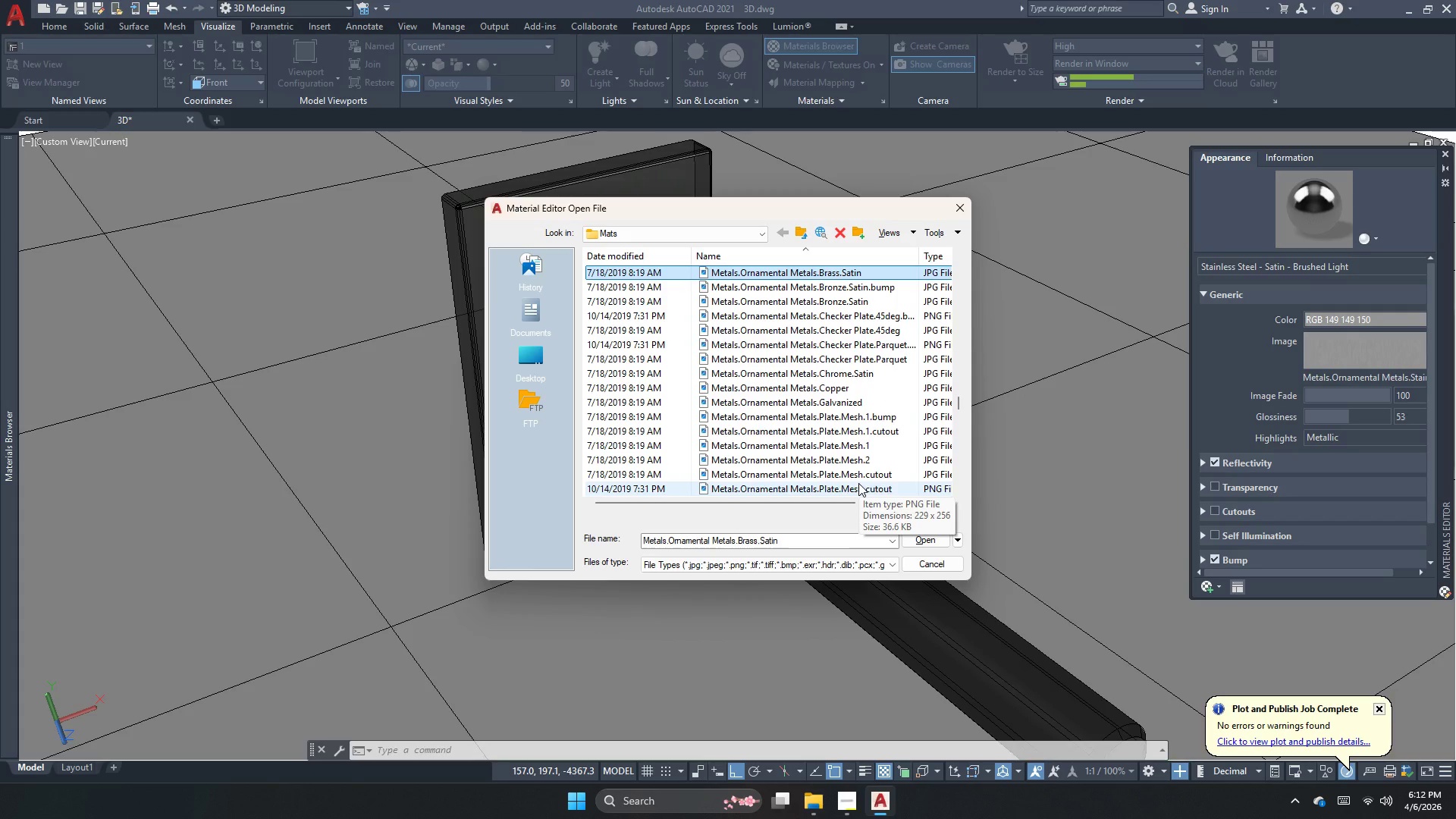 
left_click([839, 271])
 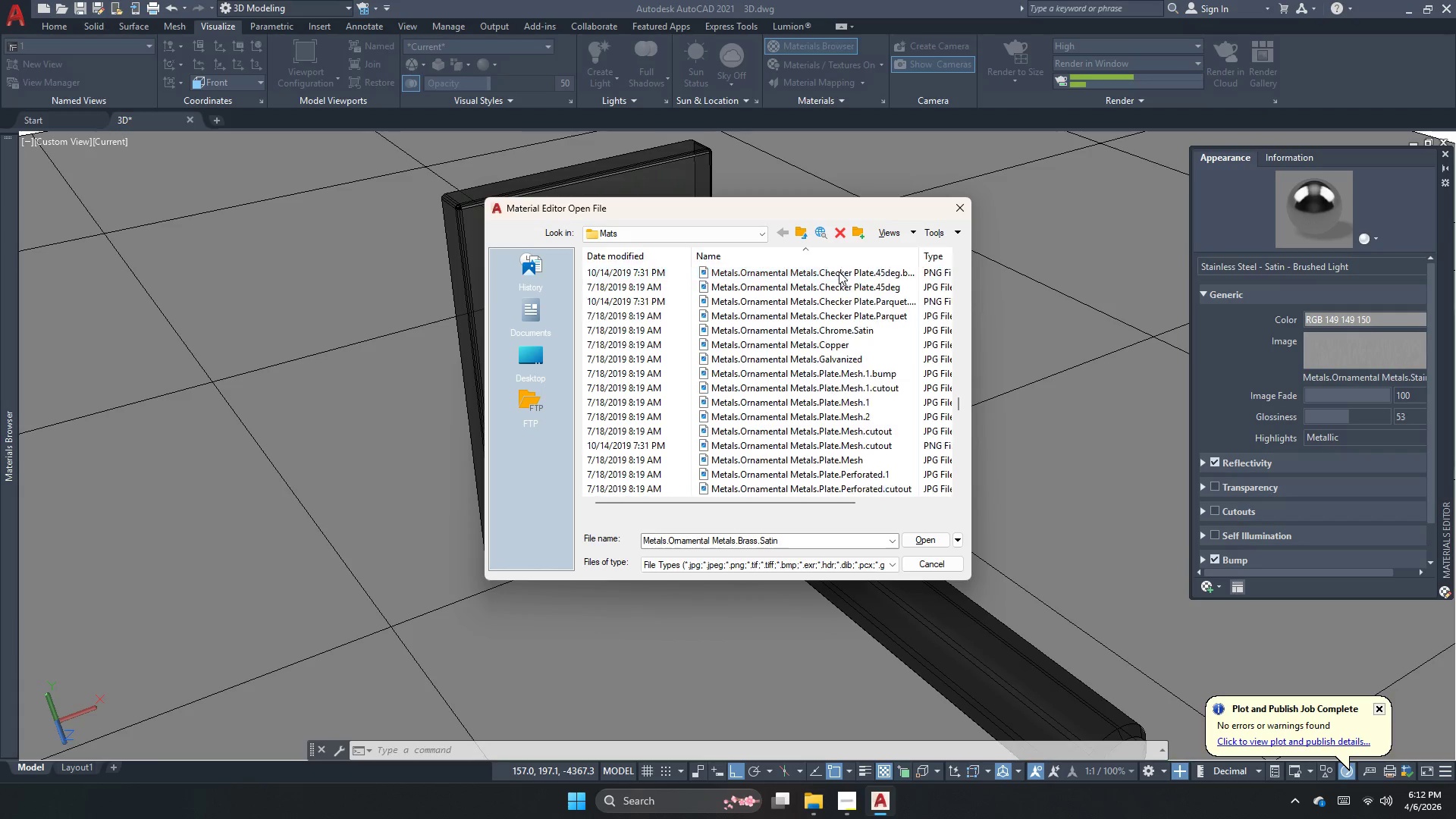 
scroll: coordinate [839, 271], scroll_direction: down, amount: 1.0
 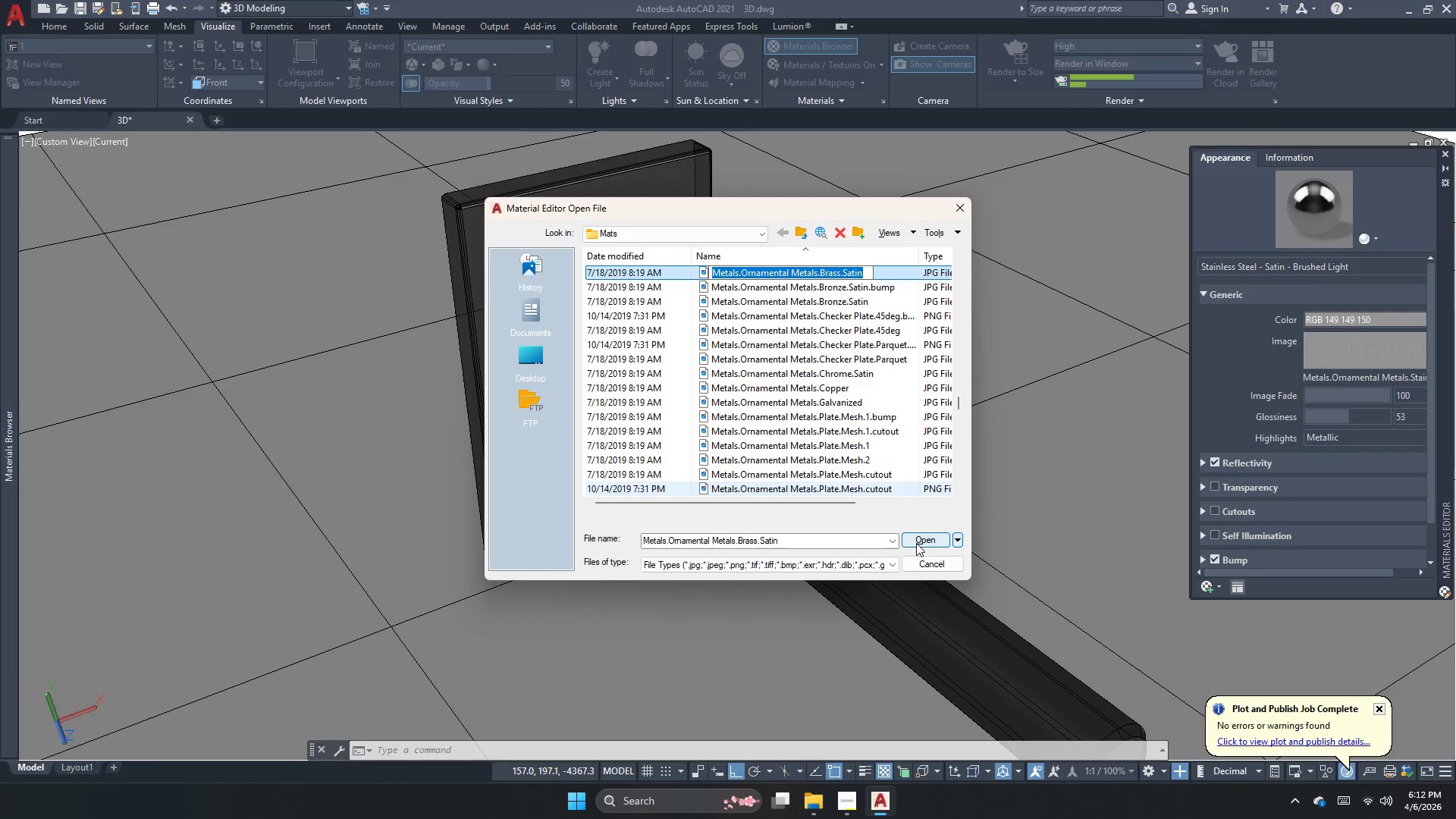 
left_click([916, 543])
 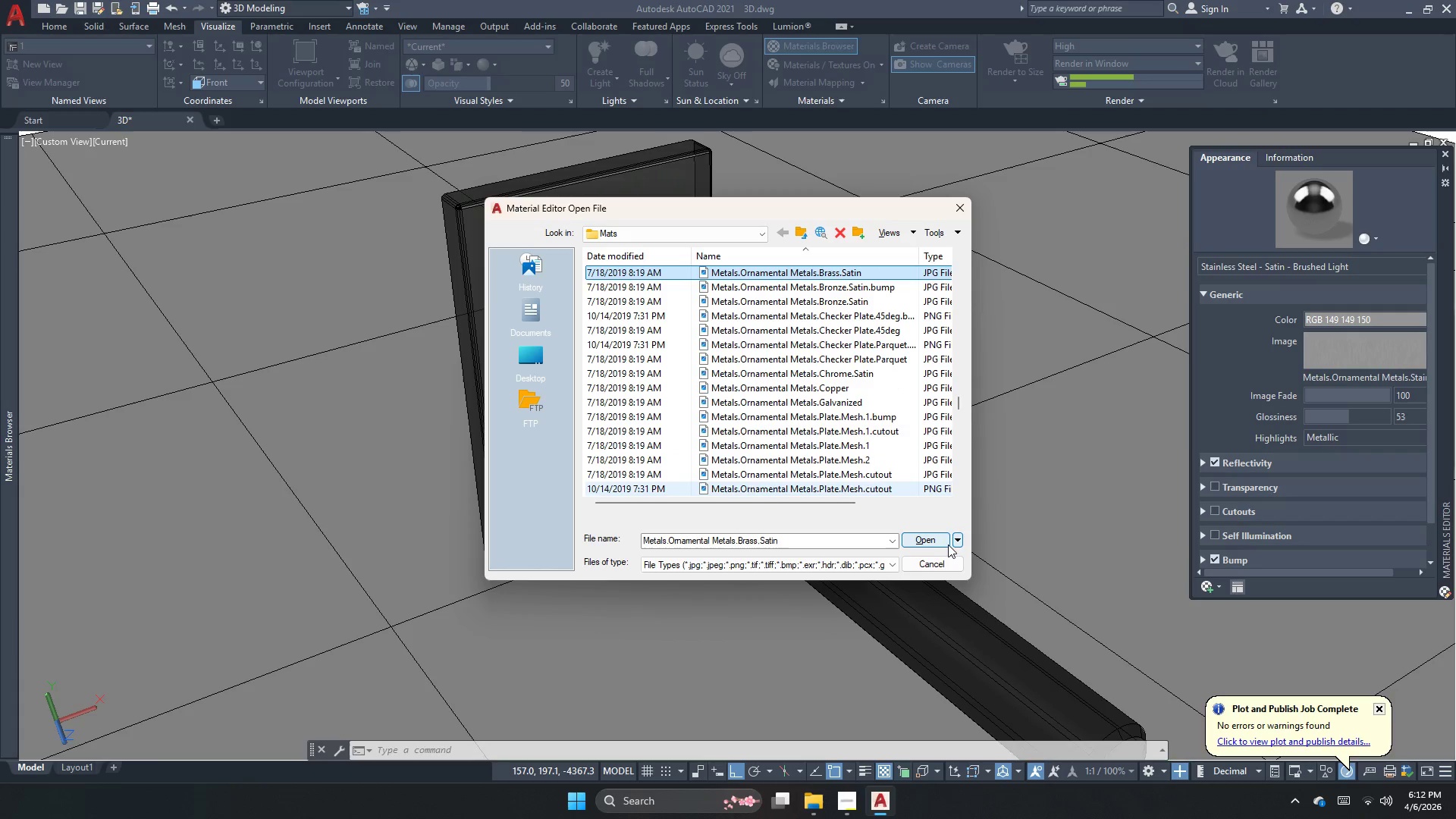 
left_click([939, 544])
 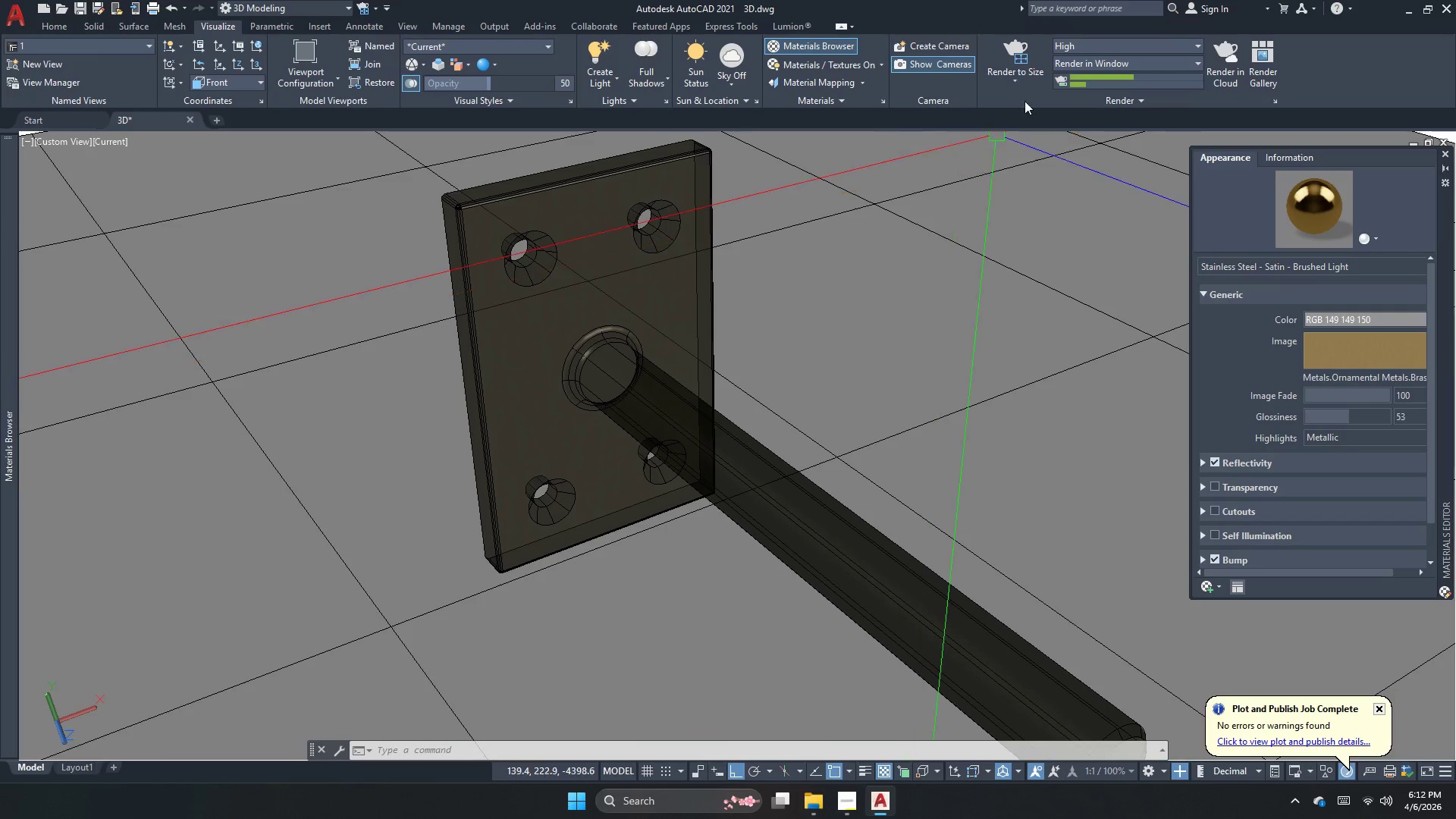 
left_click([1009, 59])
 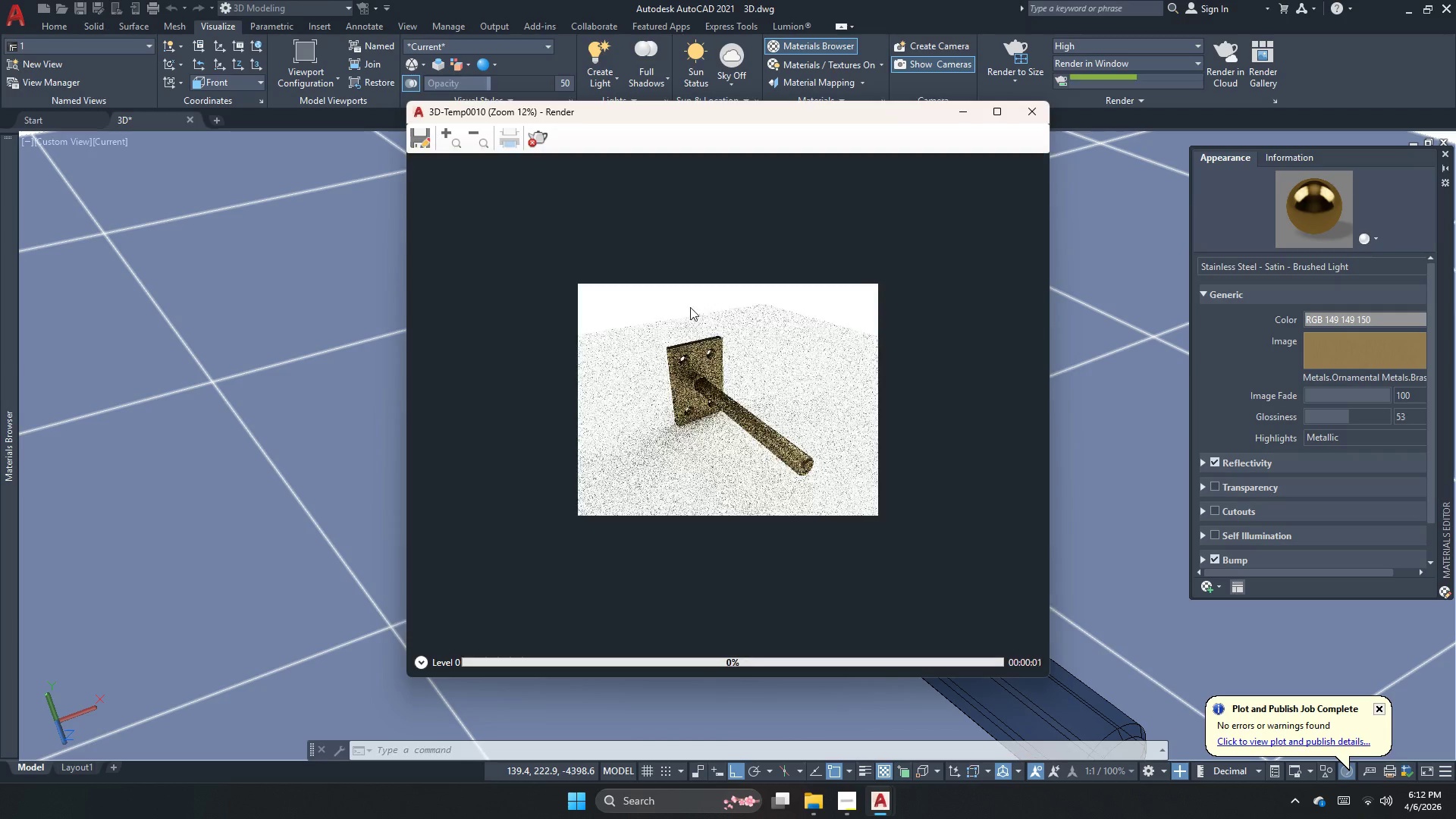 
scroll: coordinate [722, 406], scroll_direction: up, amount: 2.0
 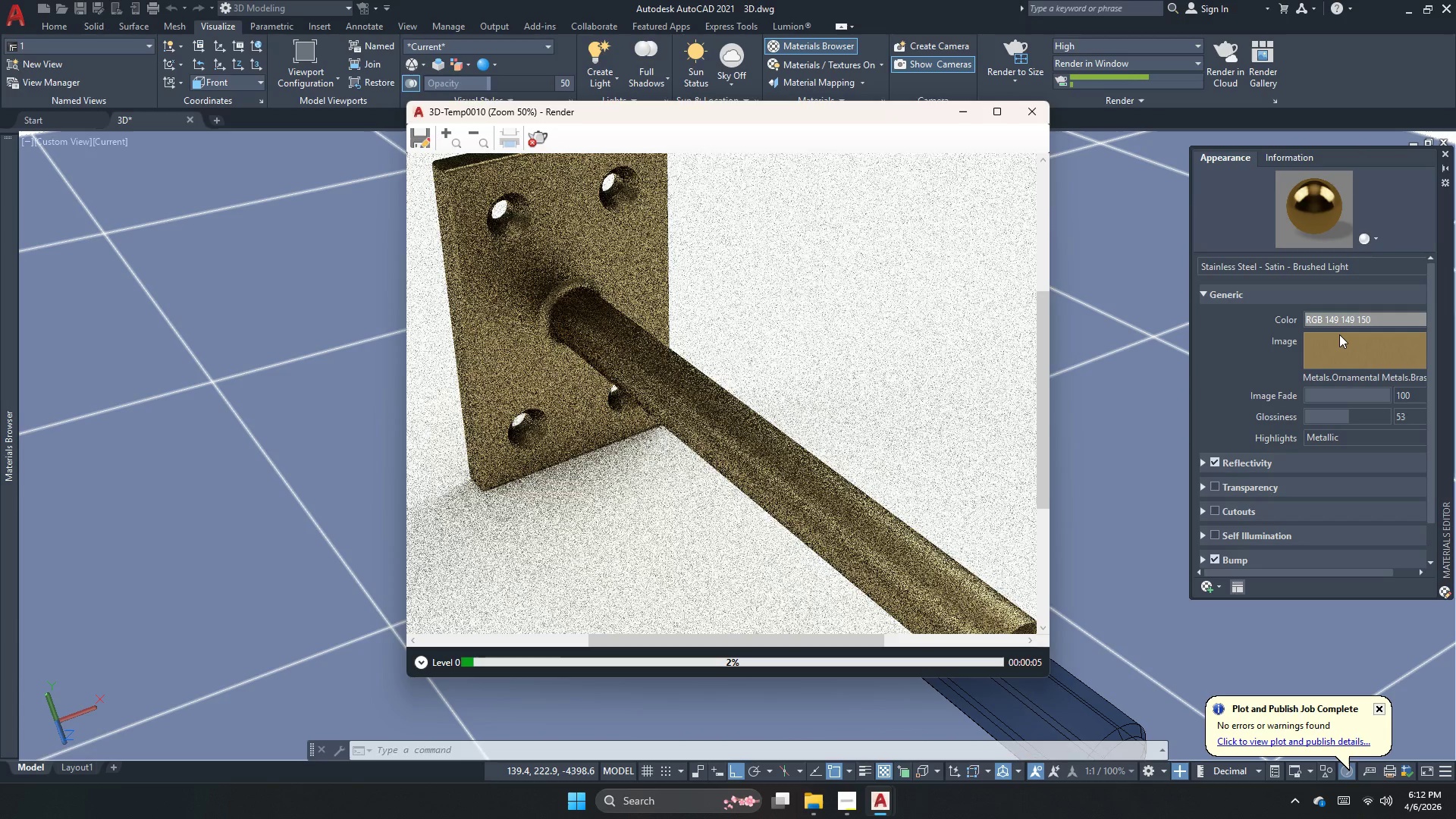 
wait(8.08)
 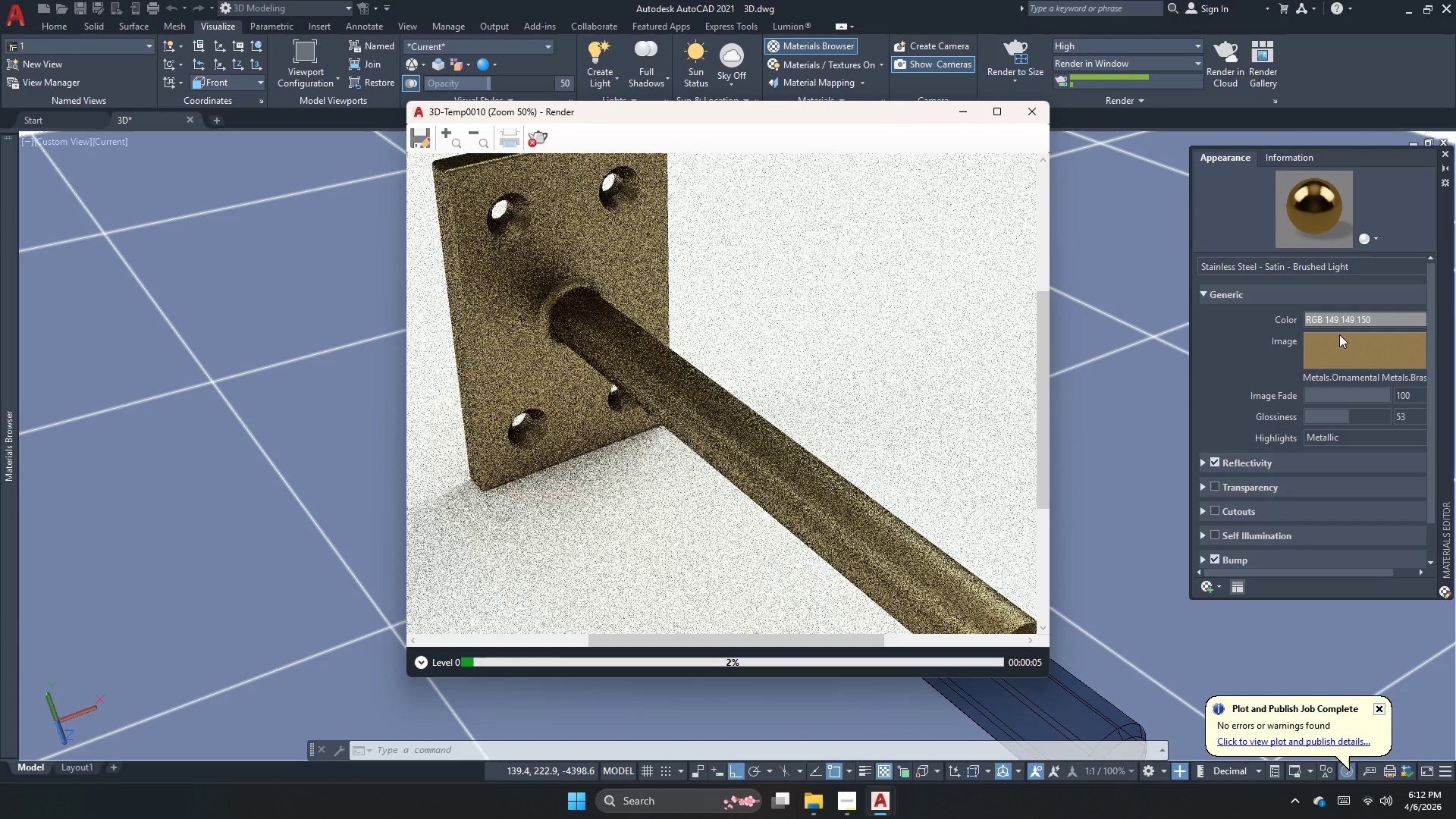 
left_click([1322, 364])
 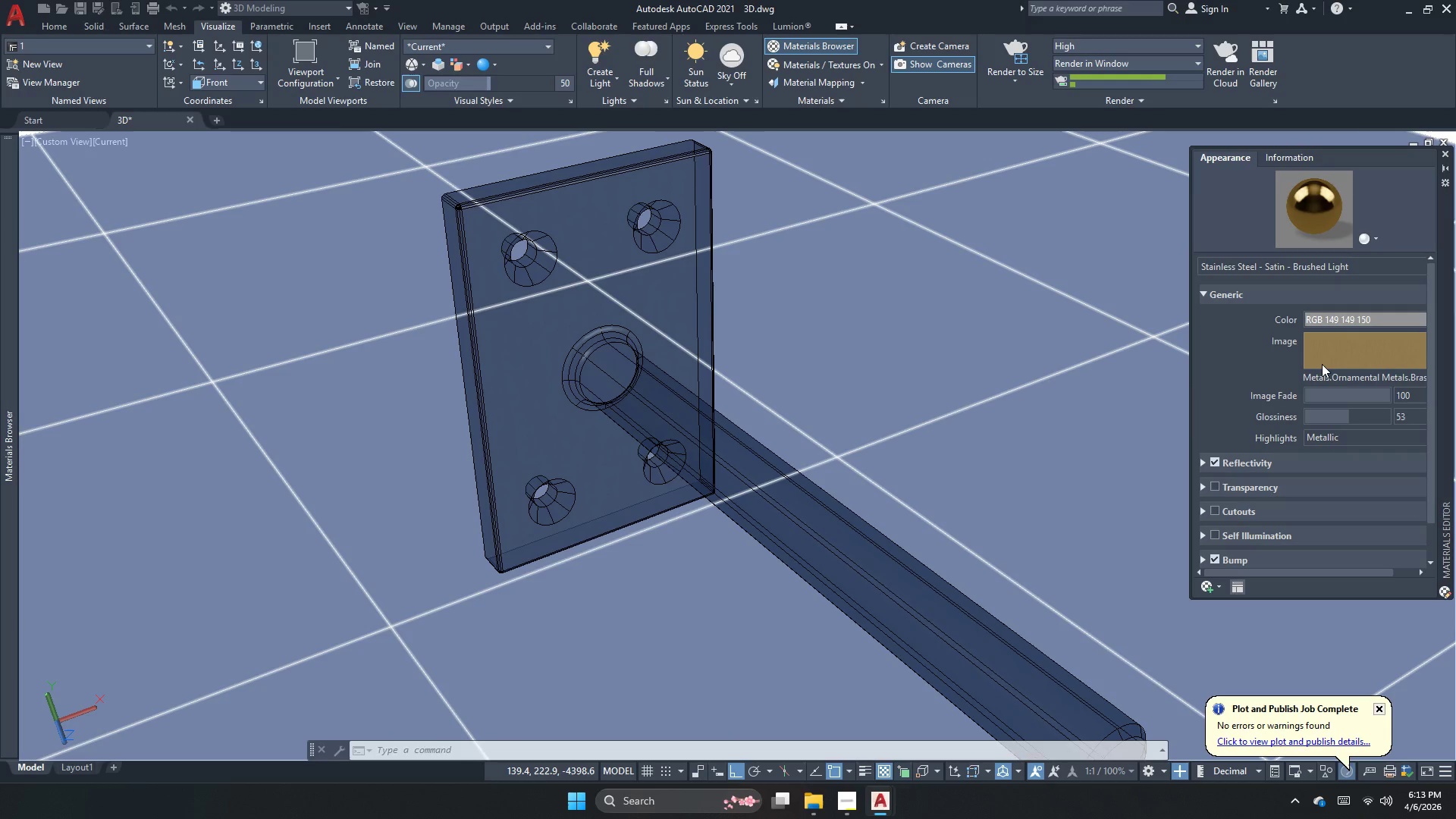 
double_click([1322, 364])
 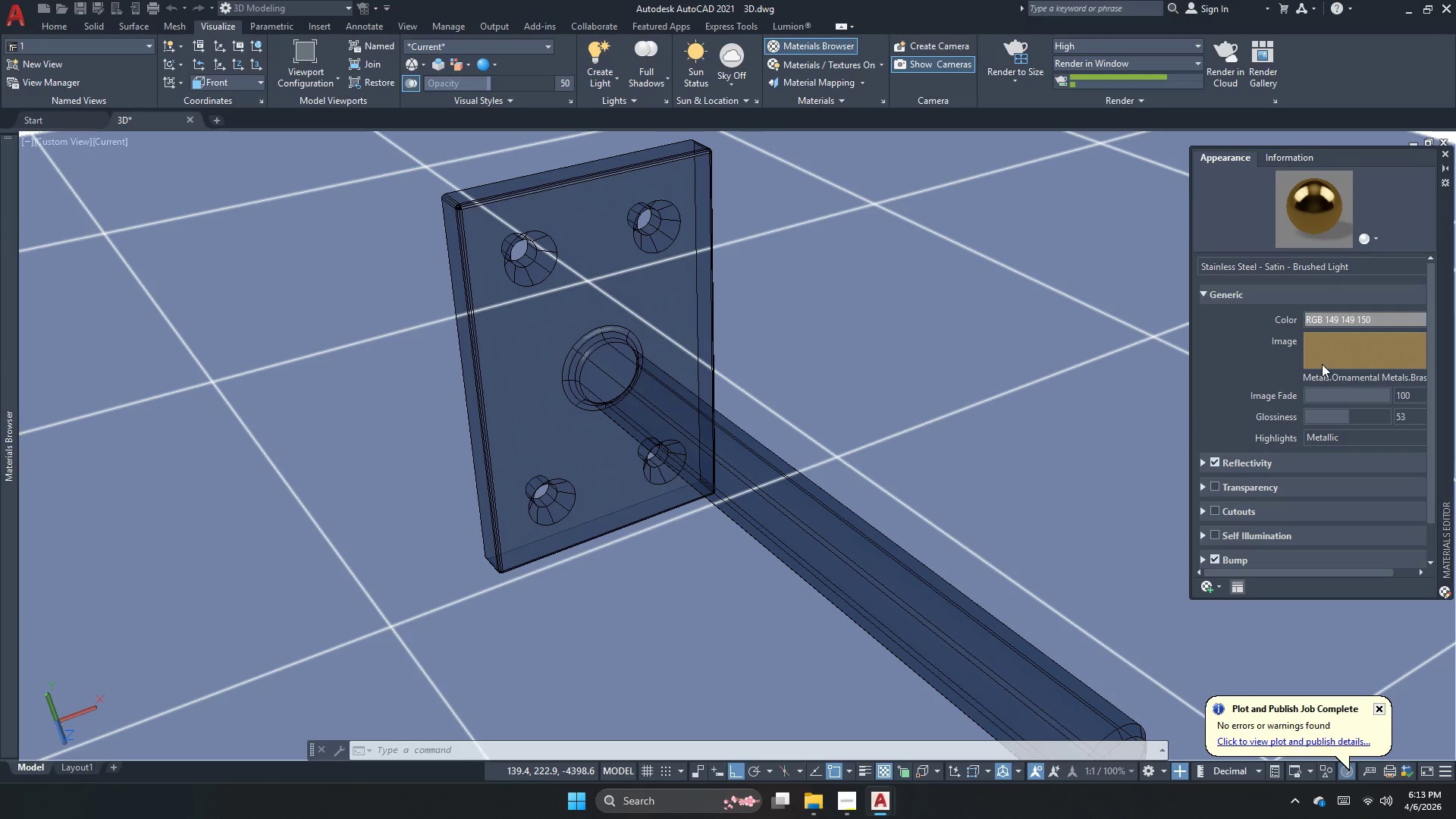 
triple_click([1322, 364])
 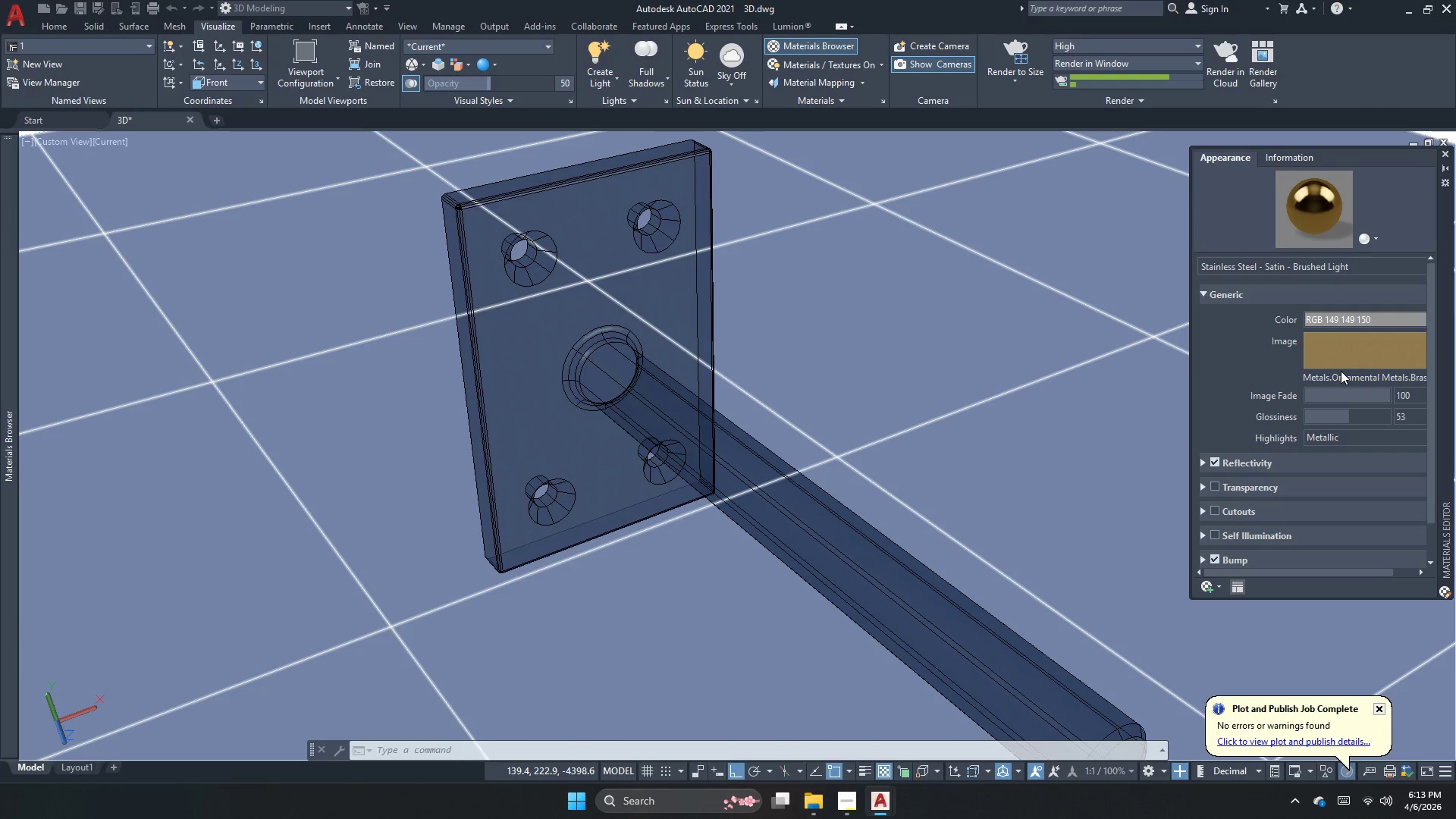 
double_click([1339, 372])
 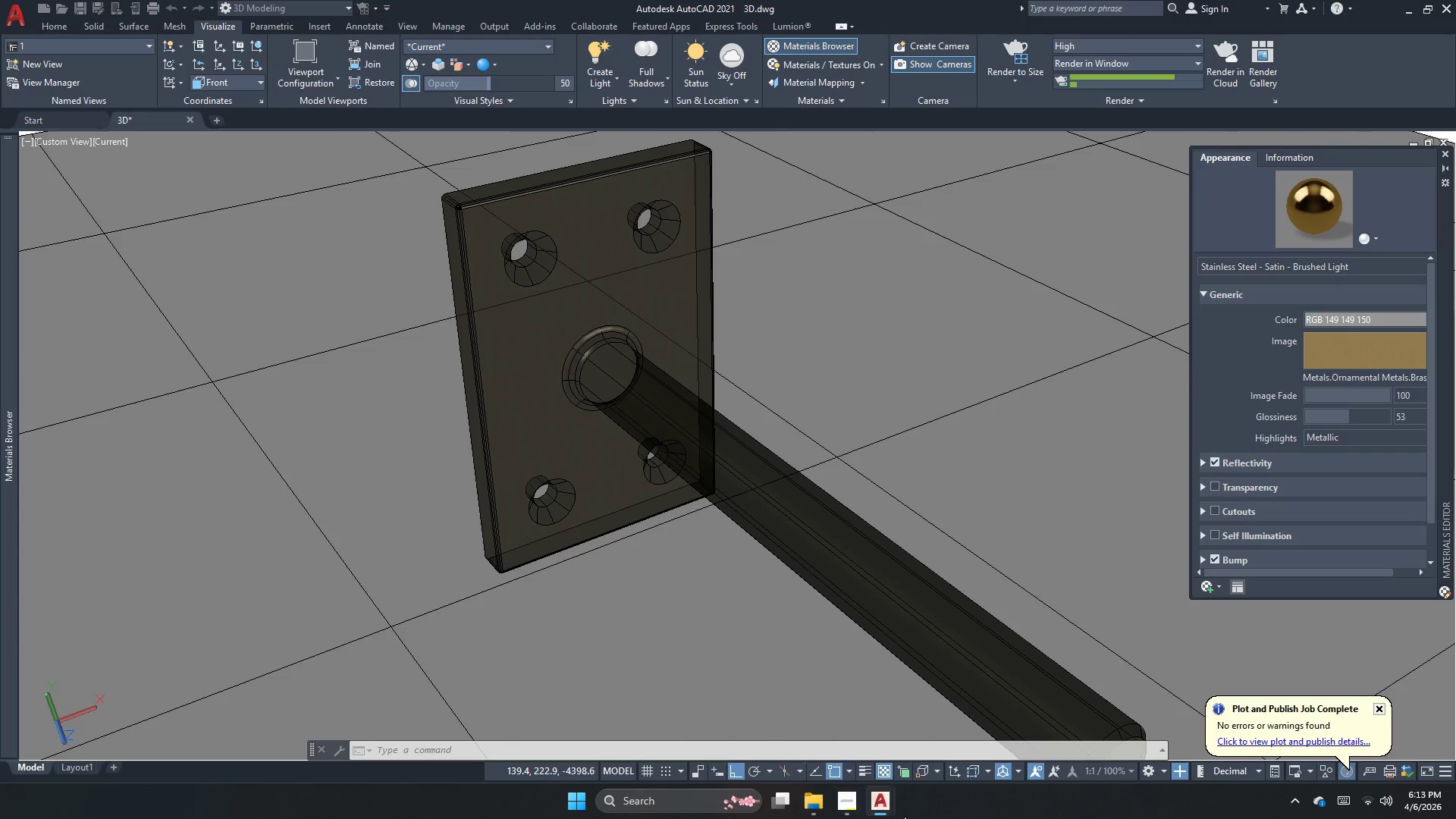 
double_click([878, 800])
 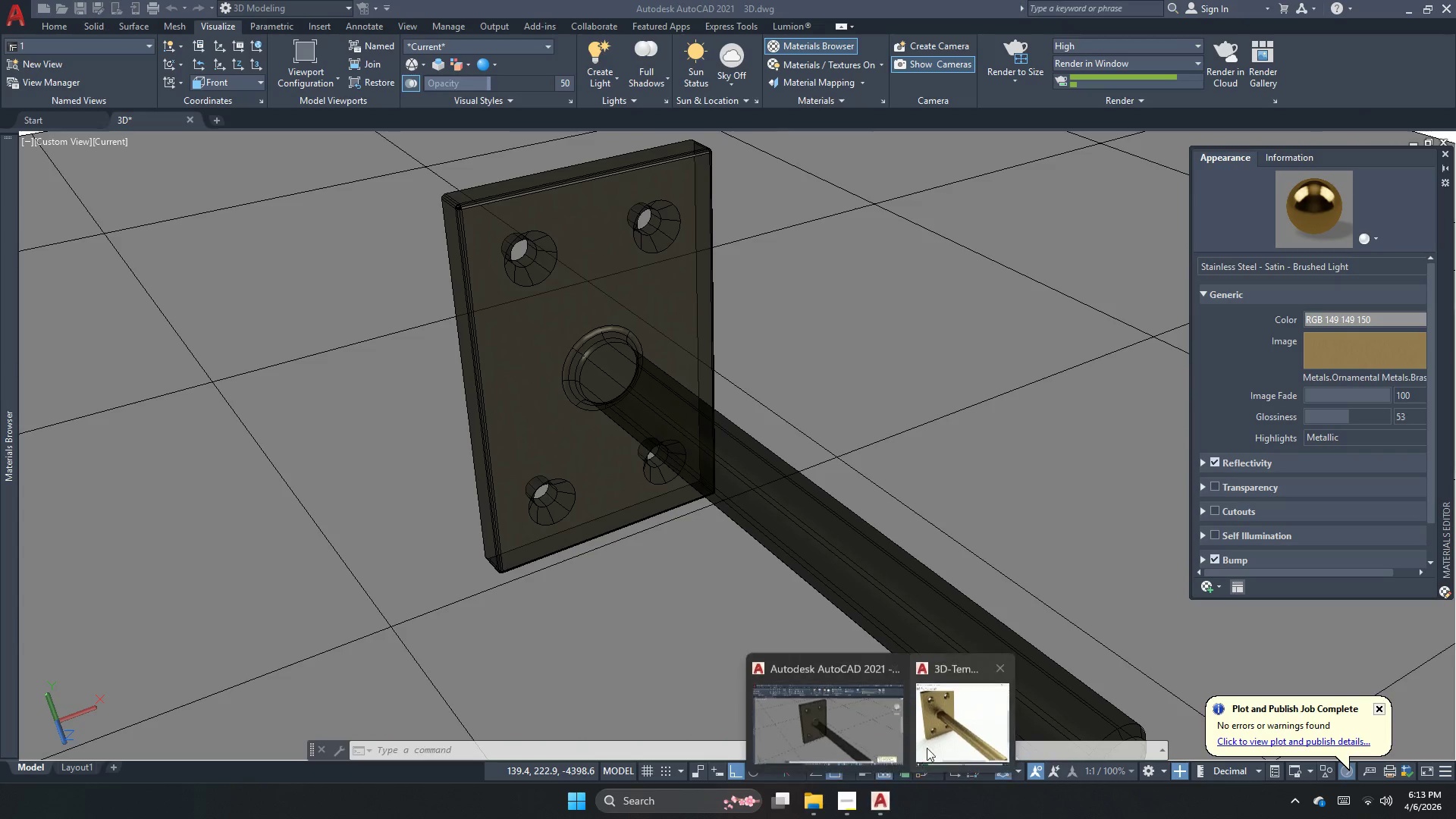 
triple_click([931, 748])
 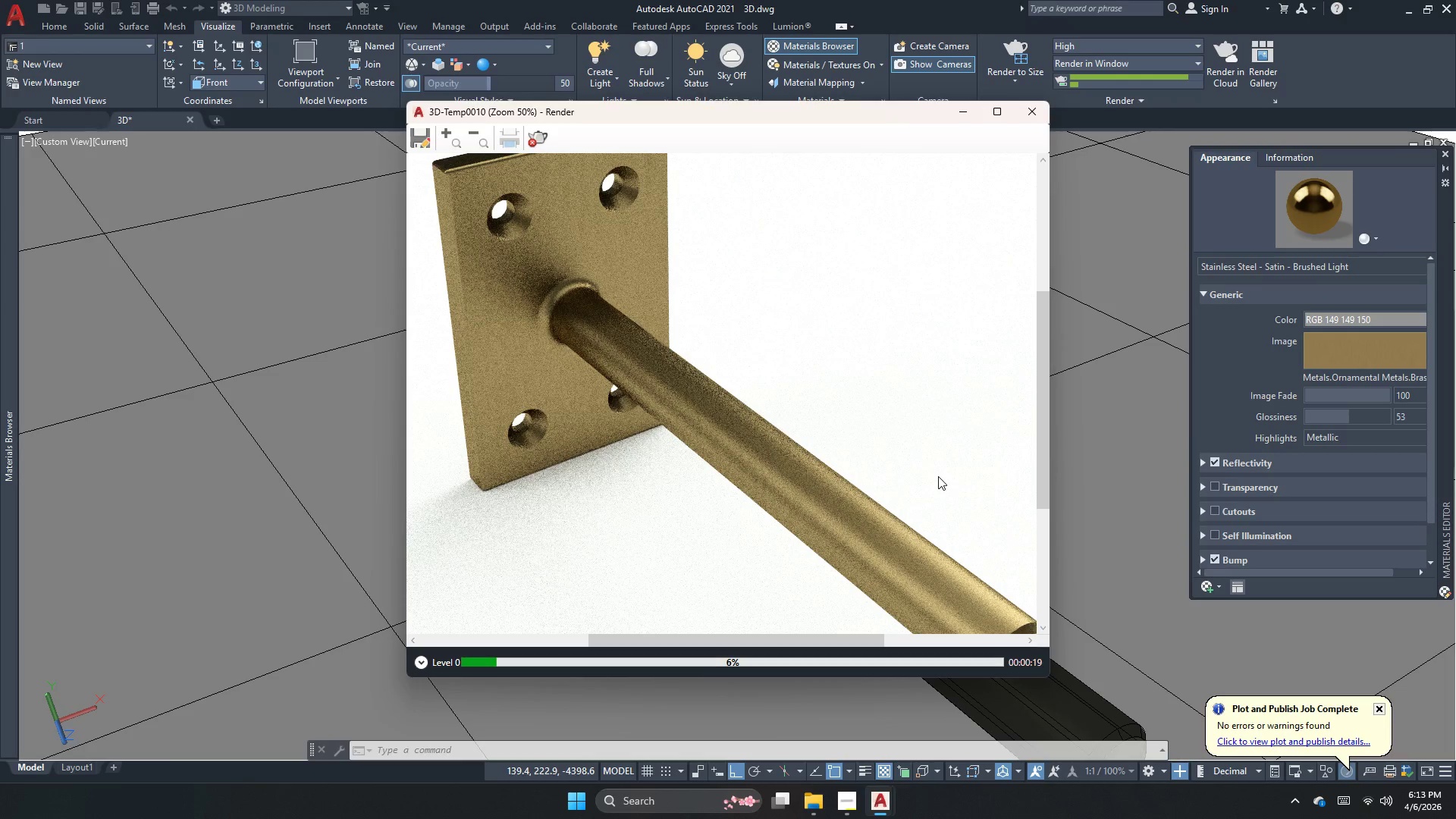 
wait(5.16)
 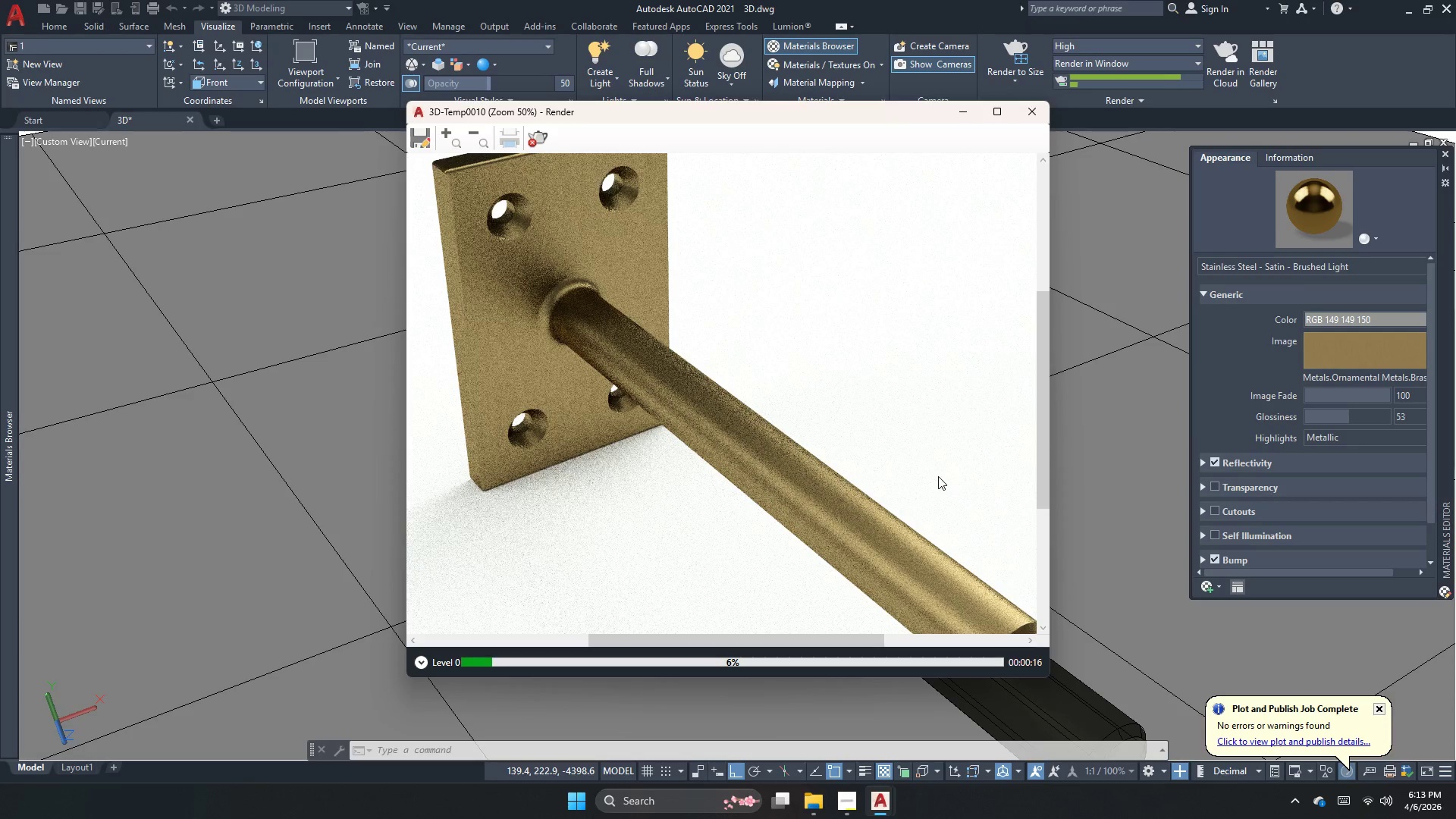 
scroll: coordinate [871, 544], scroll_direction: none, amount: 0.0
 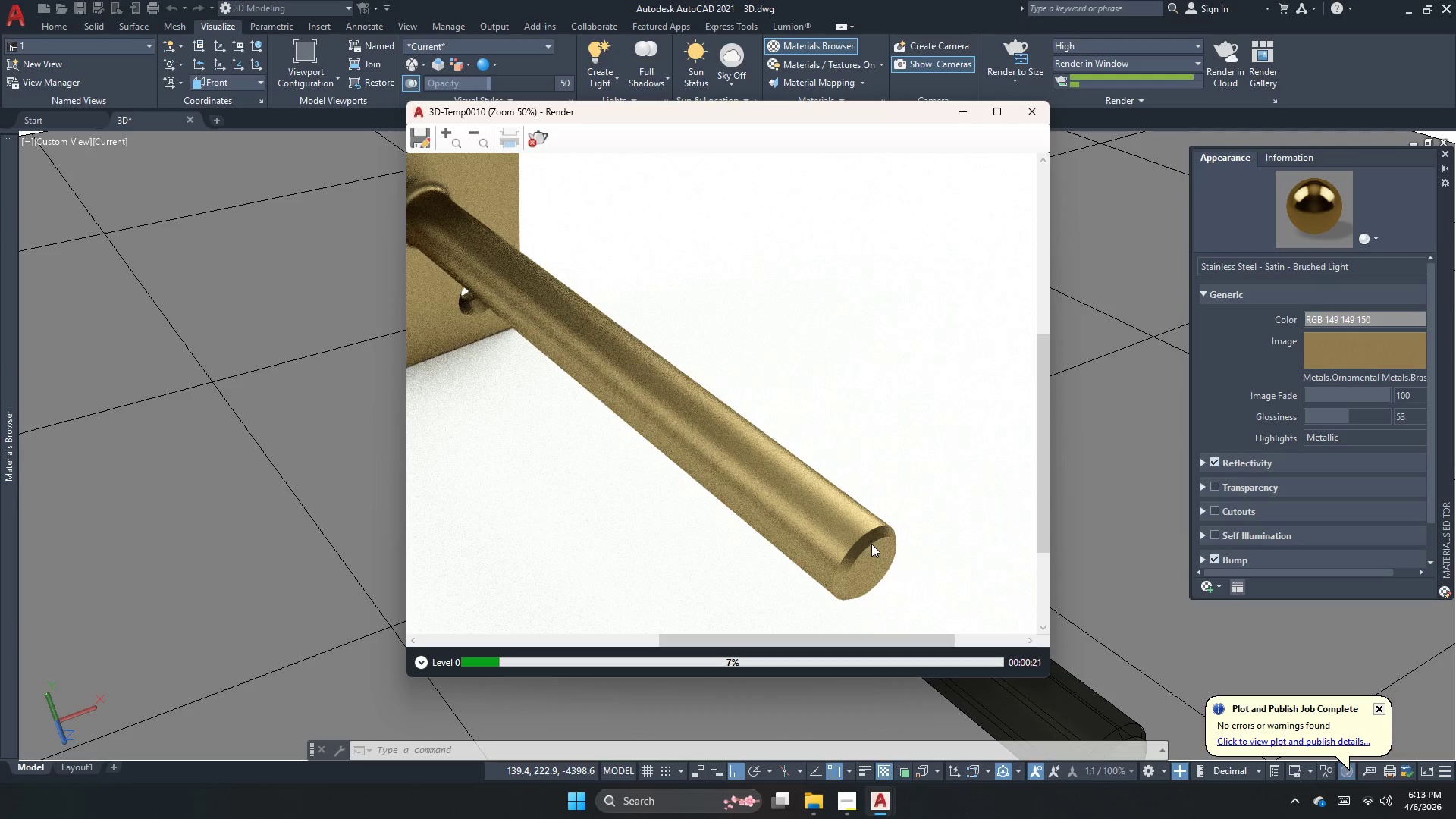 
scroll: coordinate [871, 544], scroll_direction: up, amount: 1.0
 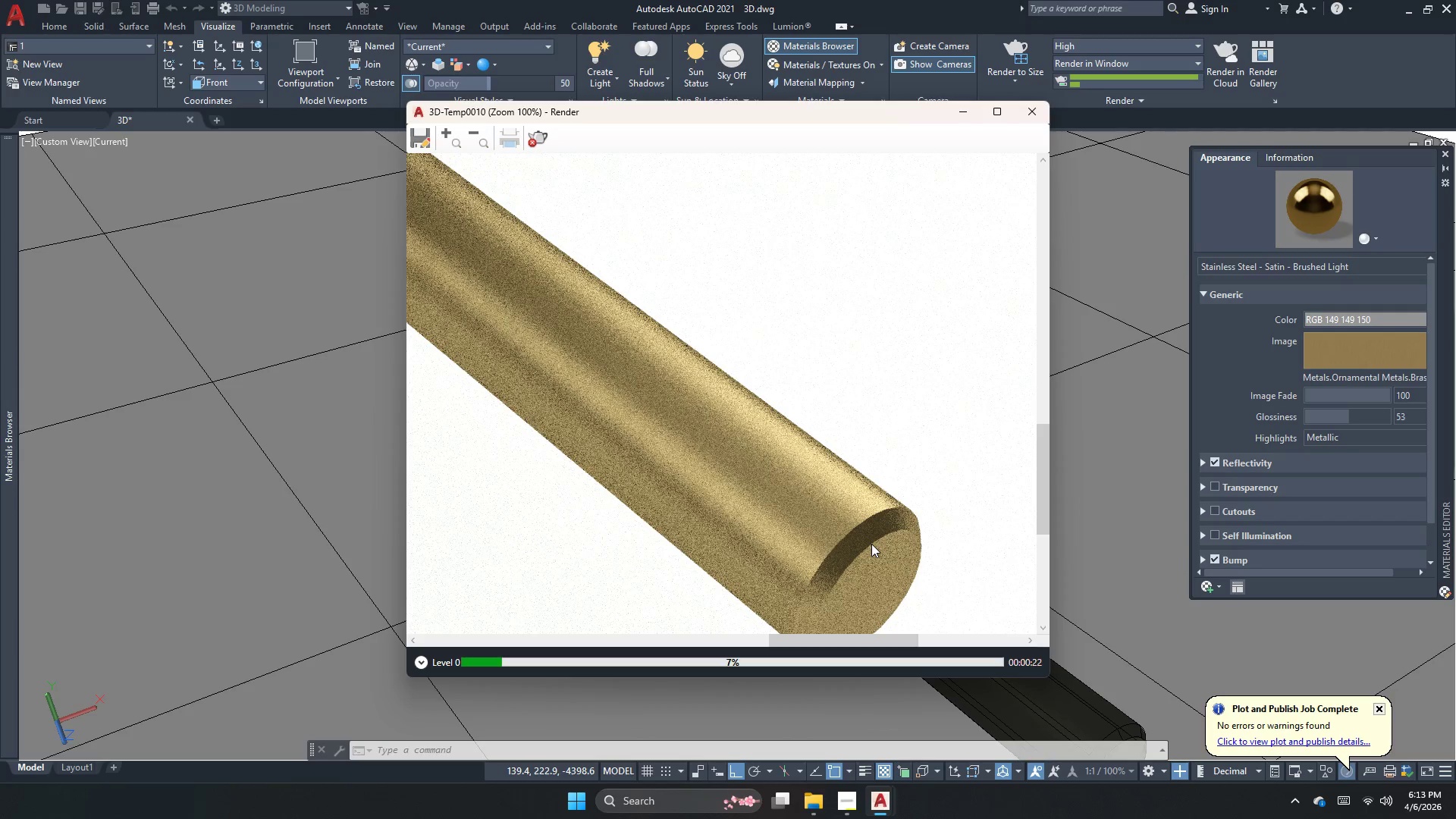 
scroll: coordinate [908, 538], scroll_direction: down, amount: 1.0
 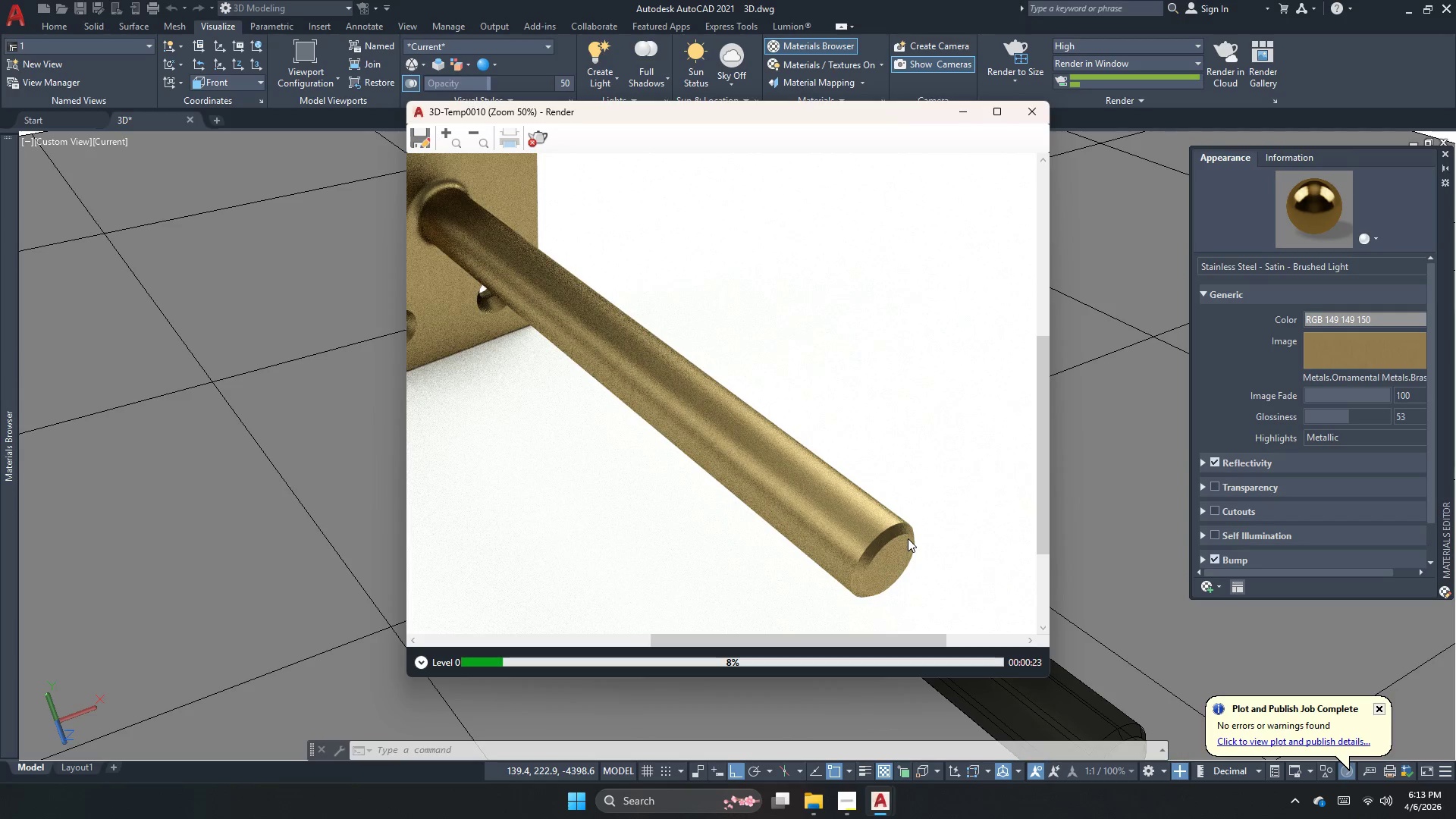 
scroll: coordinate [908, 538], scroll_direction: none, amount: 0.0
 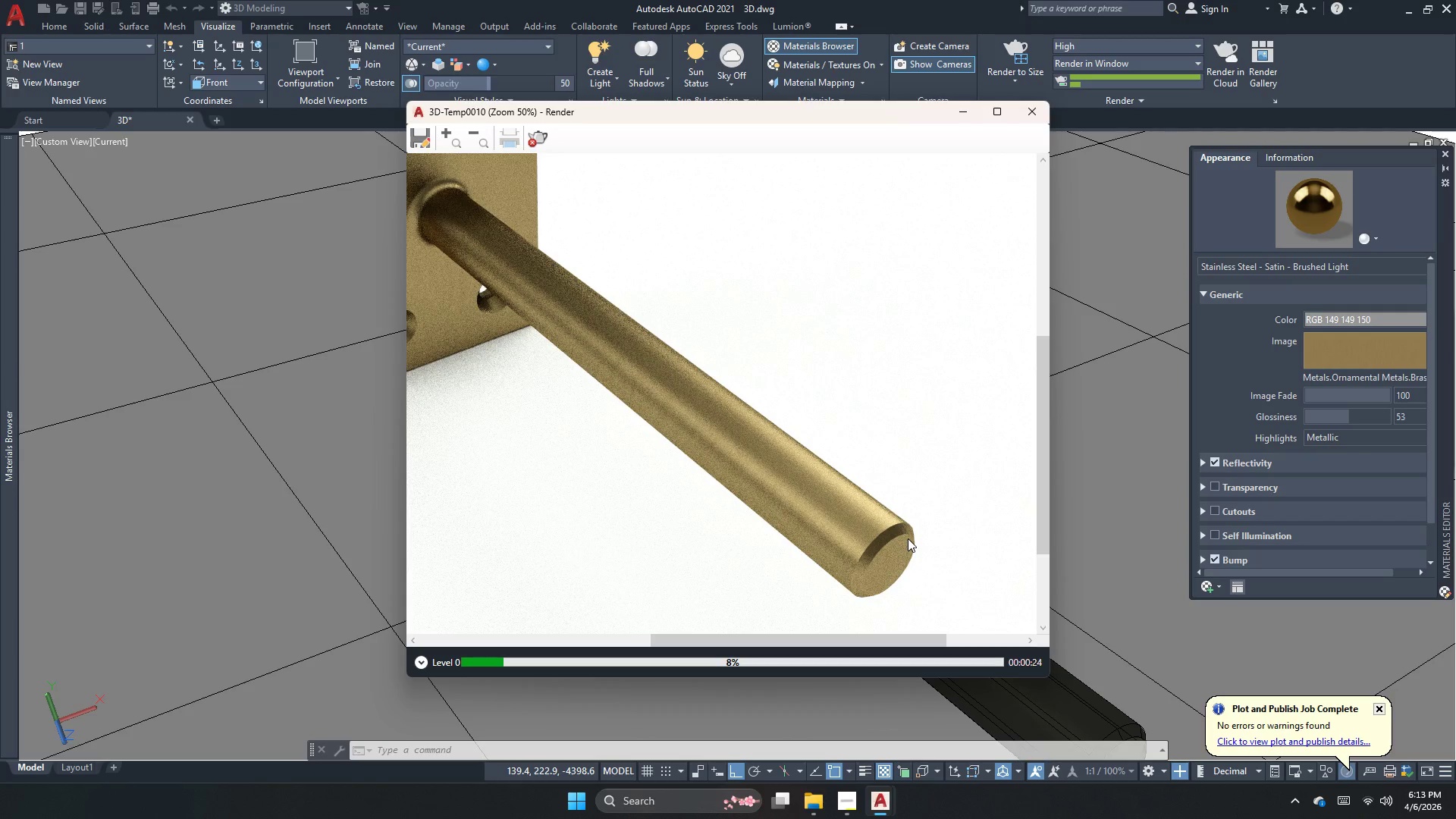 
scroll: coordinate [908, 538], scroll_direction: down, amount: 1.0
 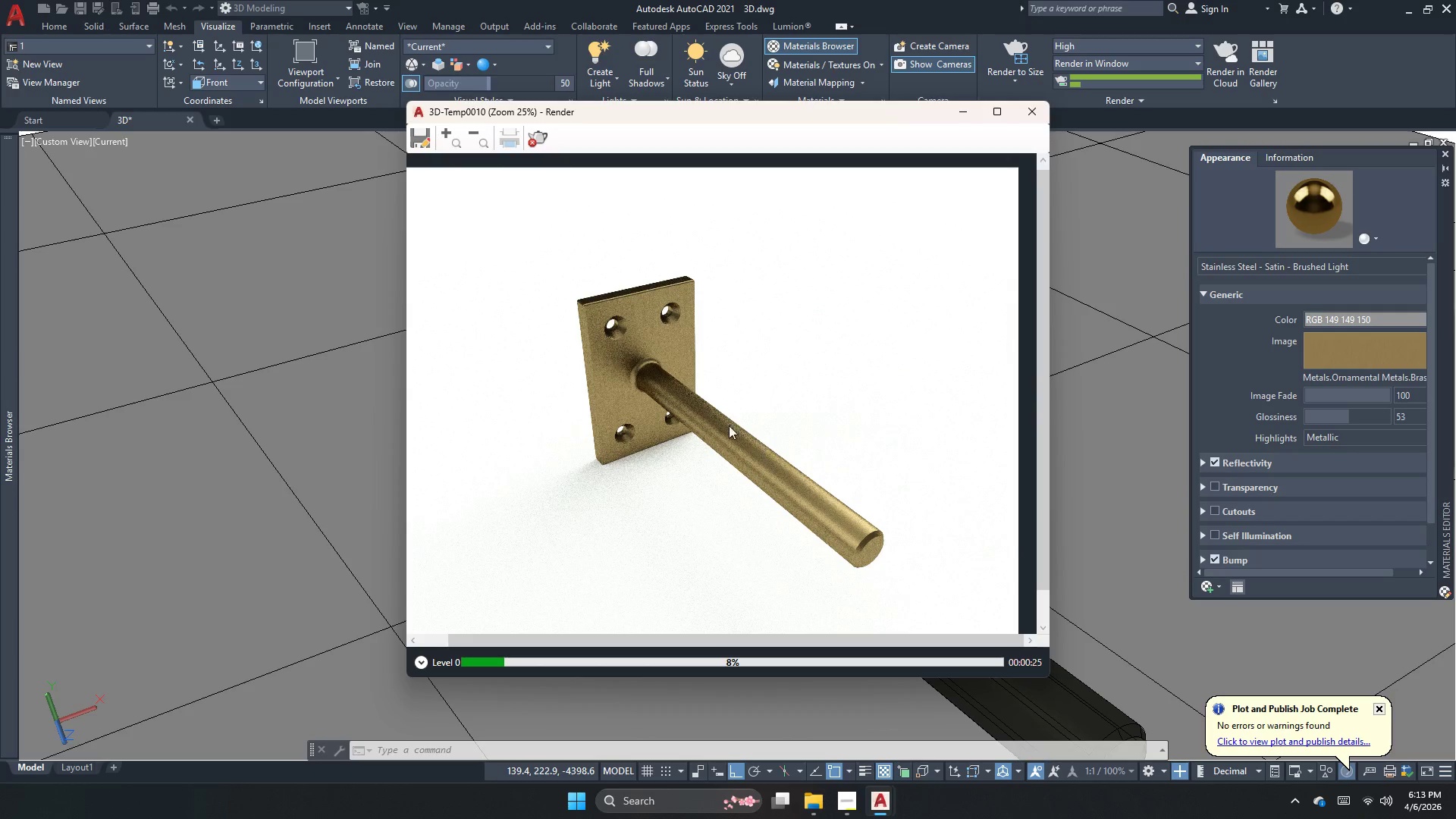 
scroll: coordinate [641, 401], scroll_direction: none, amount: 0.0
 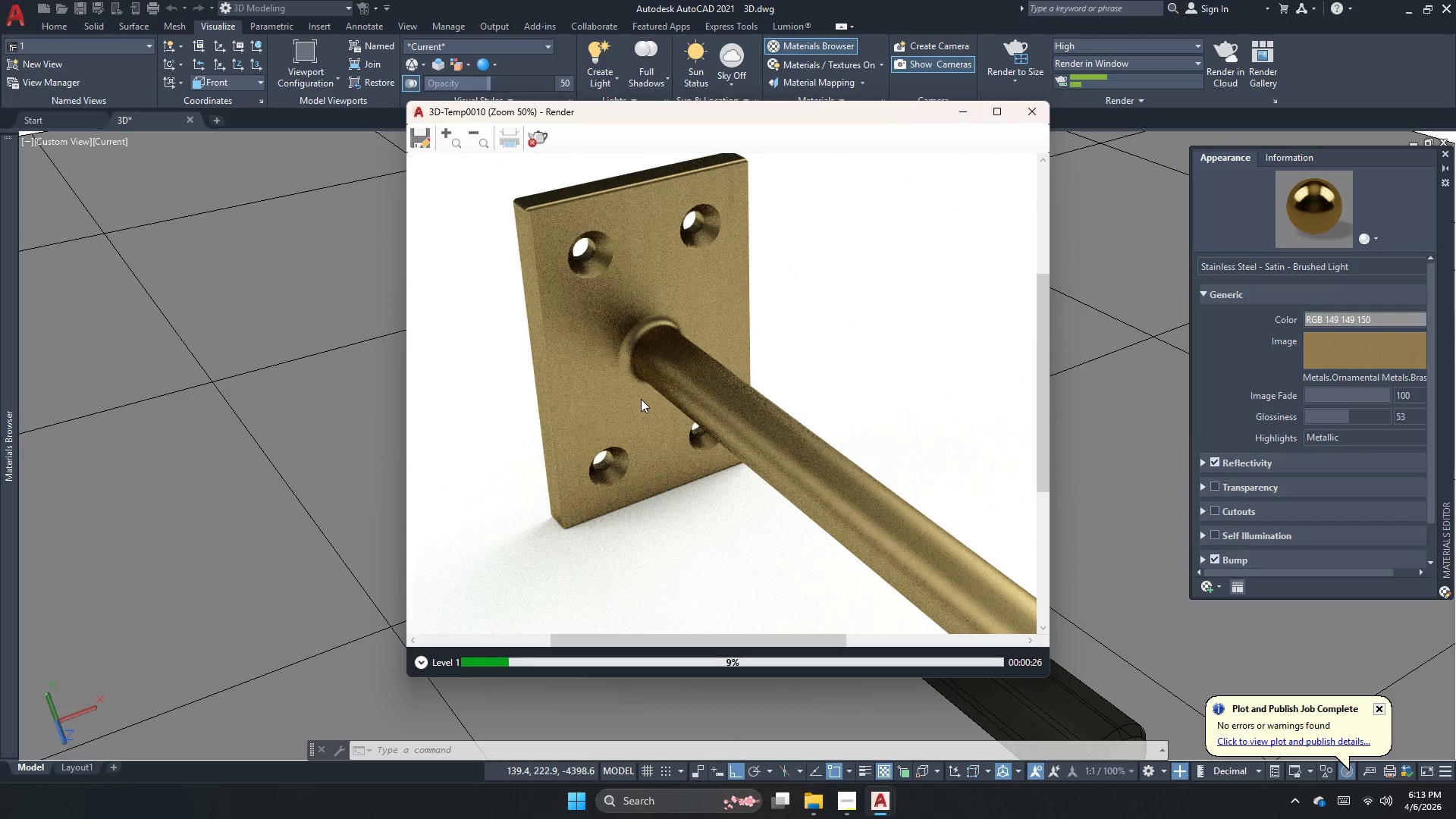 
scroll: coordinate [641, 399], scroll_direction: up, amount: 1.0
 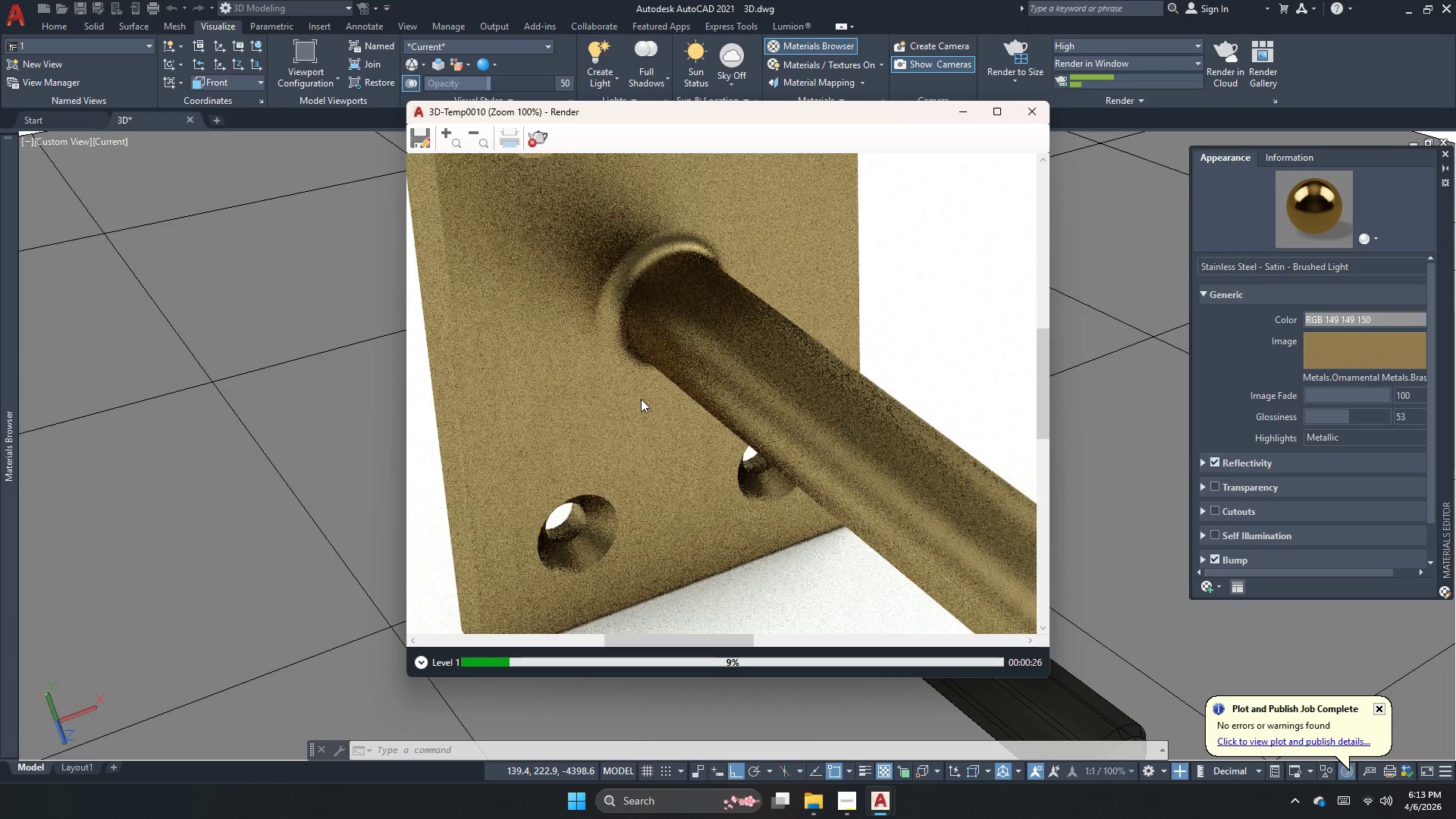 
scroll: coordinate [674, 422], scroll_direction: down, amount: 1.0
 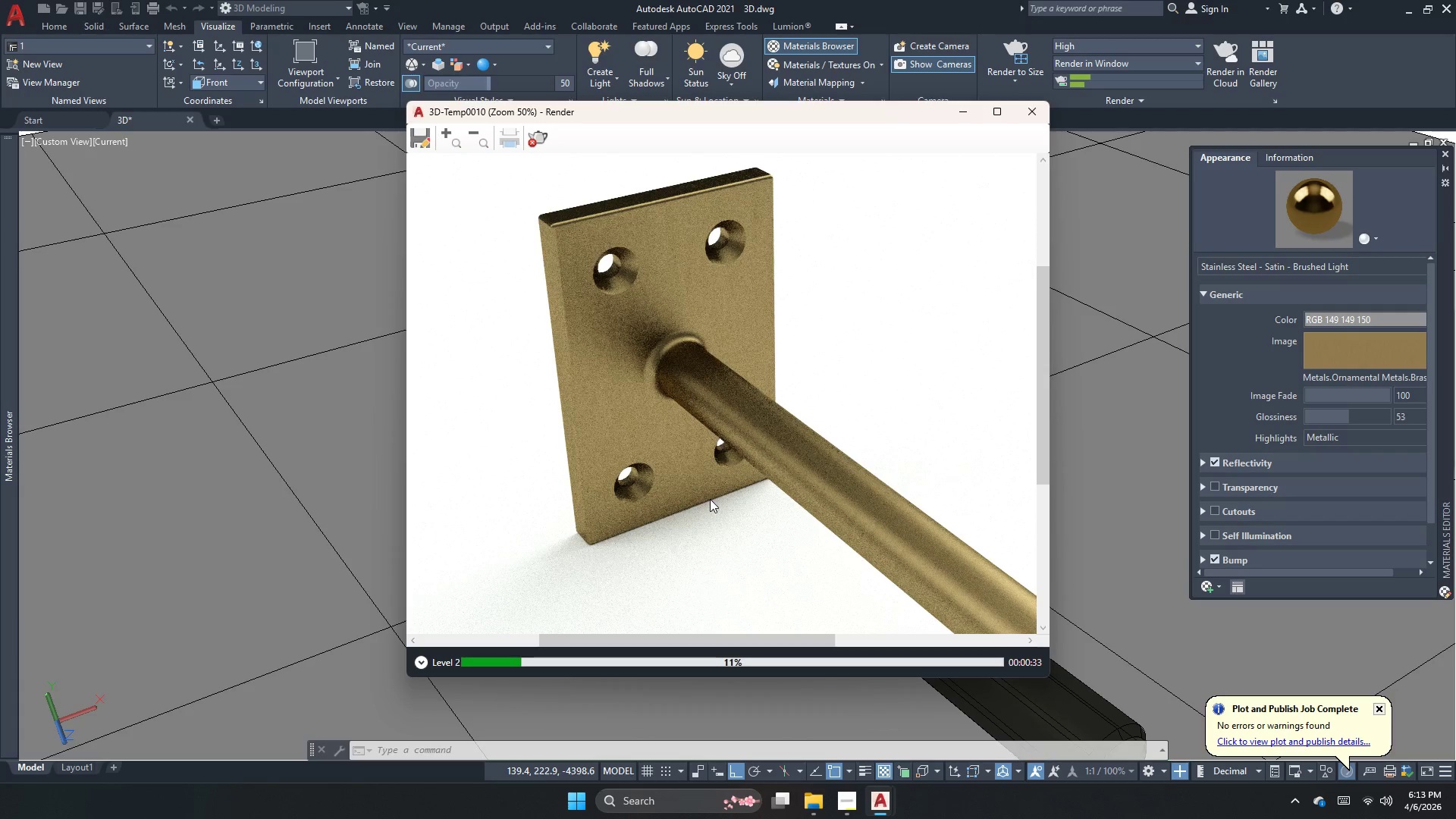 
wait(9.96)
 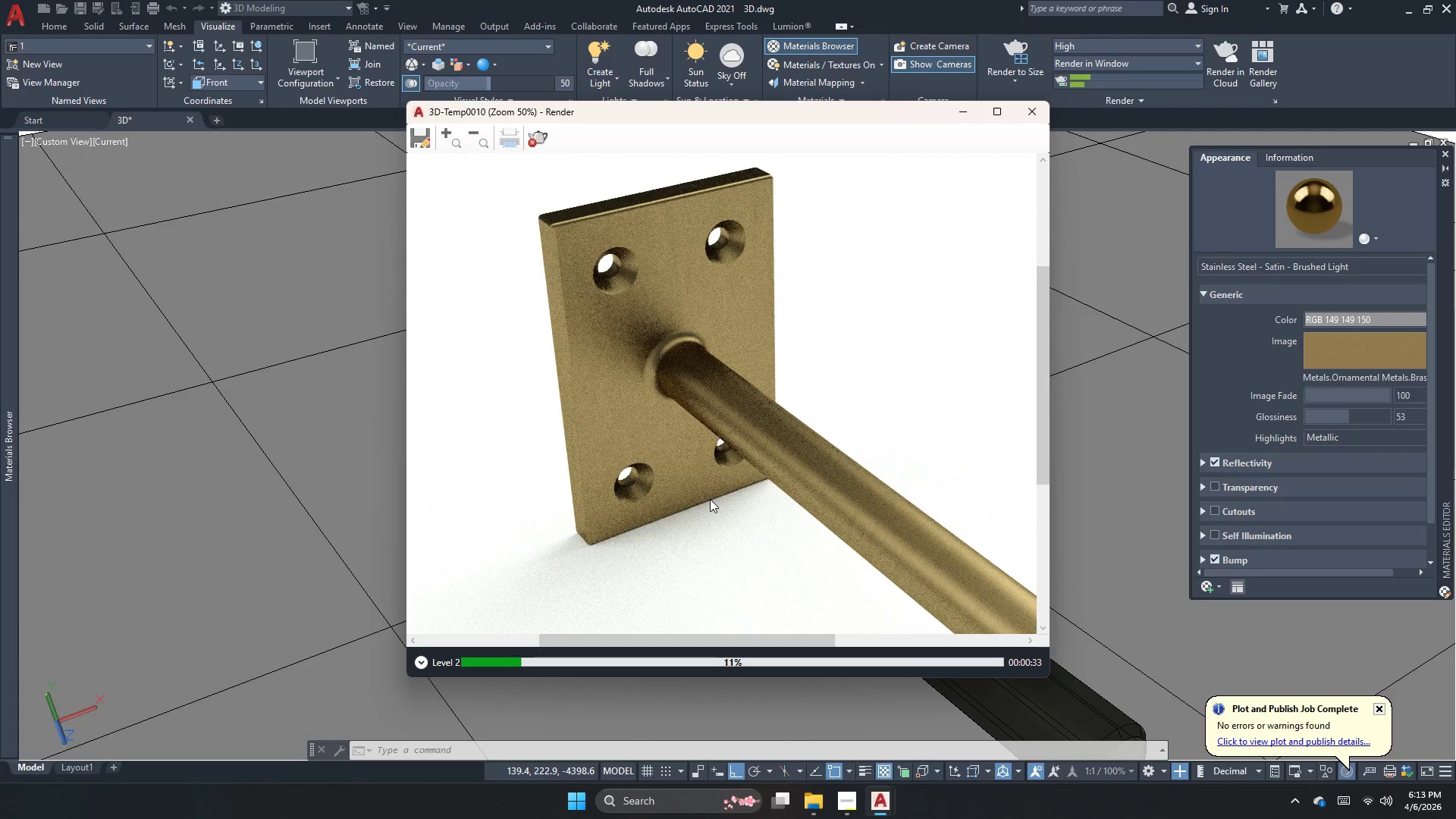 
scroll: coordinate [642, 477], scroll_direction: down, amount: 1.0
 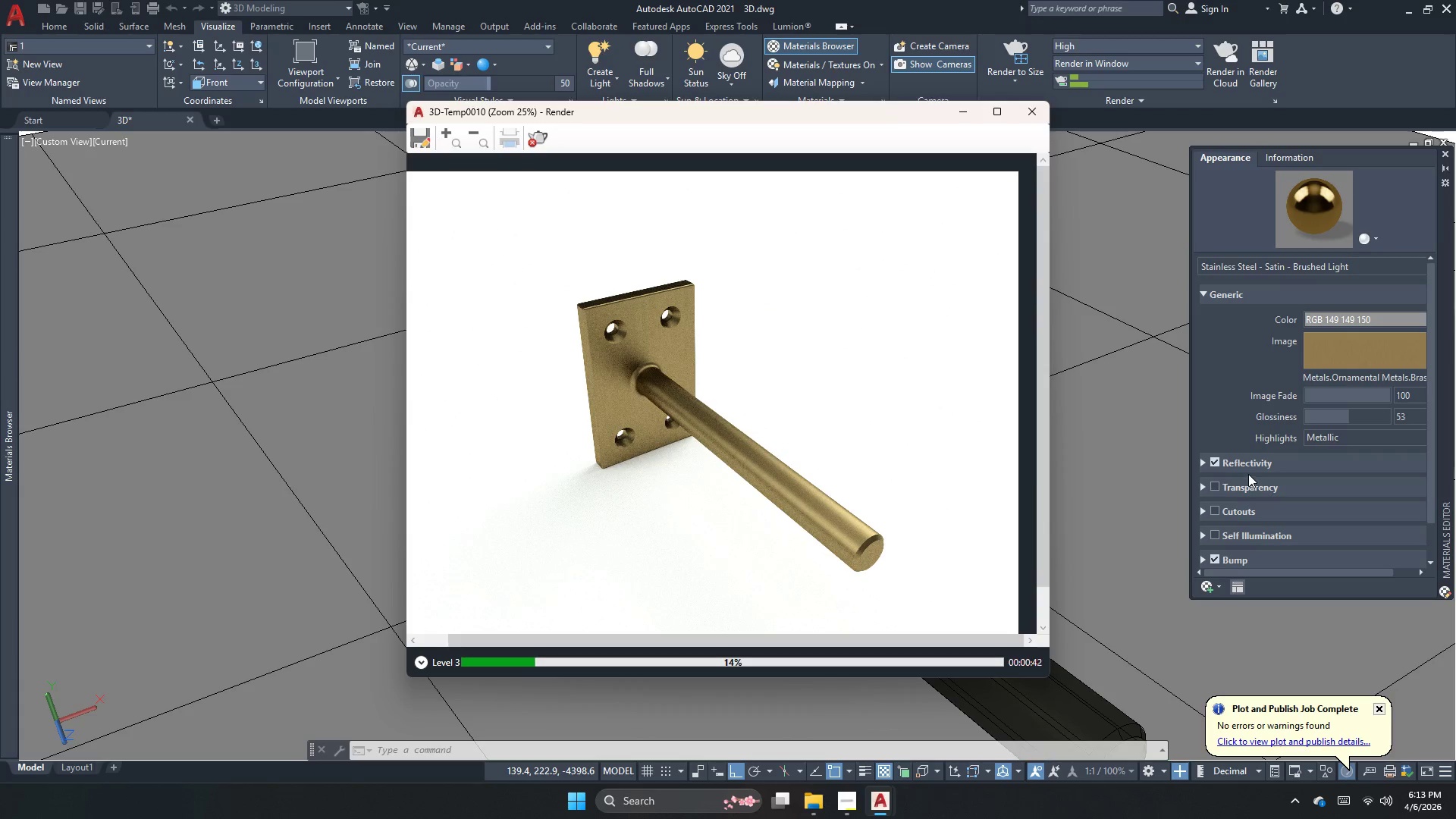 
double_click([1258, 459])
 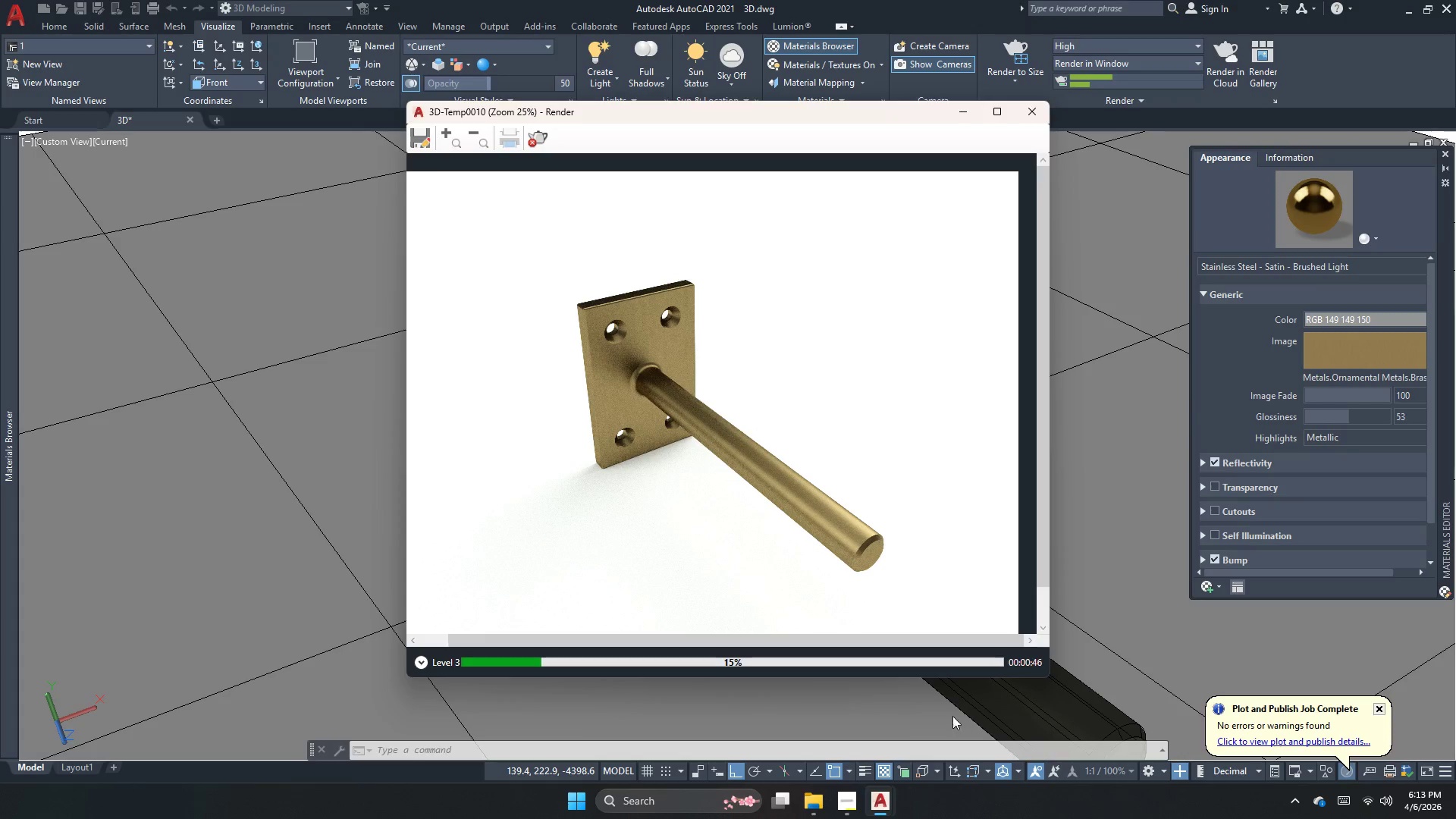 
left_click([530, 143])
 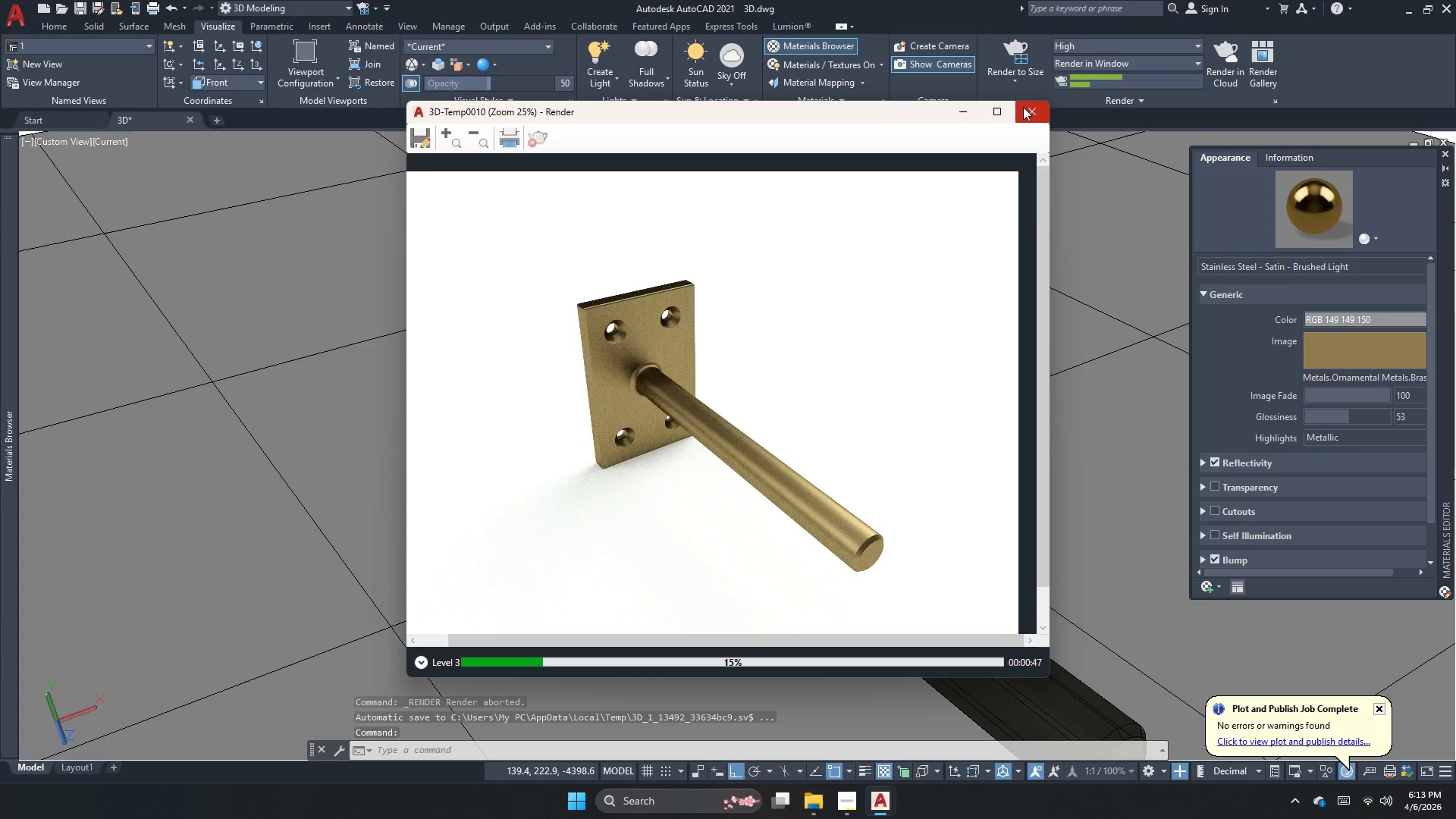 
left_click([1024, 110])
 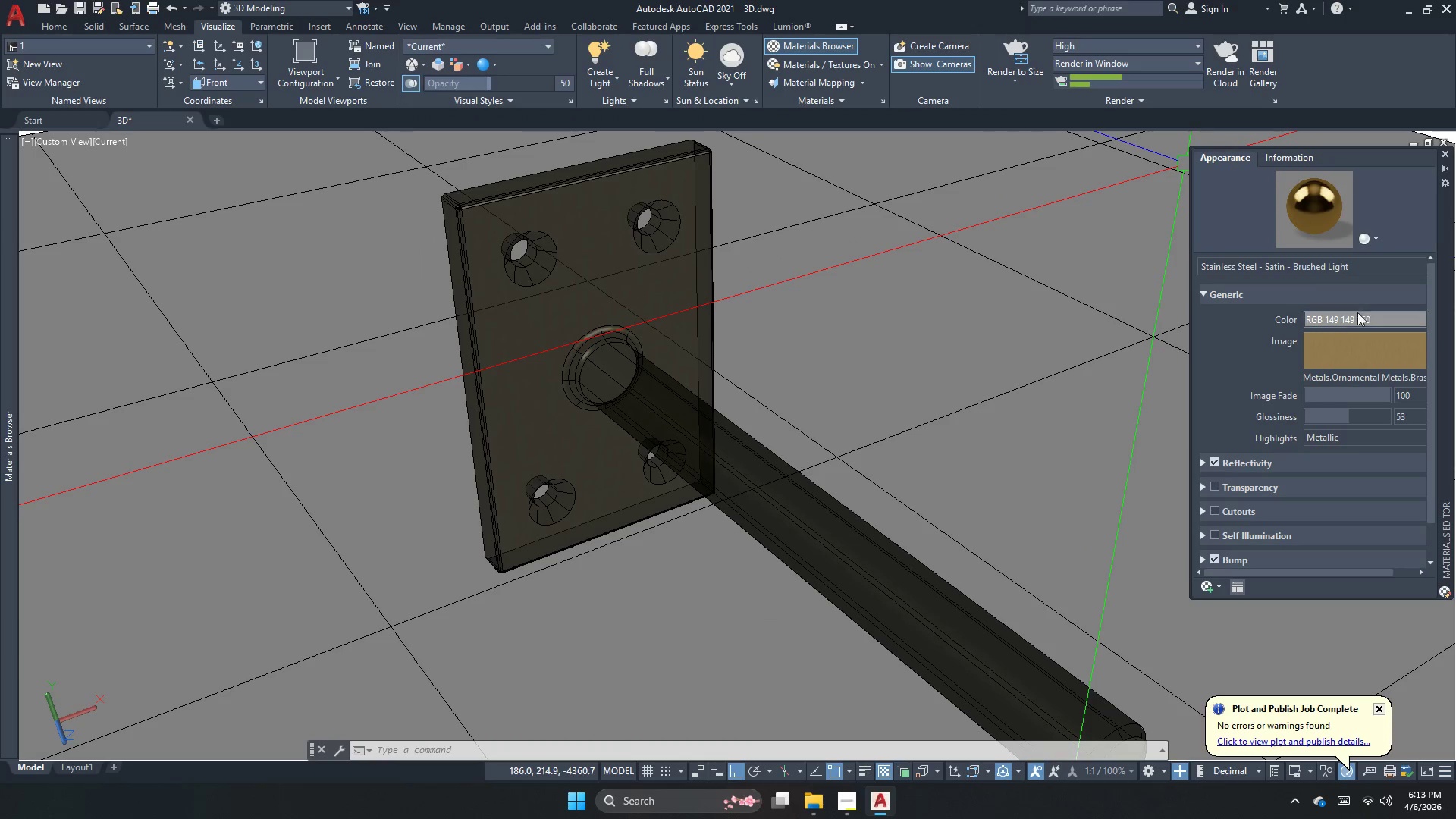 
left_click([1354, 321])
 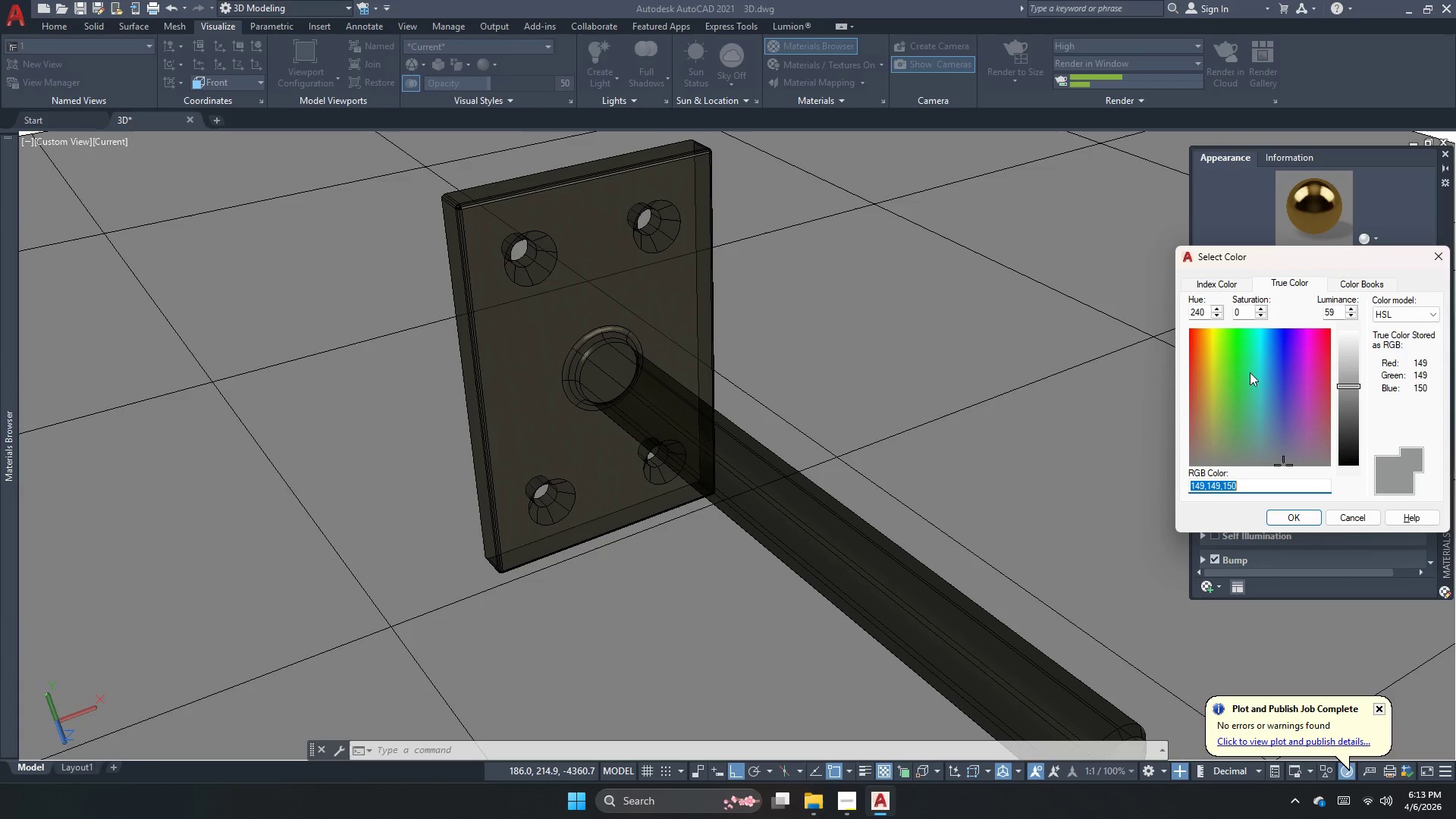 
left_click([1212, 382])
 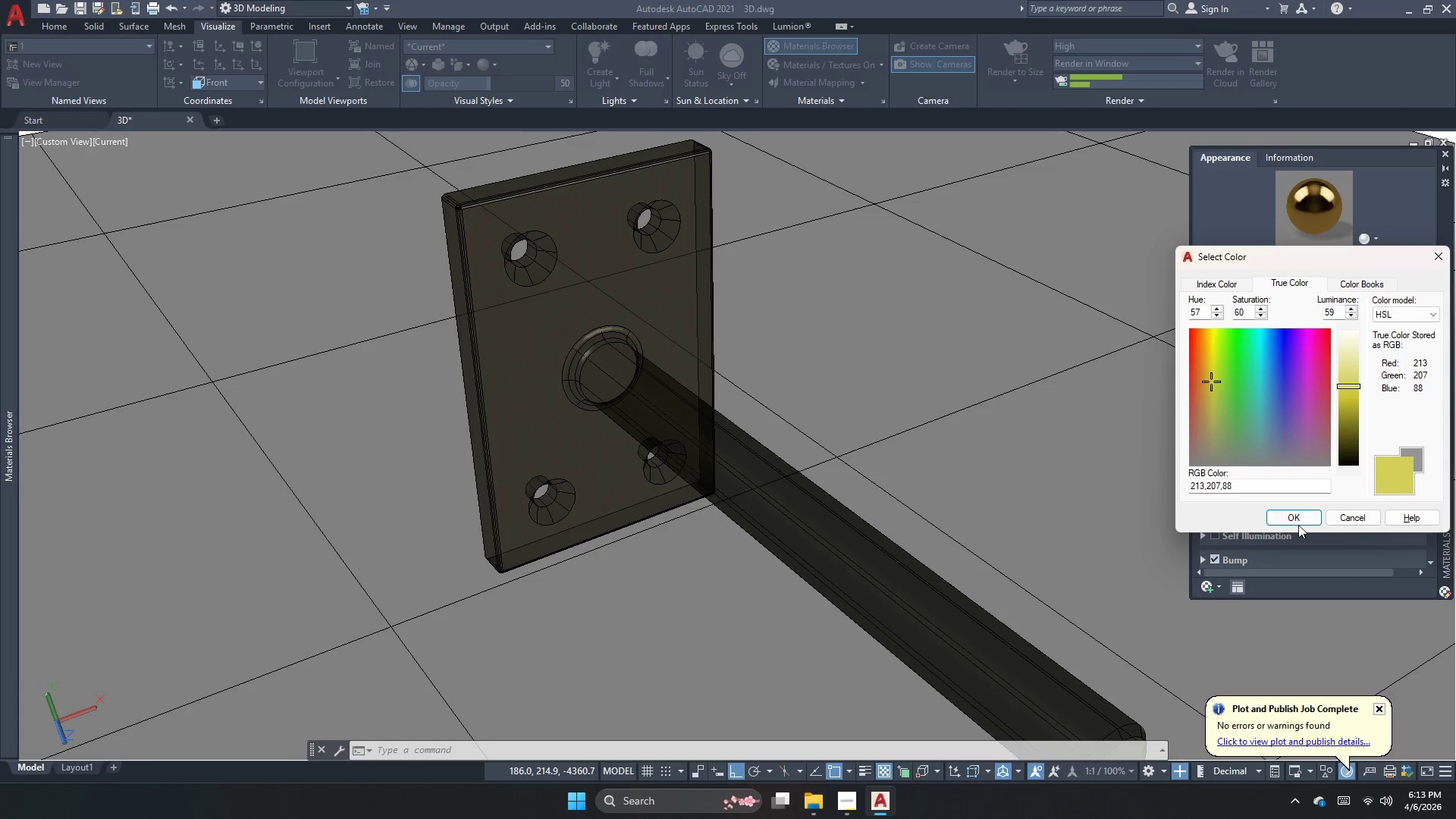 
left_click([1301, 525])
 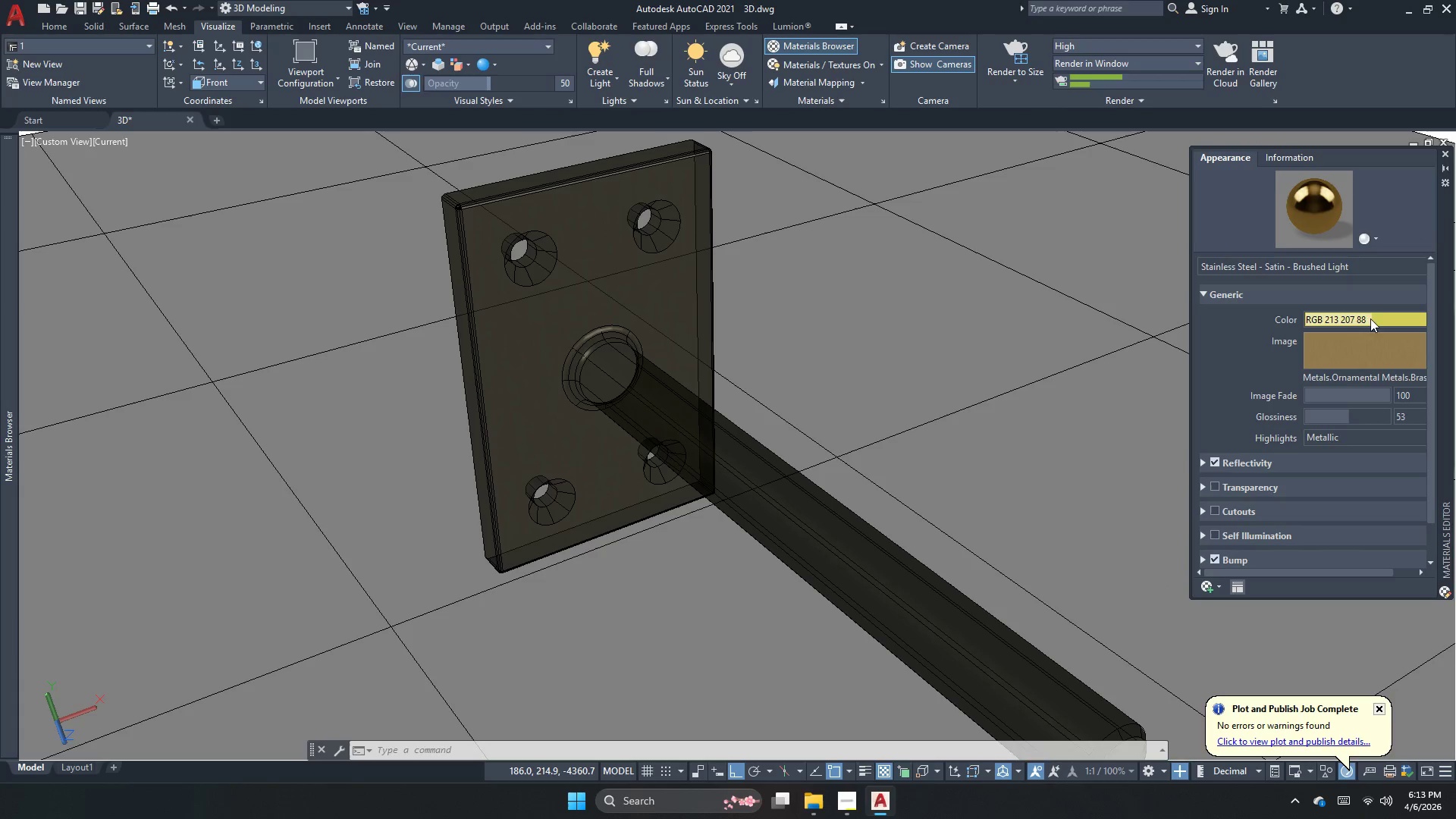 
double_click([1375, 320])
 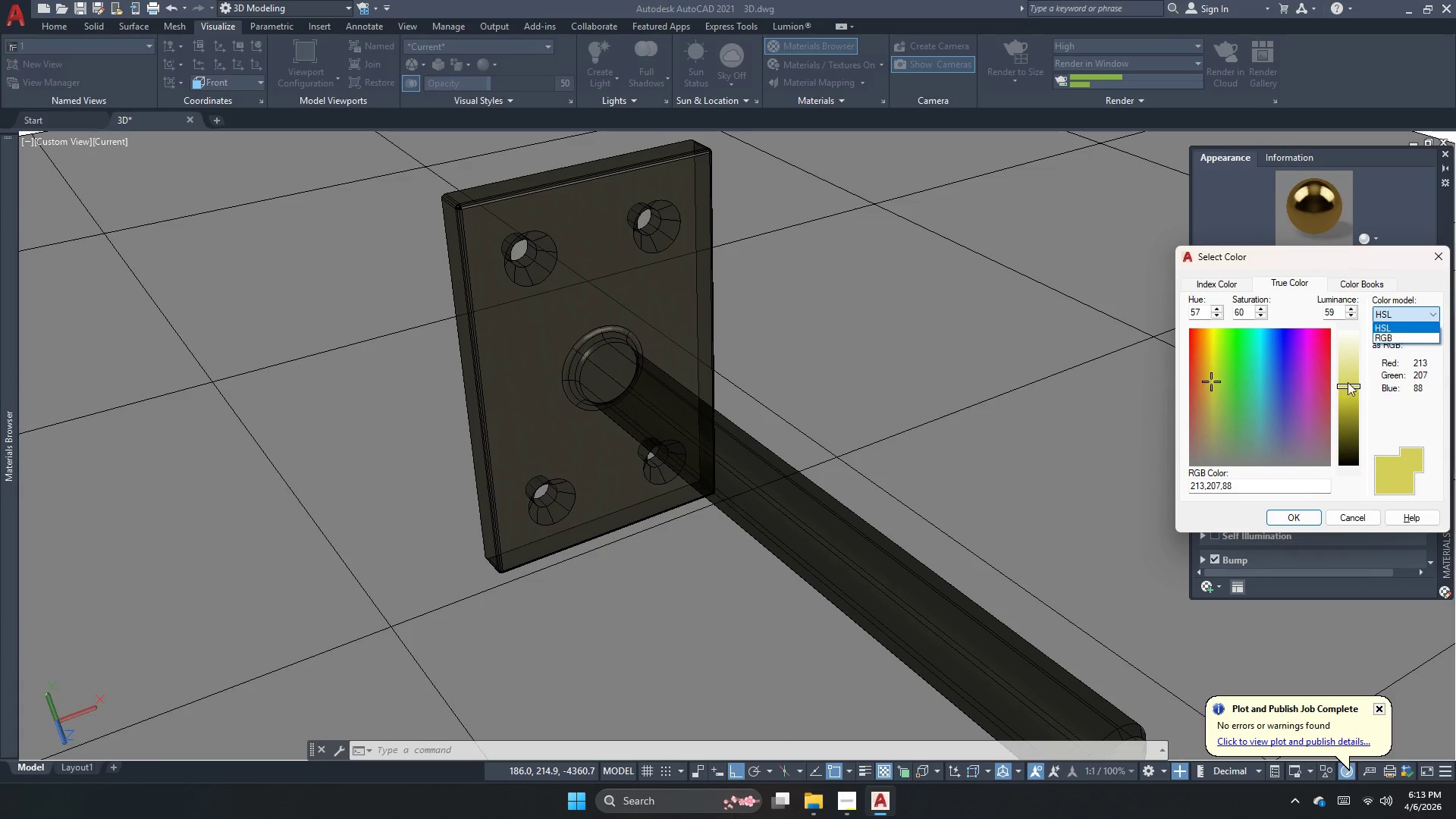 
left_click_drag(start_coordinate=[1348, 389], to_coordinate=[1348, 413])
 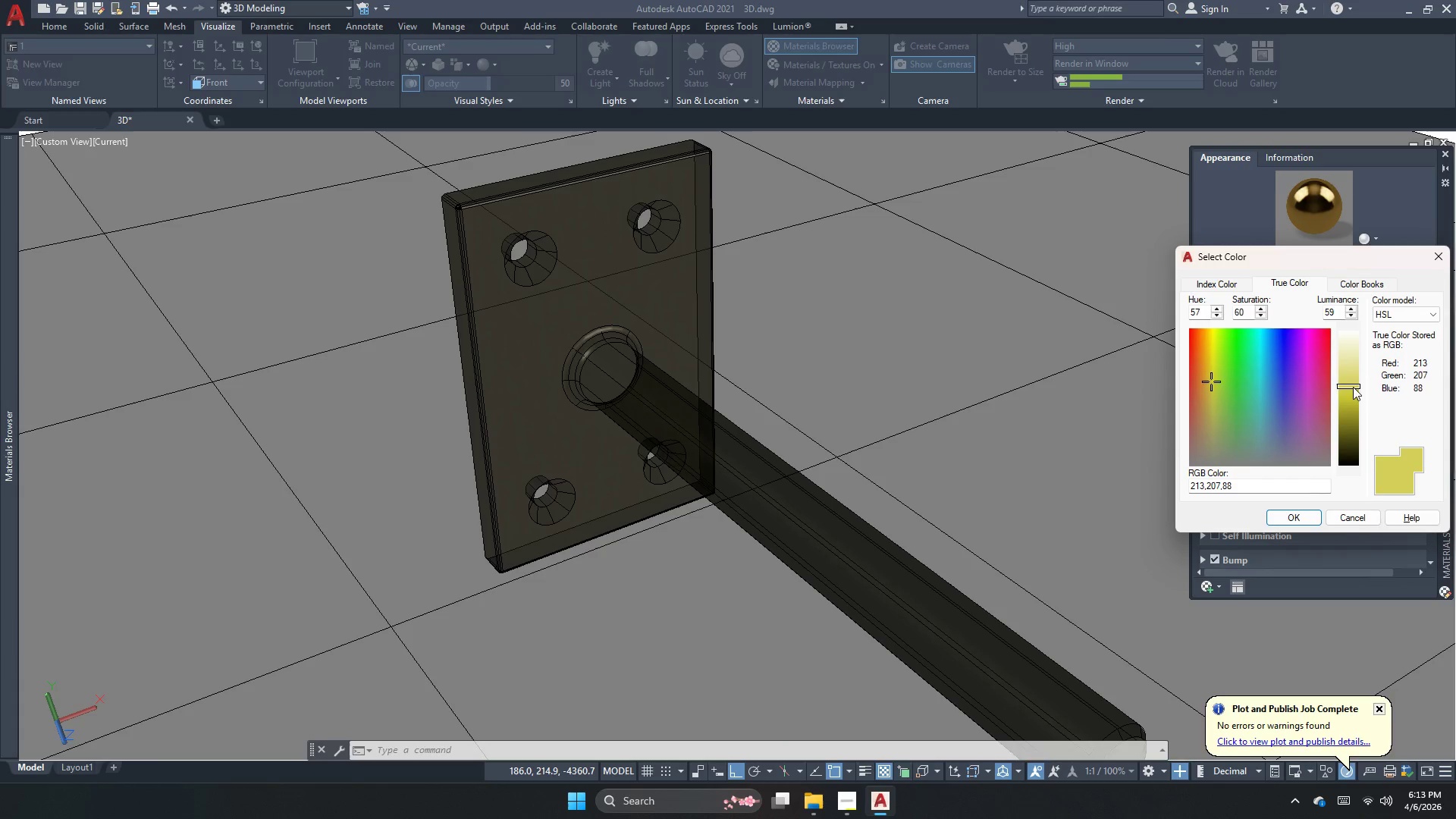 
left_click_drag(start_coordinate=[1352, 388], to_coordinate=[1352, 428])
 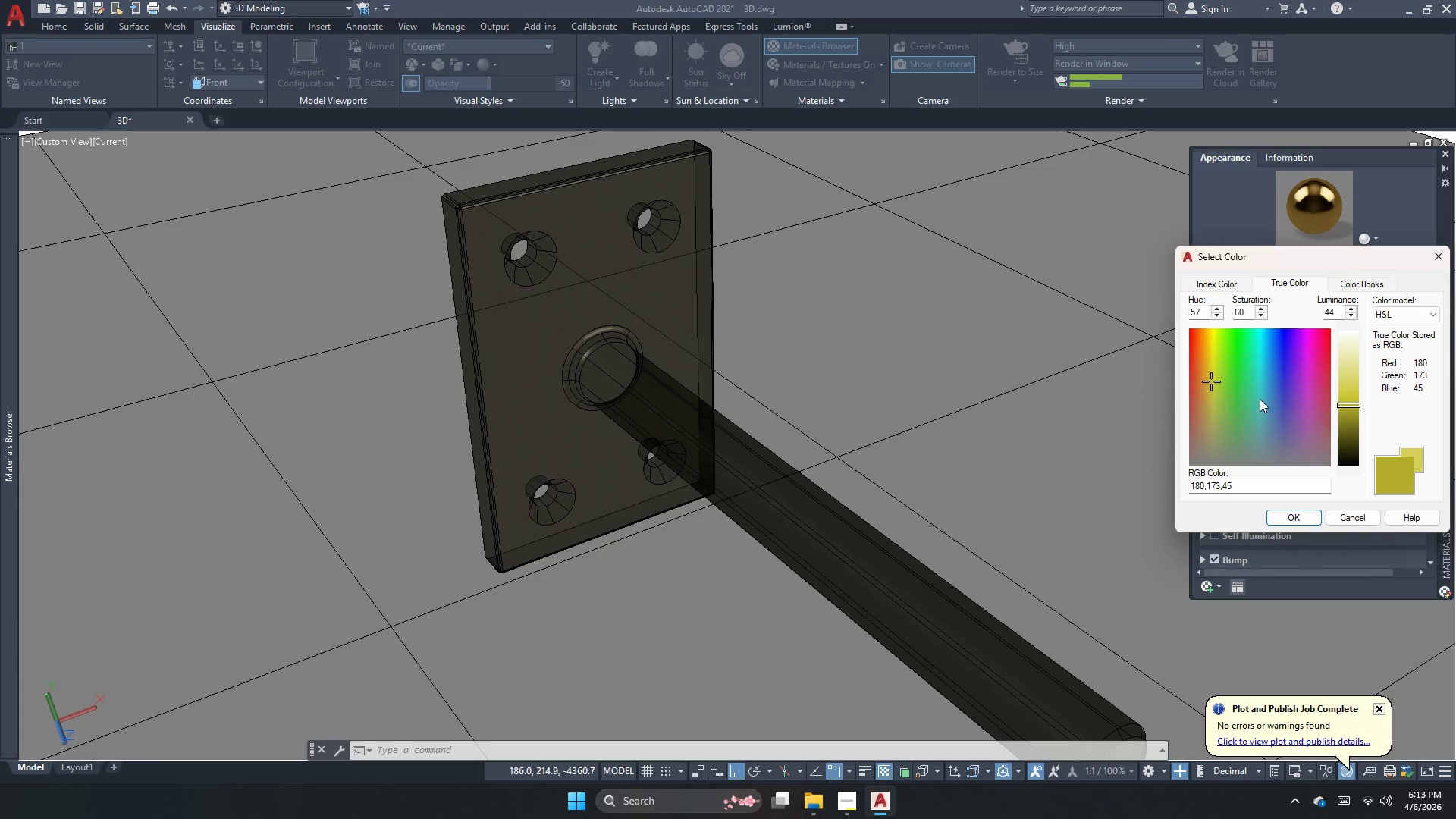 
left_click([1215, 369])
 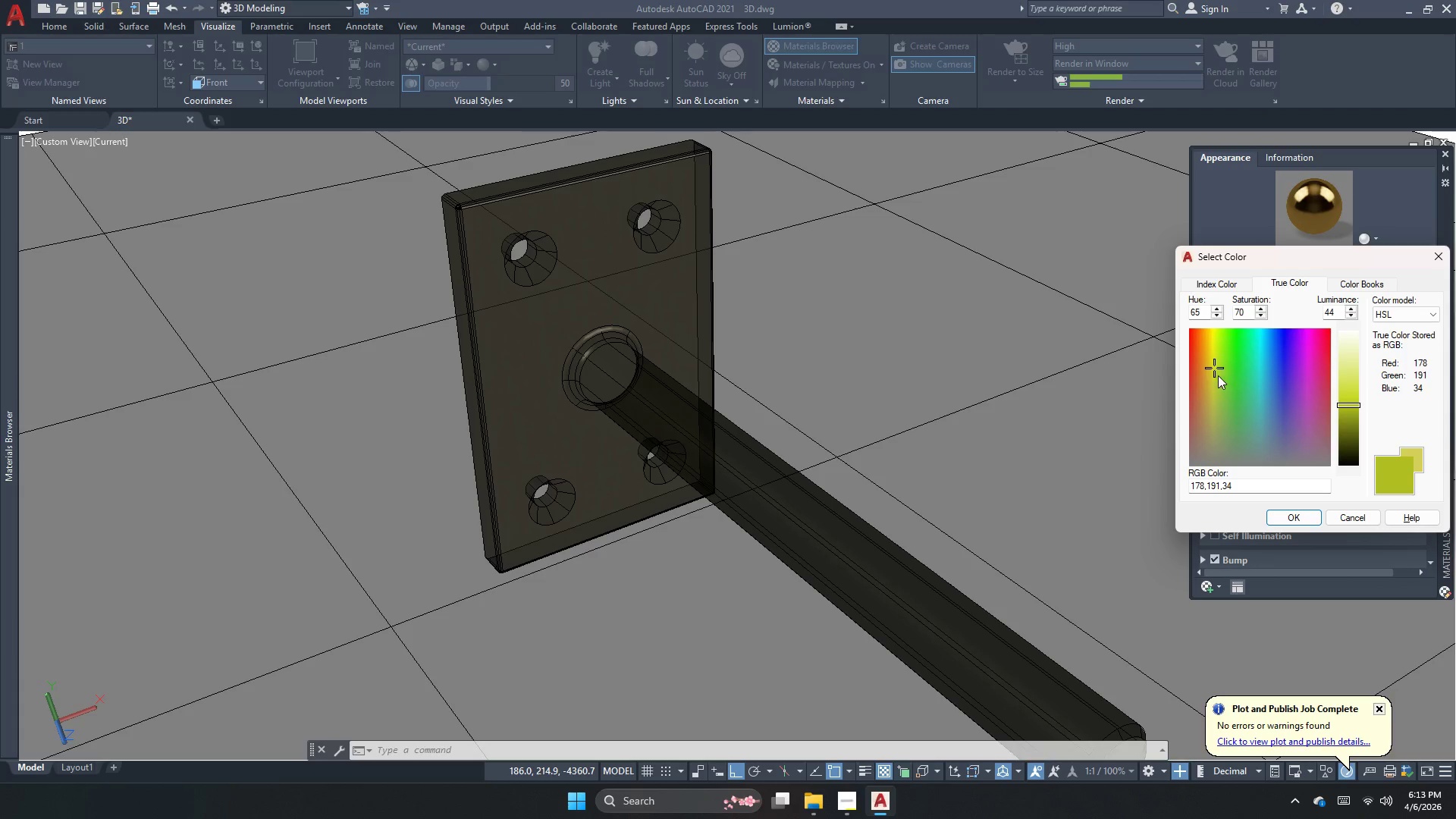 
left_click([1216, 380])
 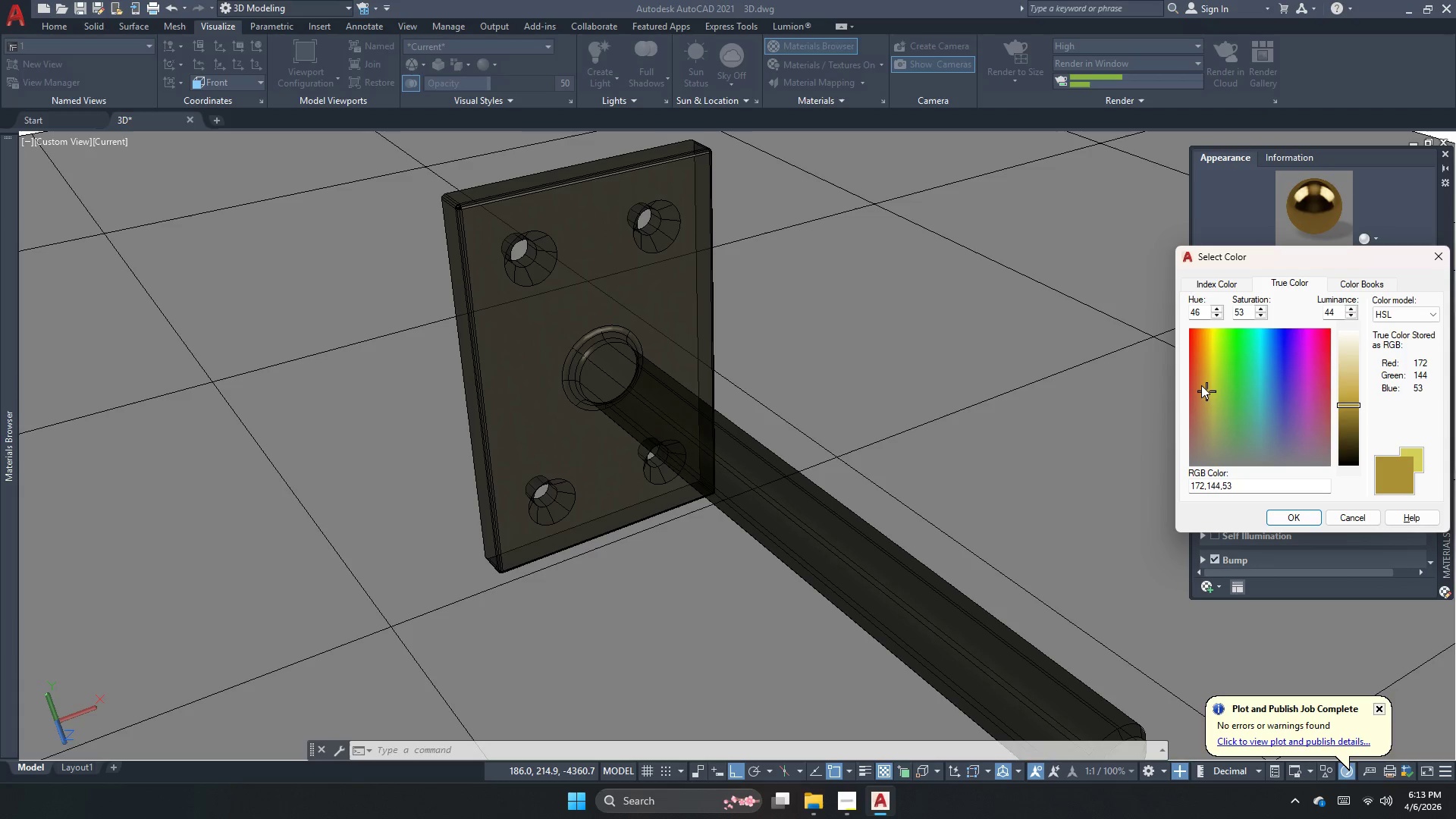 
left_click([1201, 376])
 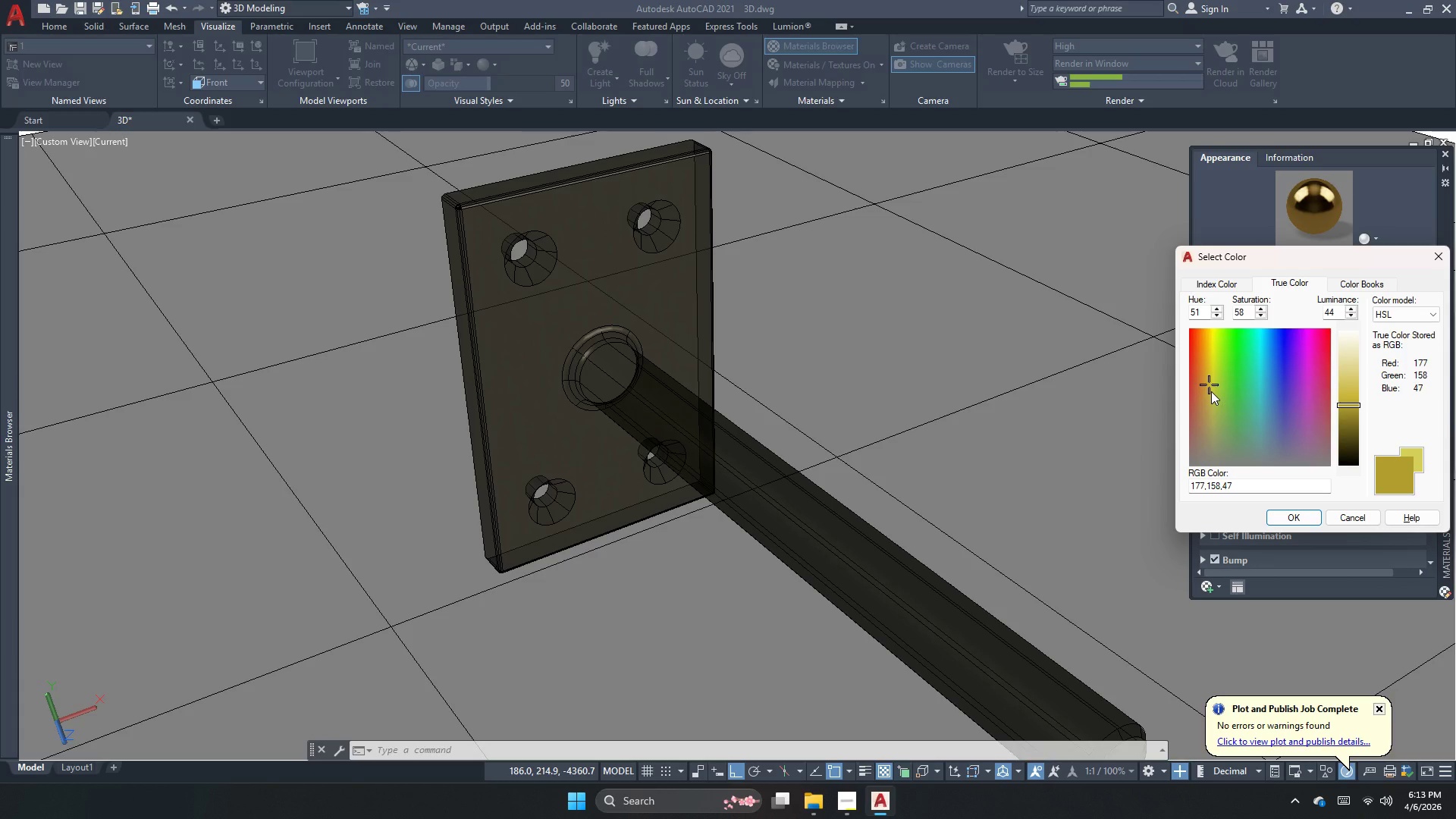 
left_click([1211, 391])
 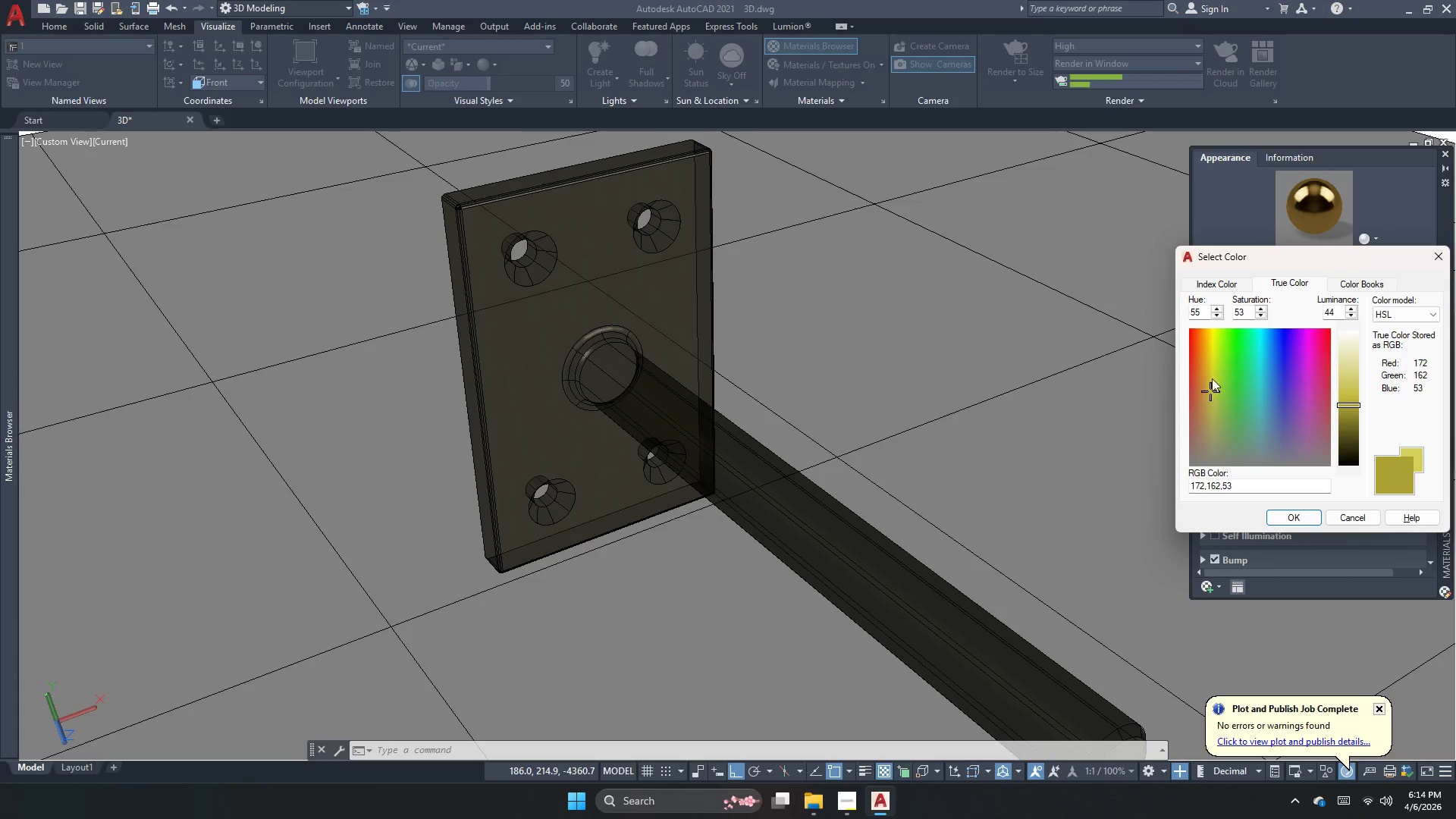 
left_click([1212, 368])
 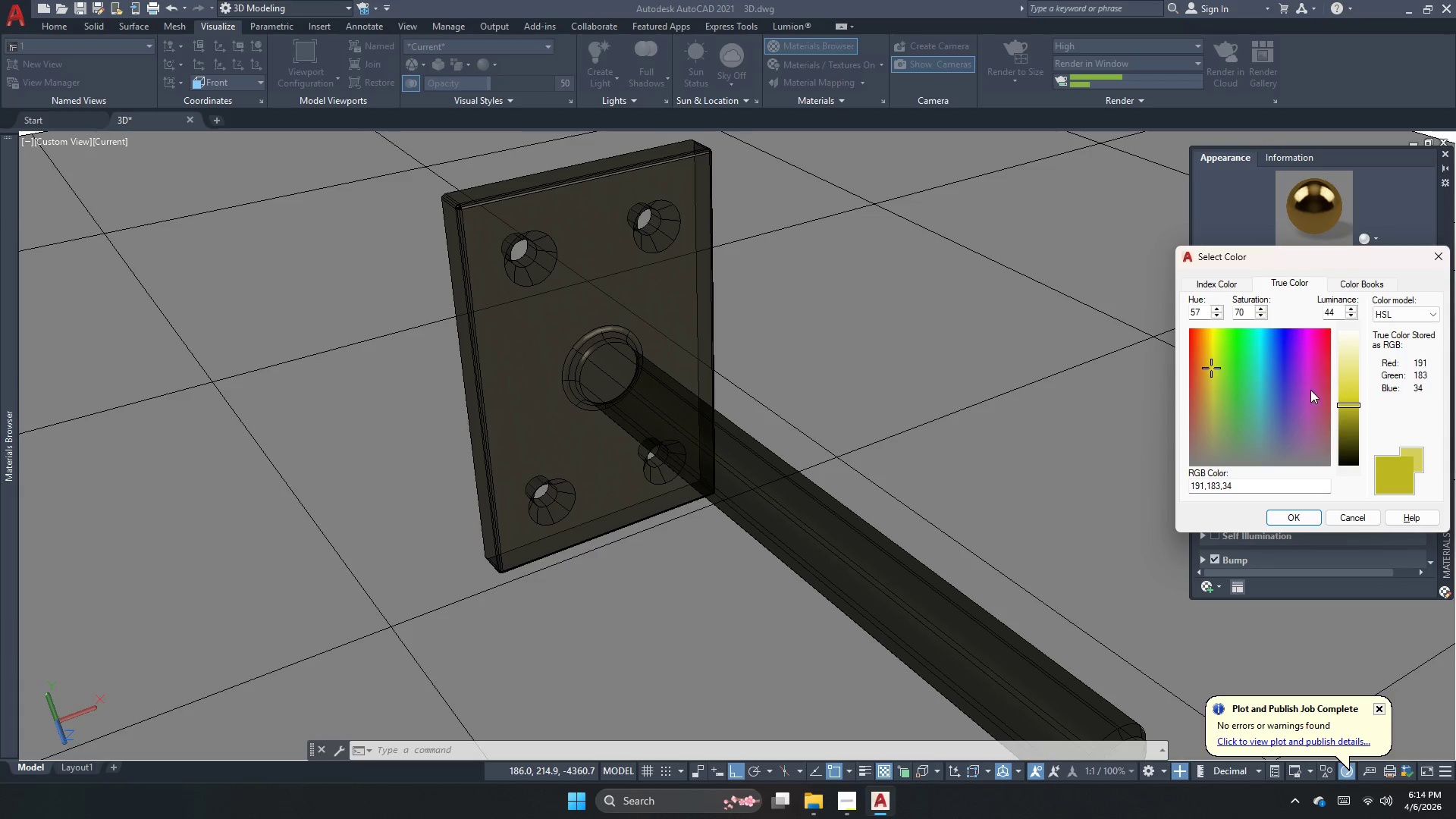 
left_click([1342, 410])
 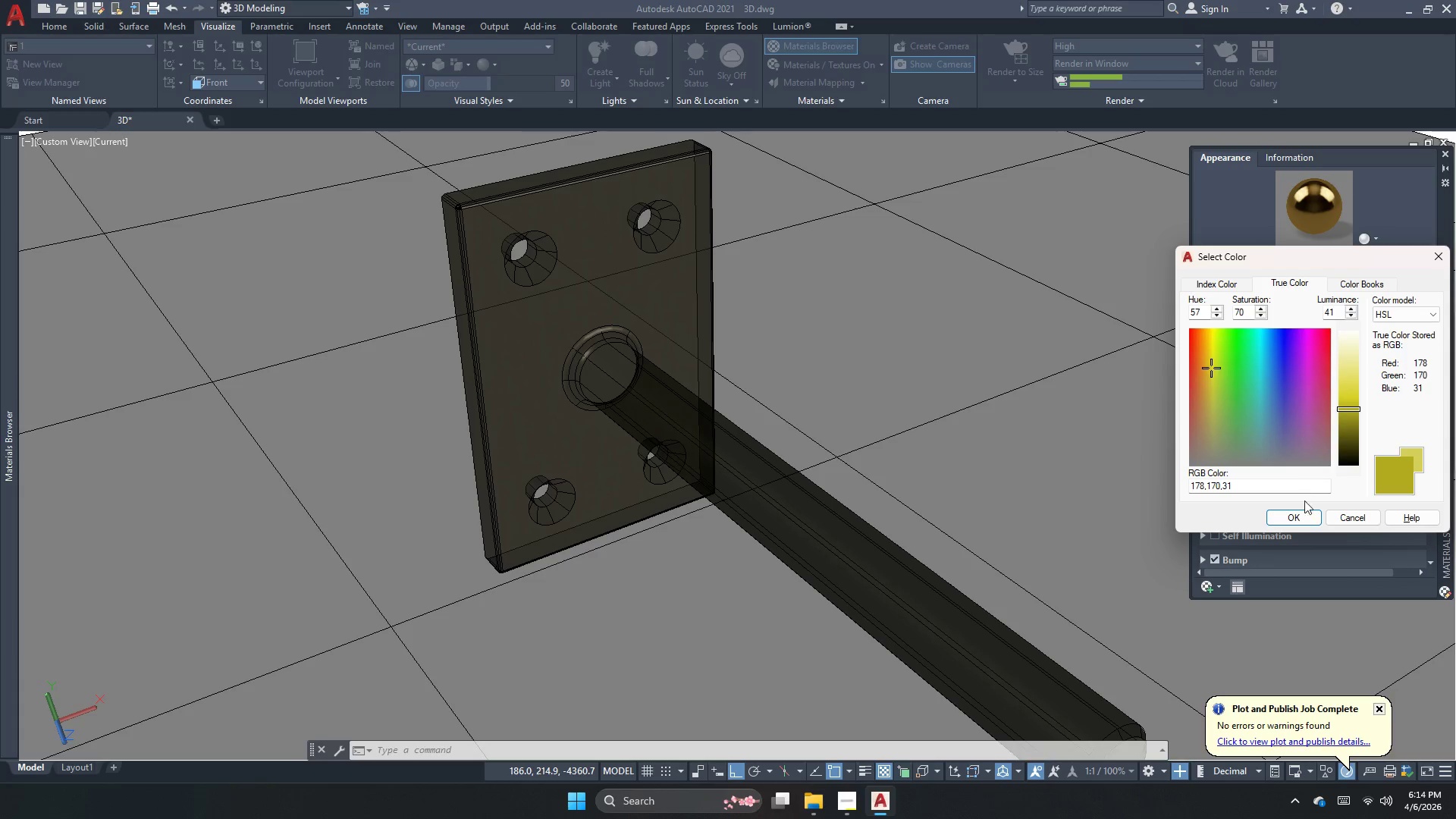 
left_click([1303, 523])
 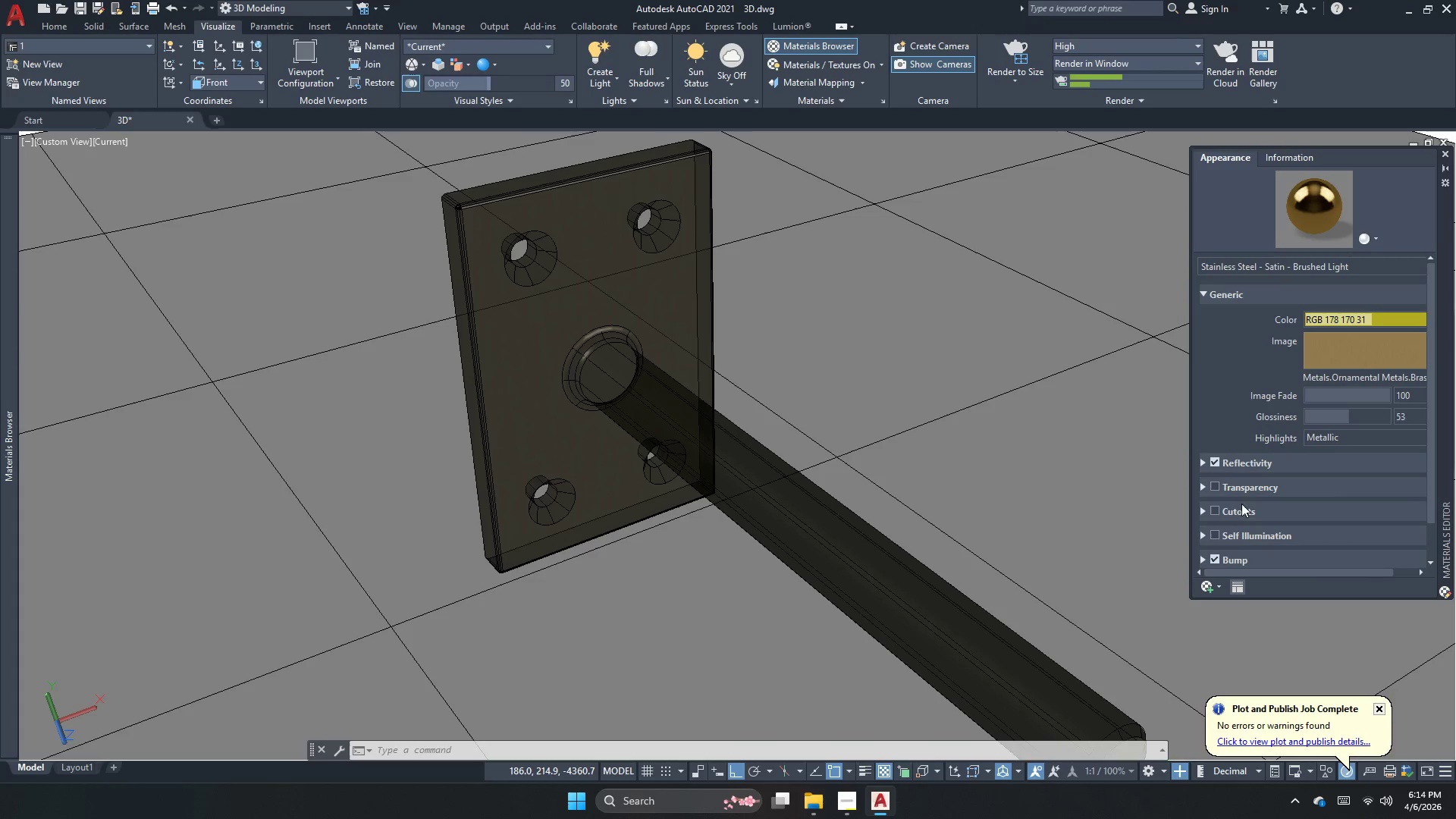 
left_click_drag(start_coordinate=[1285, 474], to_coordinate=[1290, 468])
 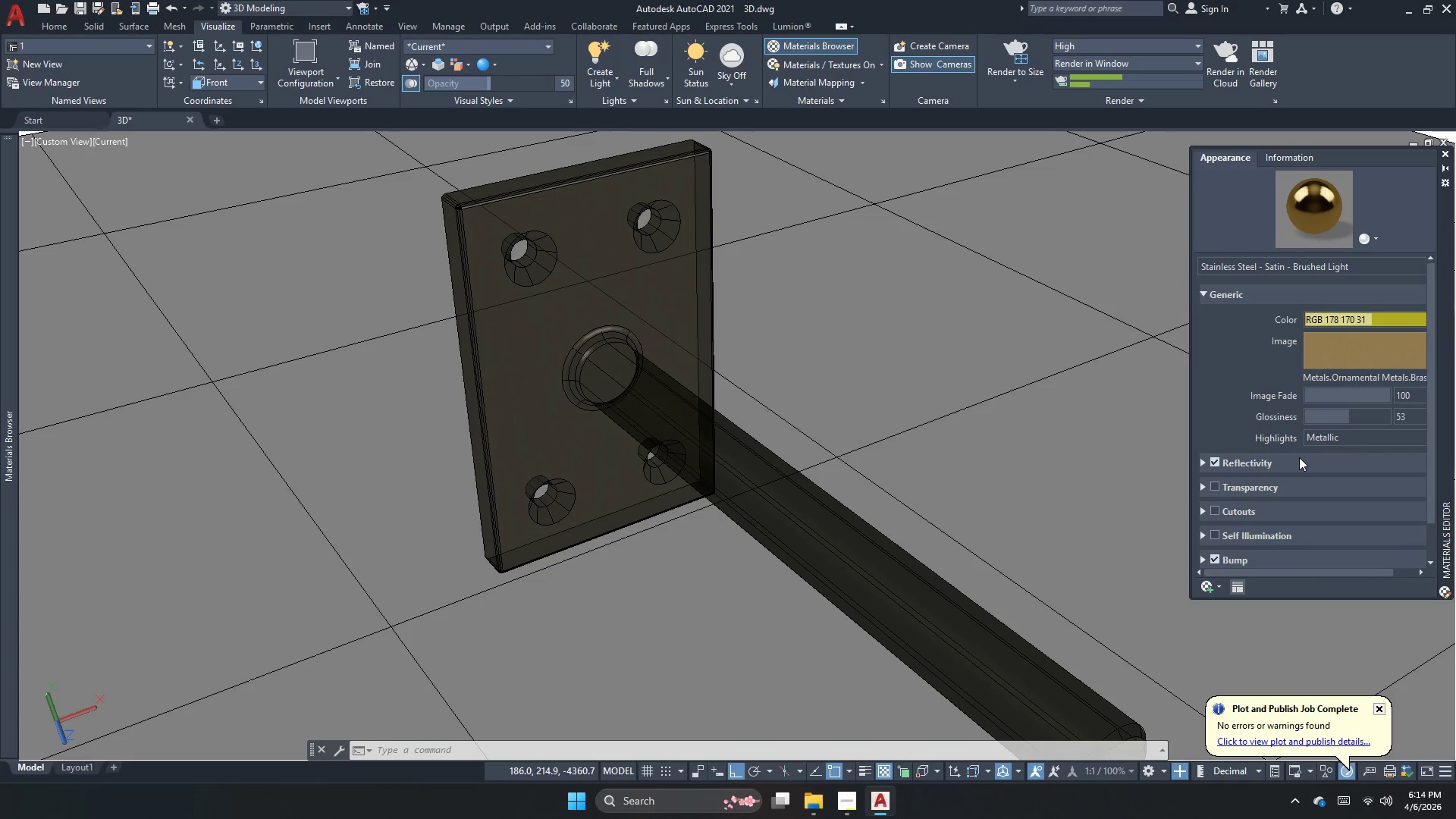 
triple_click([1299, 457])
 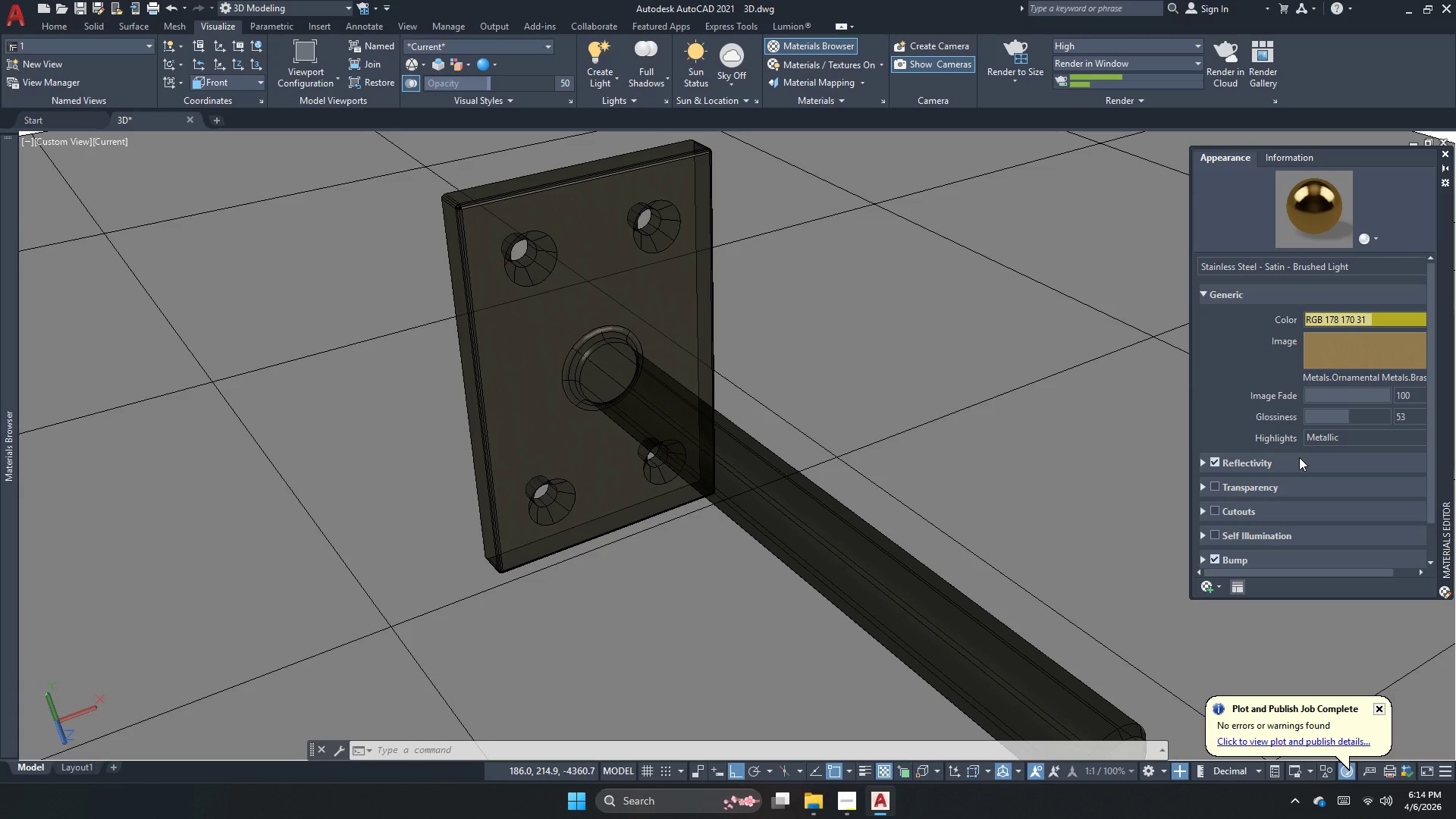 
triple_click([1299, 457])
 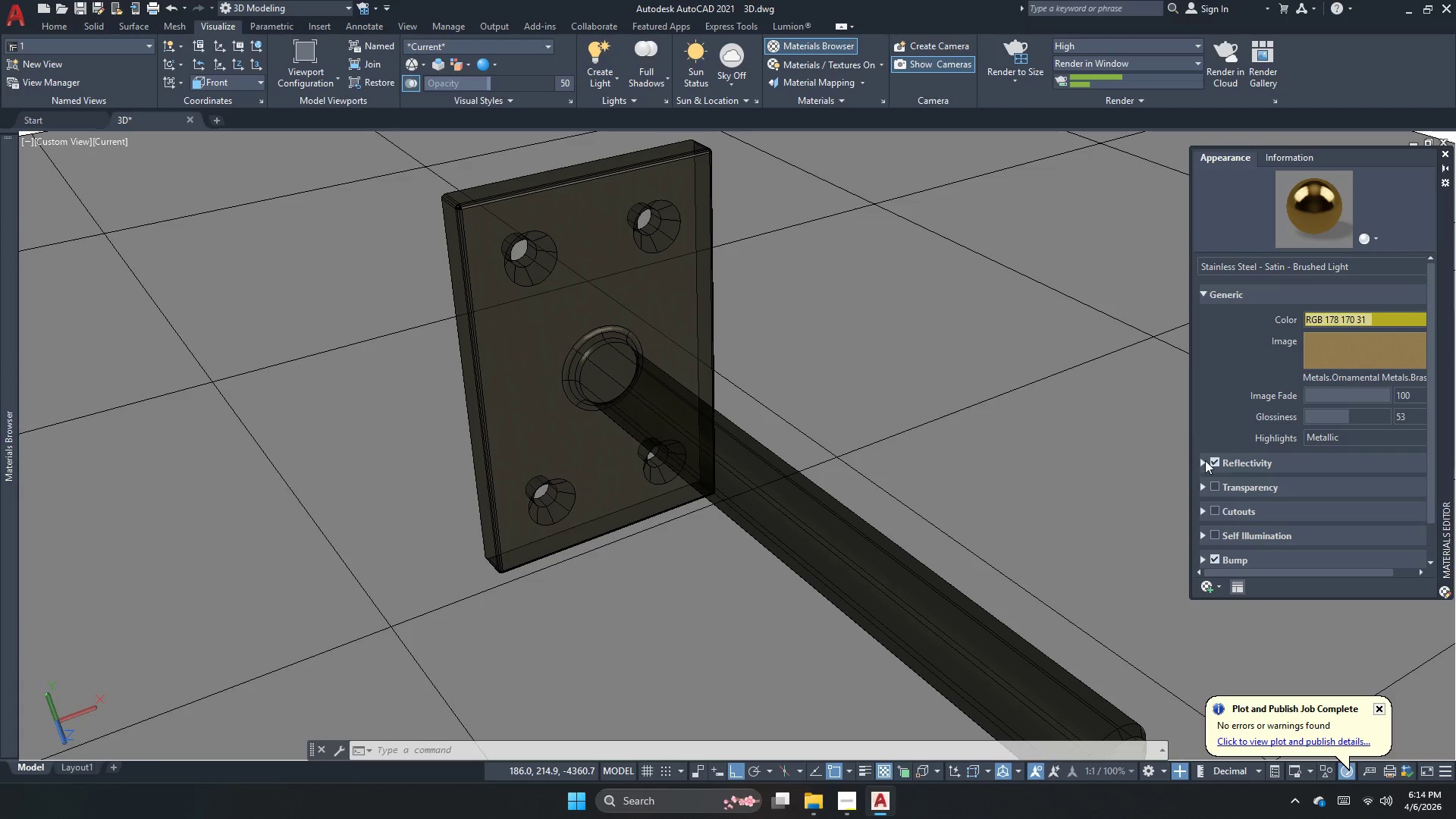 
left_click([1205, 460])
 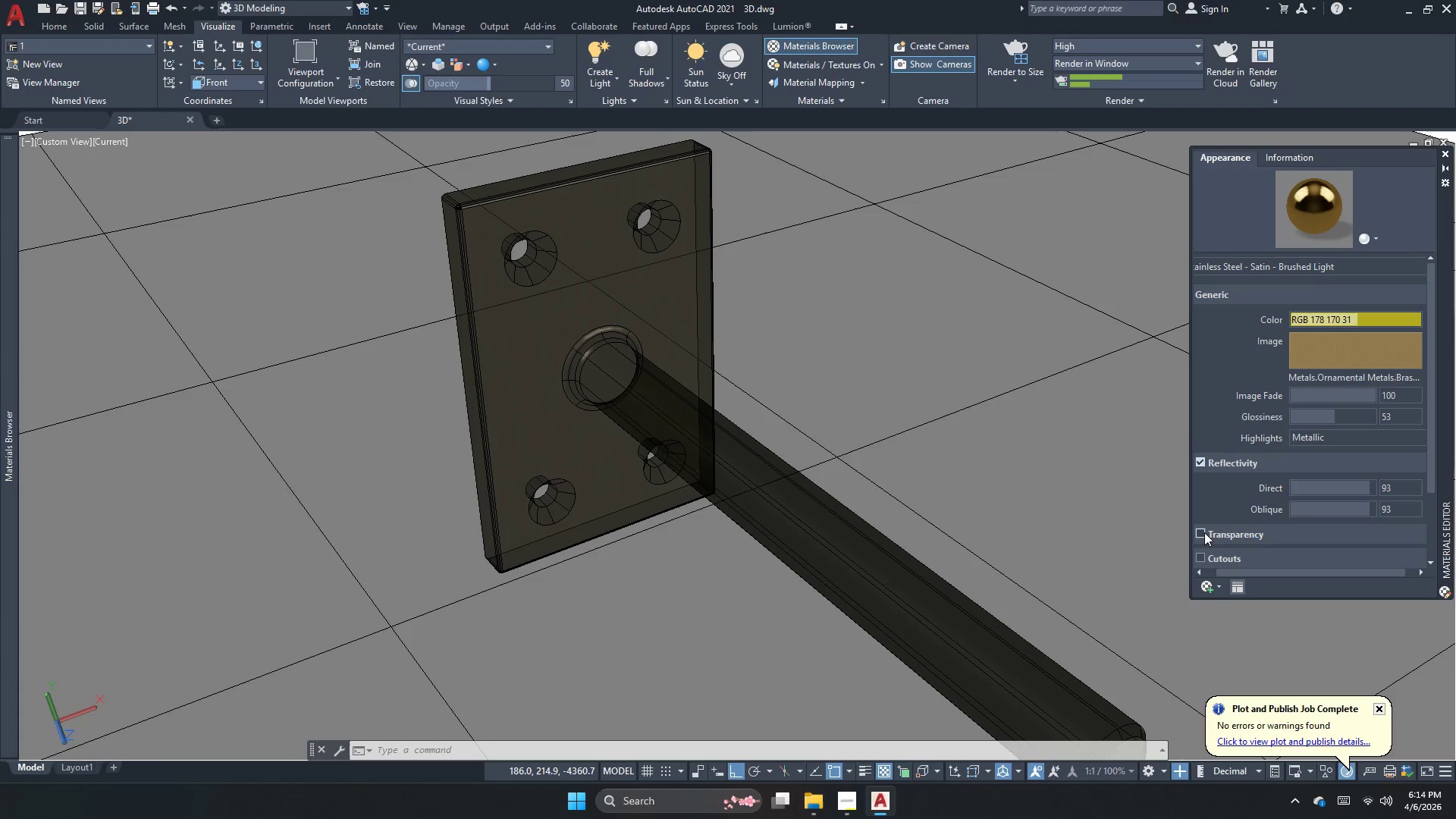 
scroll: coordinate [1210, 488], scroll_direction: none, amount: 0.0
 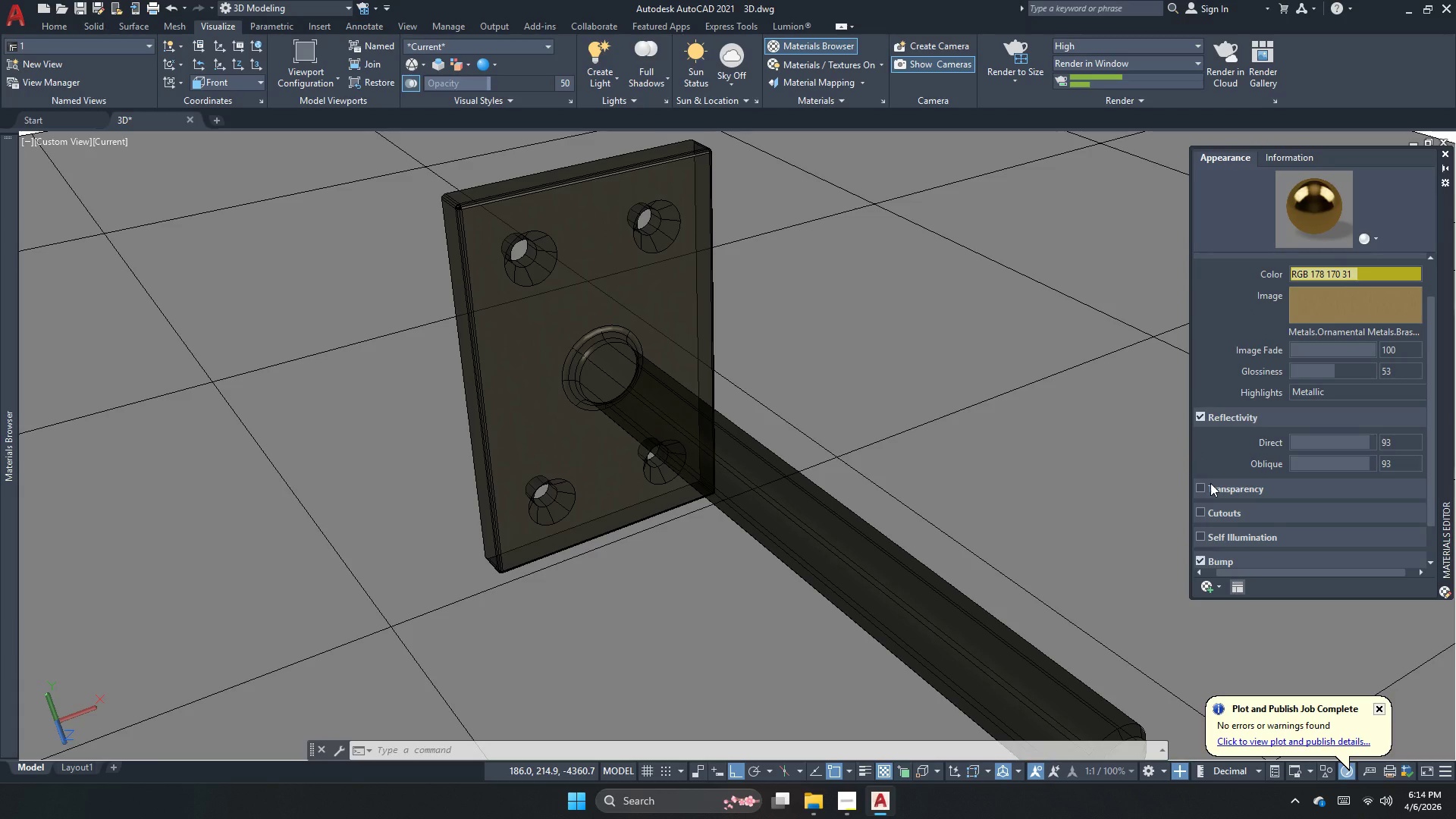 
scroll: coordinate [1210, 483], scroll_direction: down, amount: 1.0
 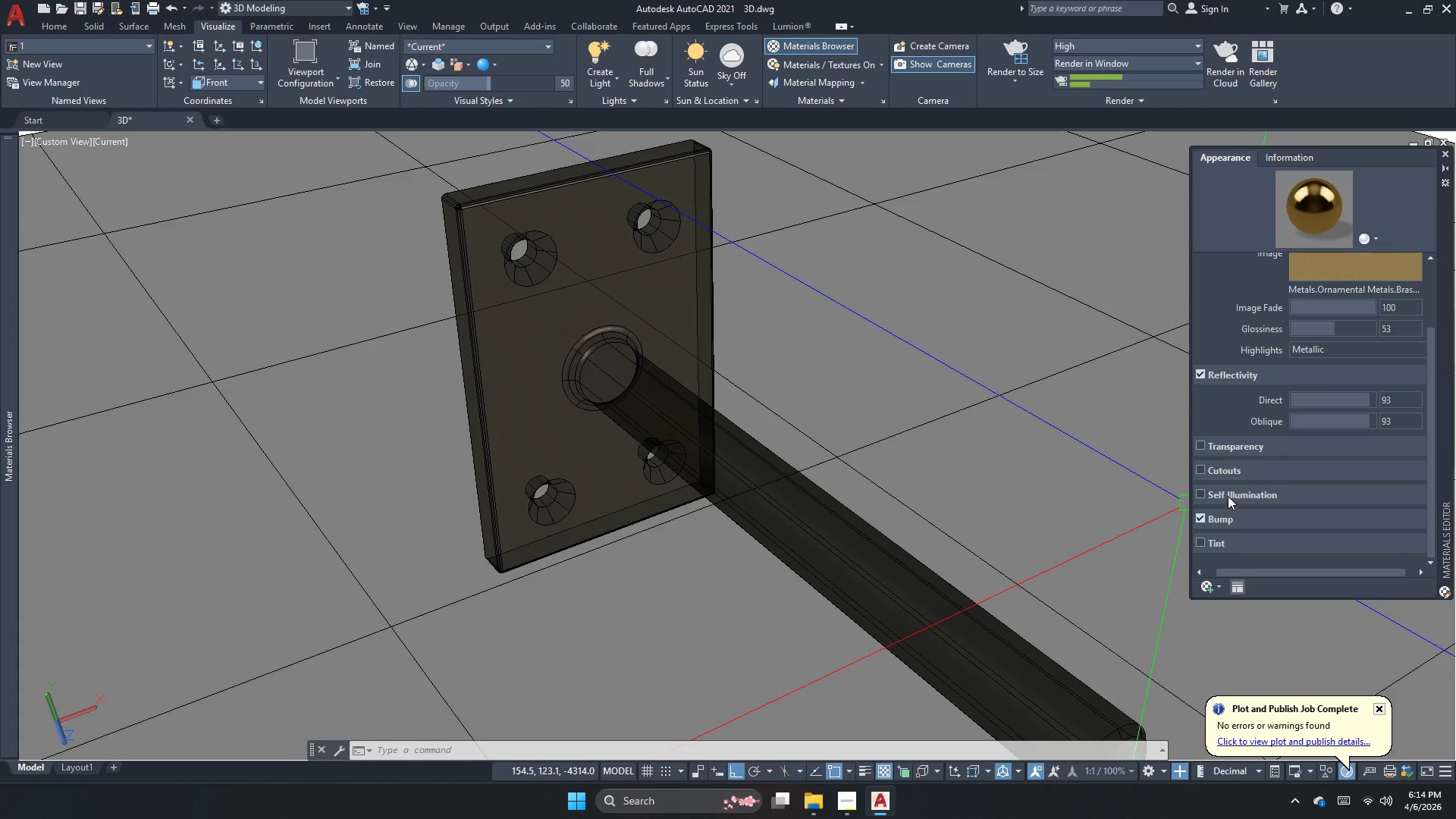 
double_click([1233, 495])
 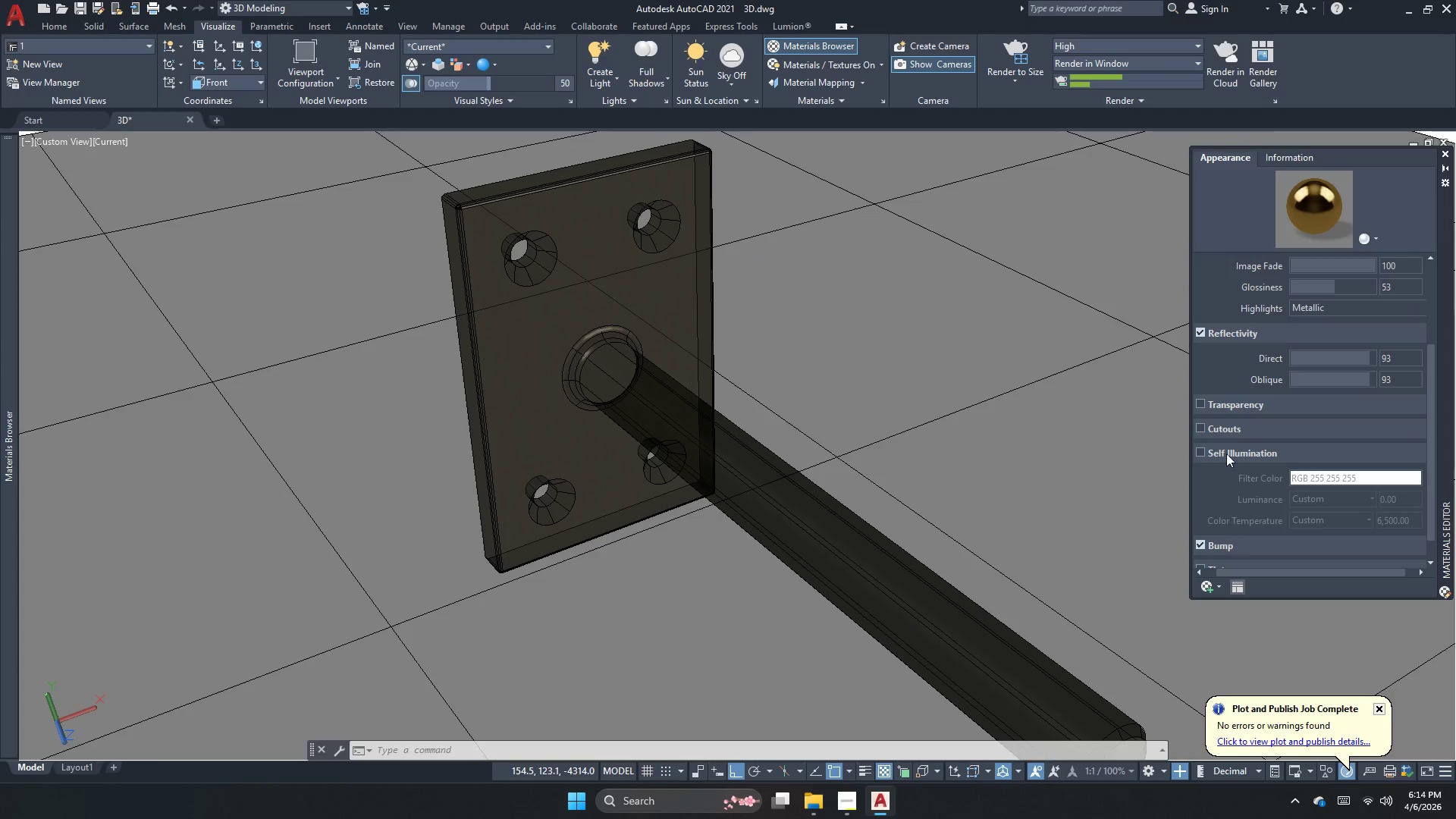 
left_click([1228, 432])
 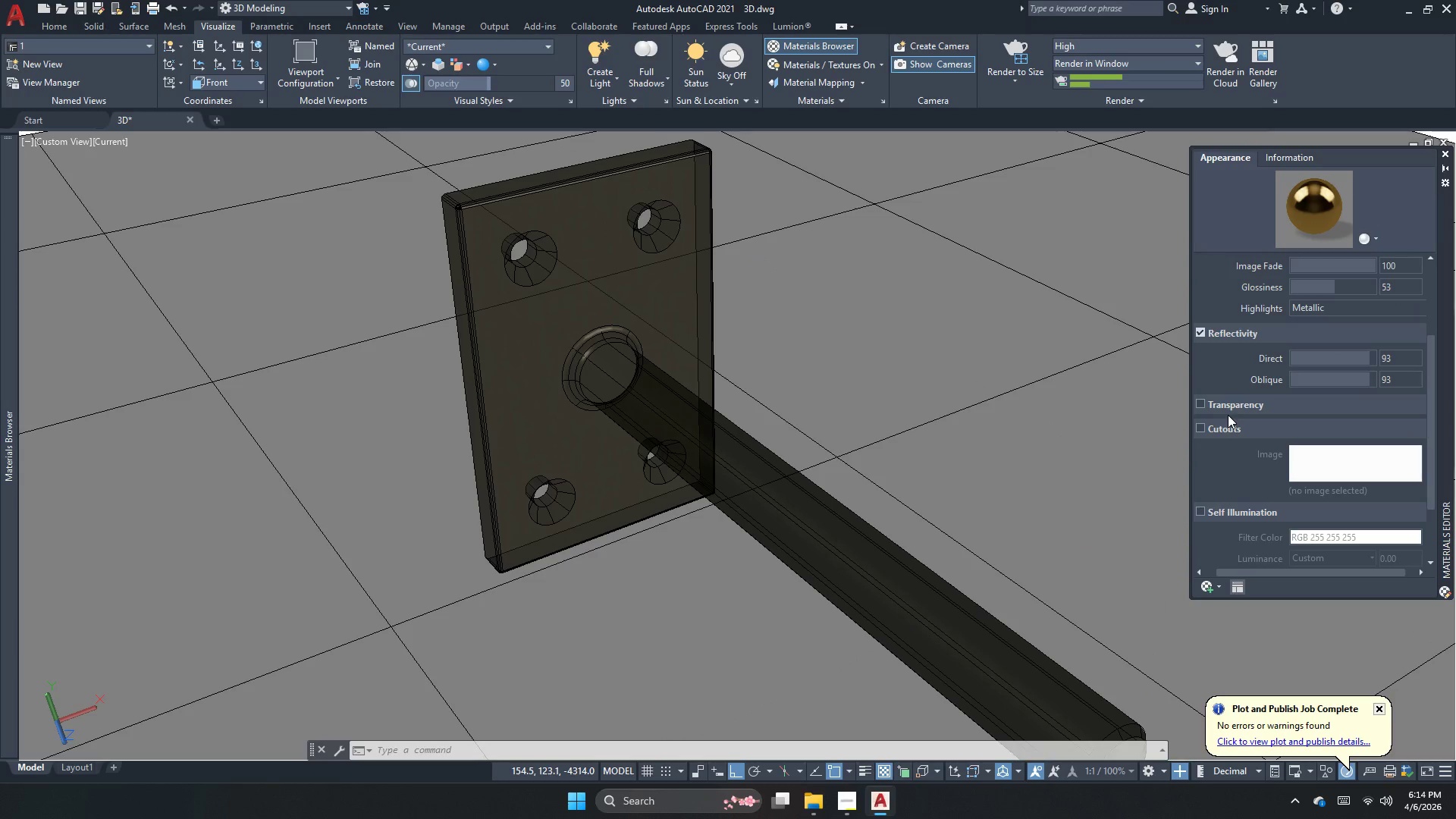 
mouse_move([1241, 422])
 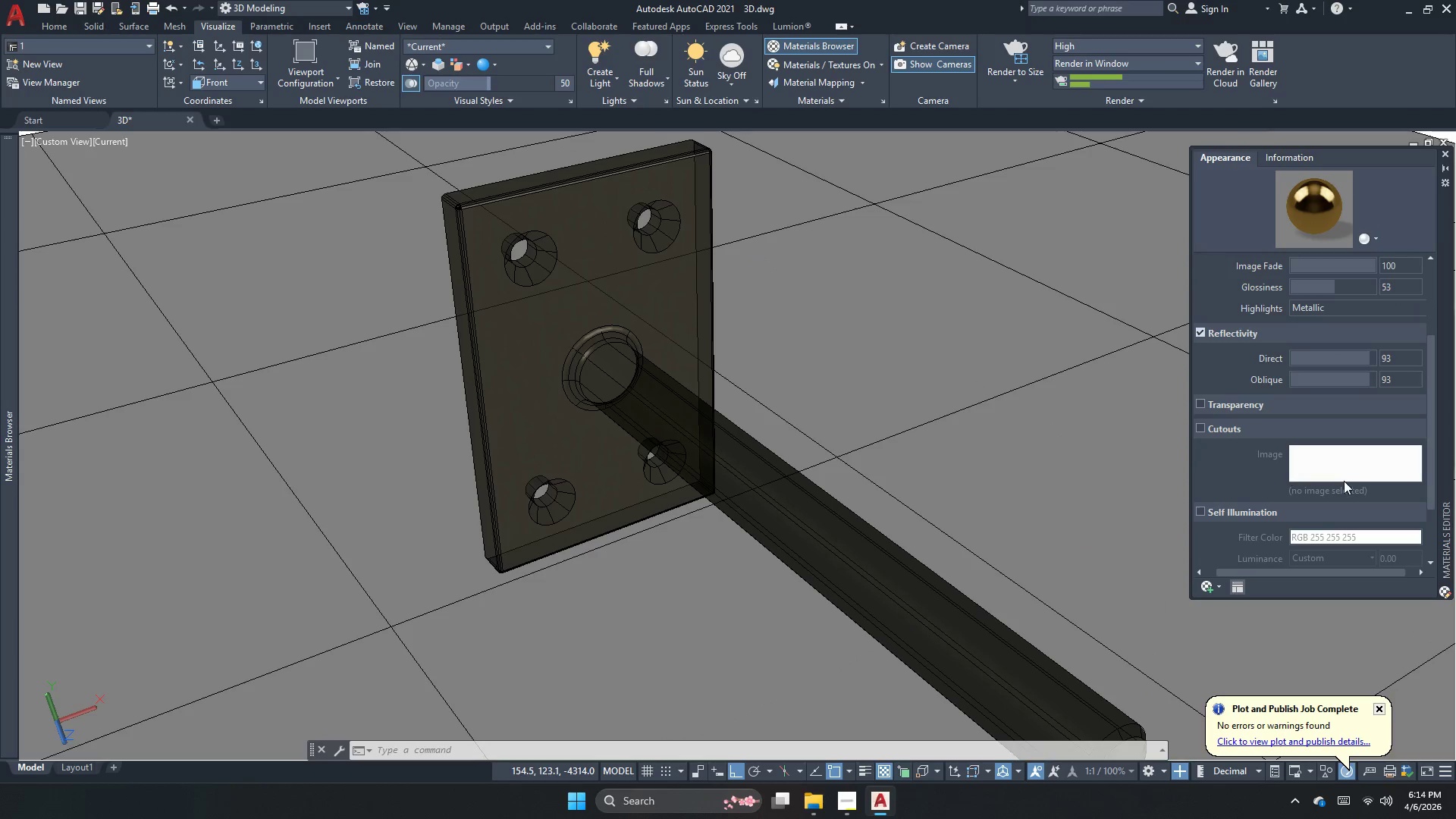 
left_click([1344, 481])
 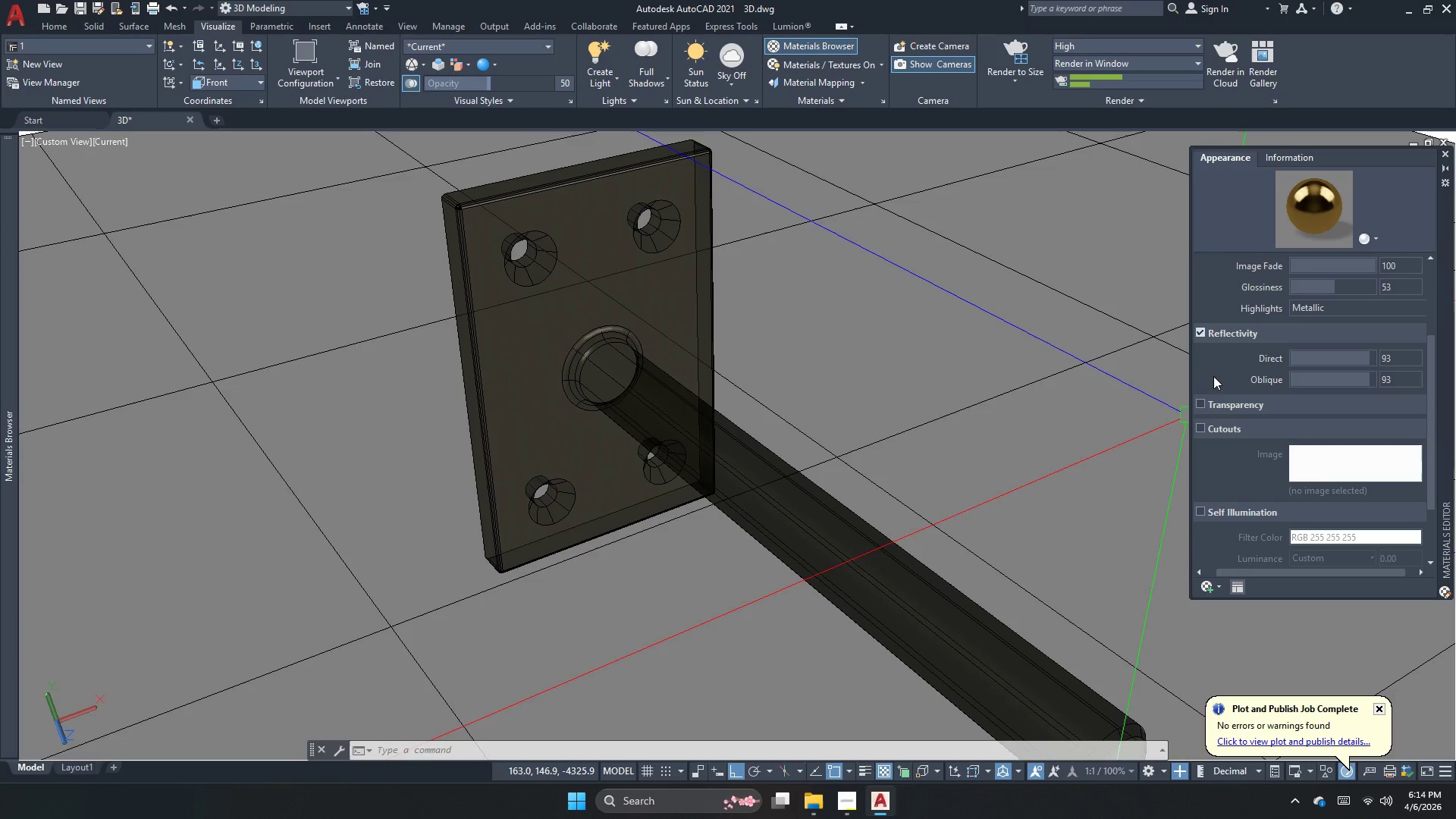 
scroll: coordinate [1313, 286], scroll_direction: up, amount: 4.0
 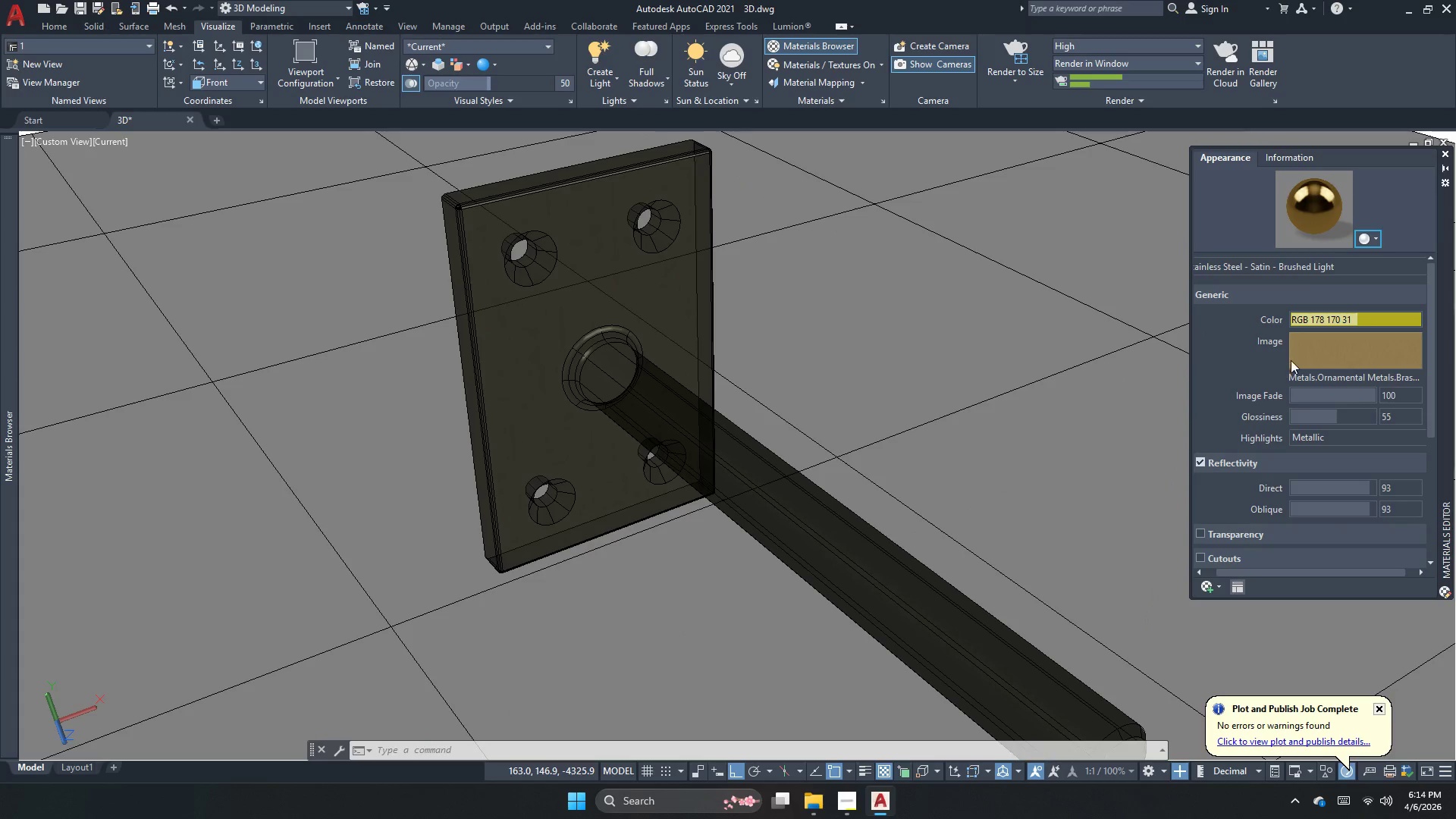 
double_click([1321, 349])
 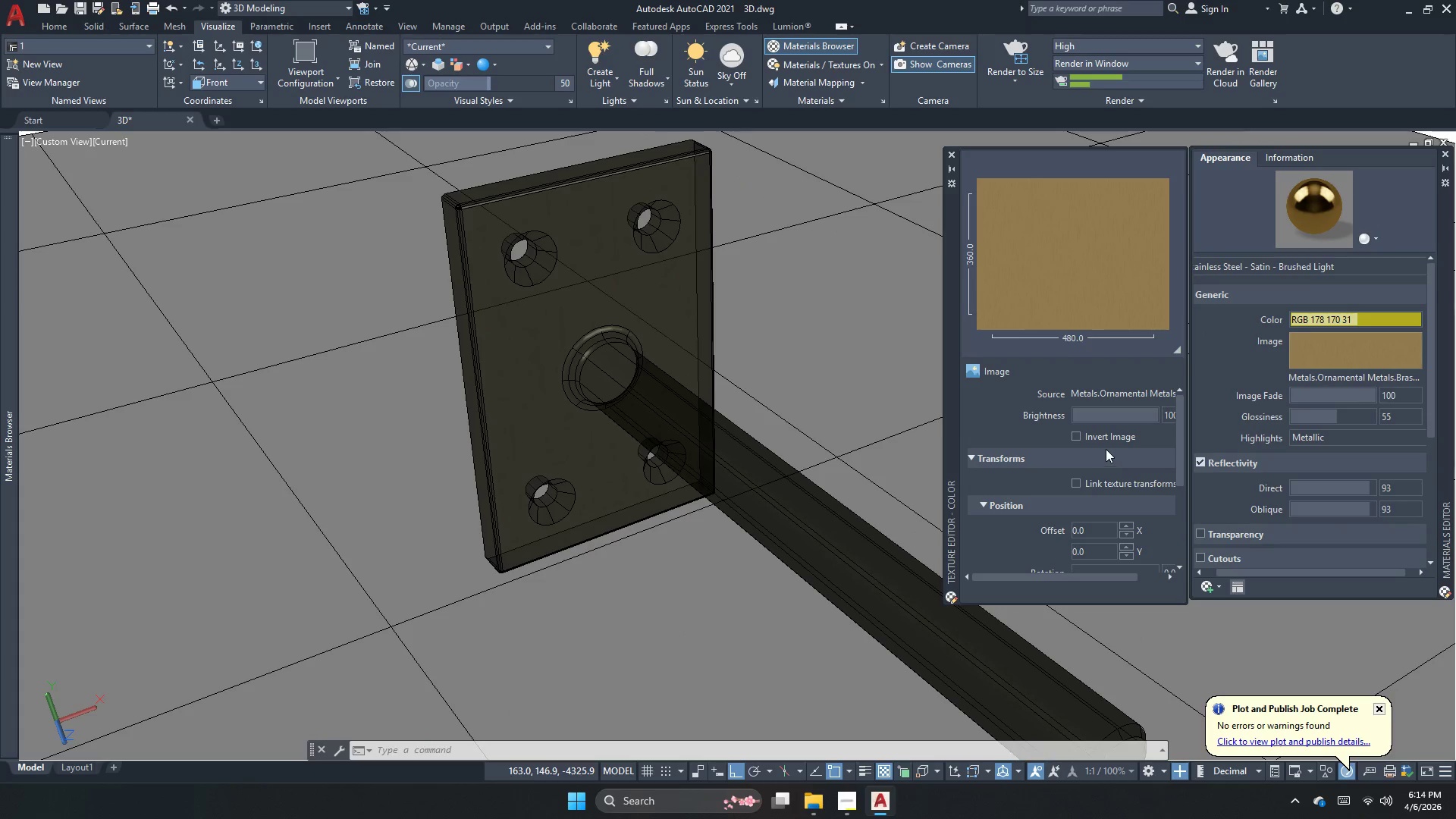 
left_click([1084, 435])
 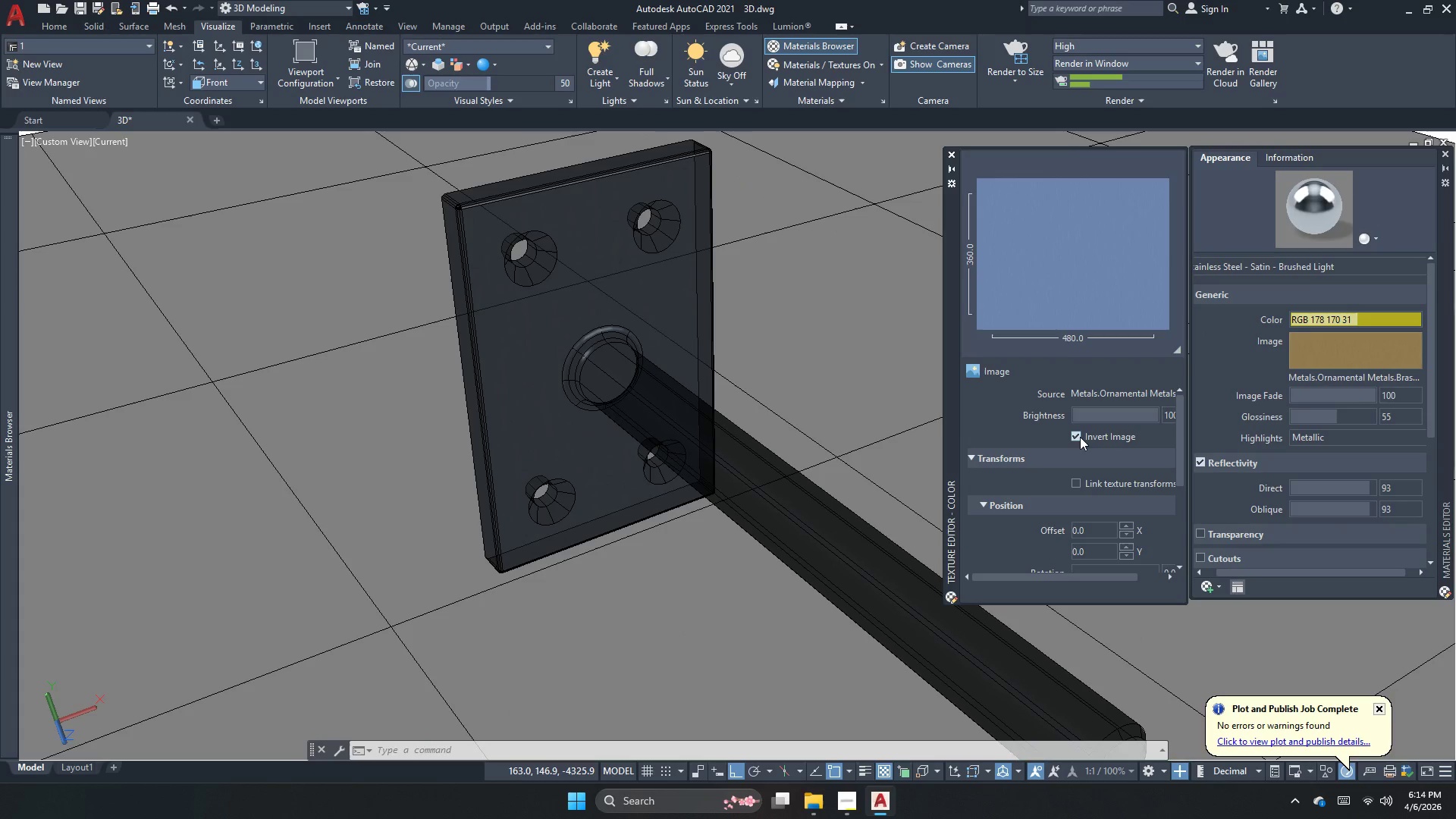 
left_click([1075, 435])
 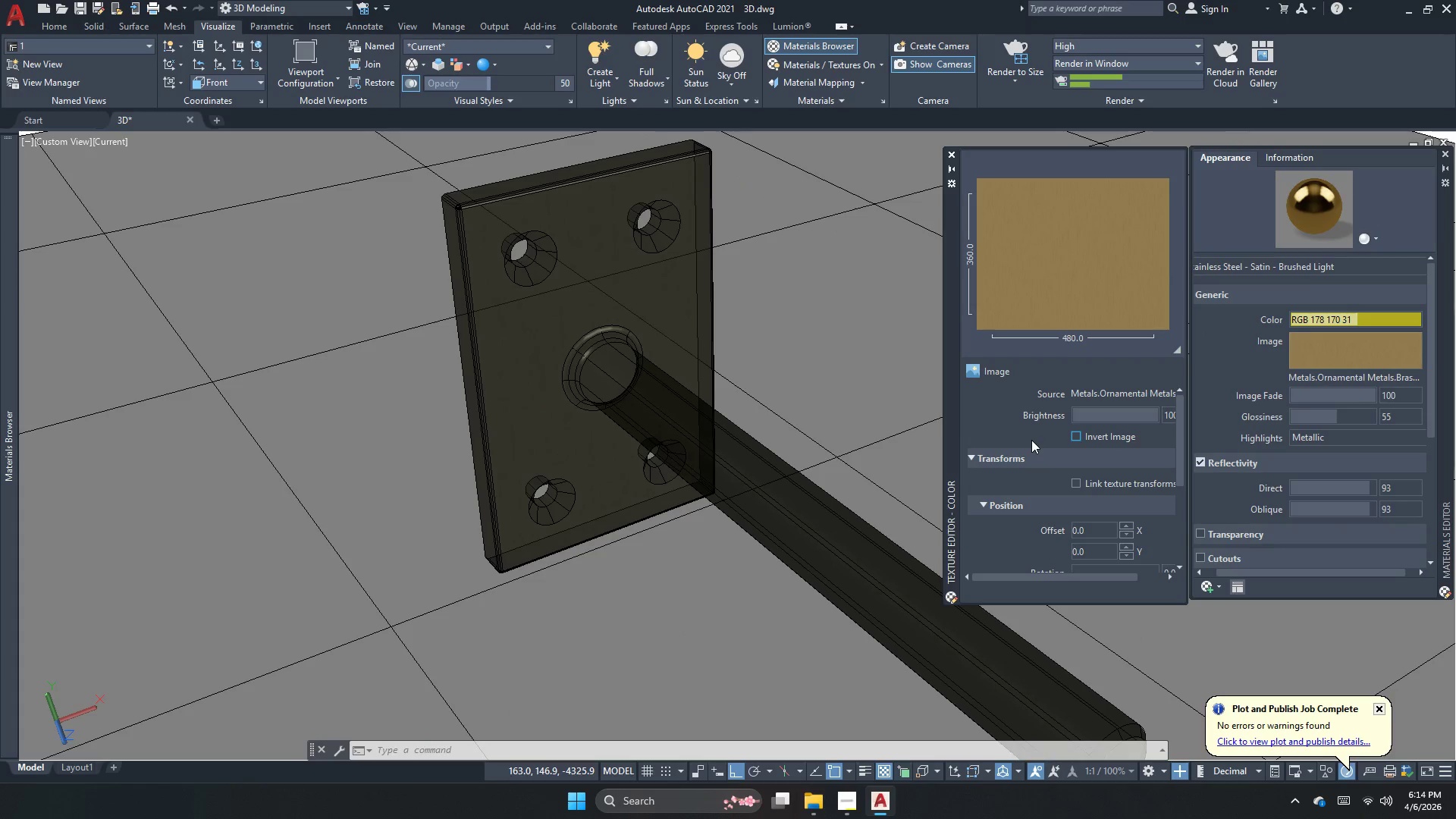 
scroll: coordinate [1028, 443], scroll_direction: down, amount: 2.0
 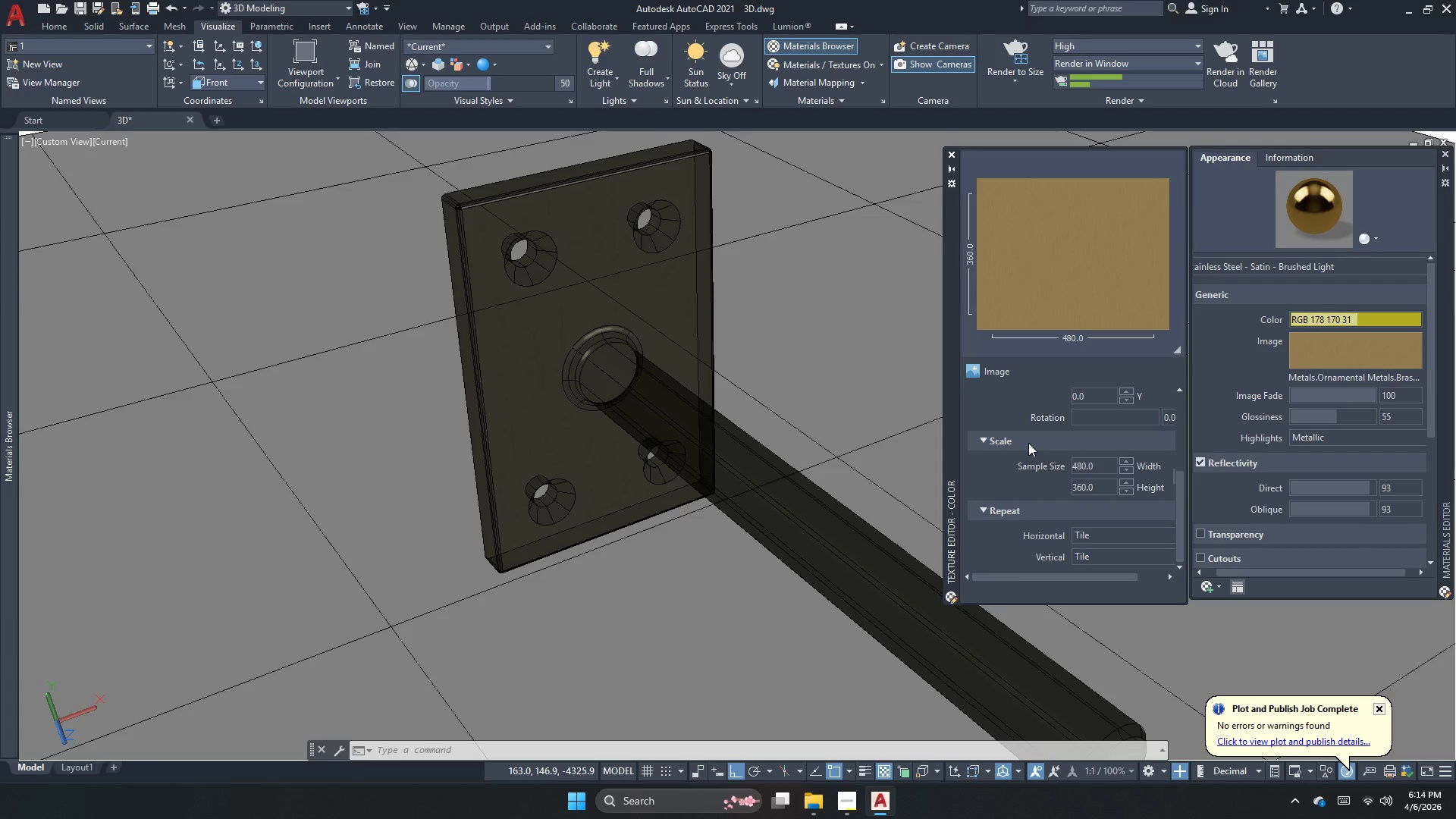 
wait(9.55)
 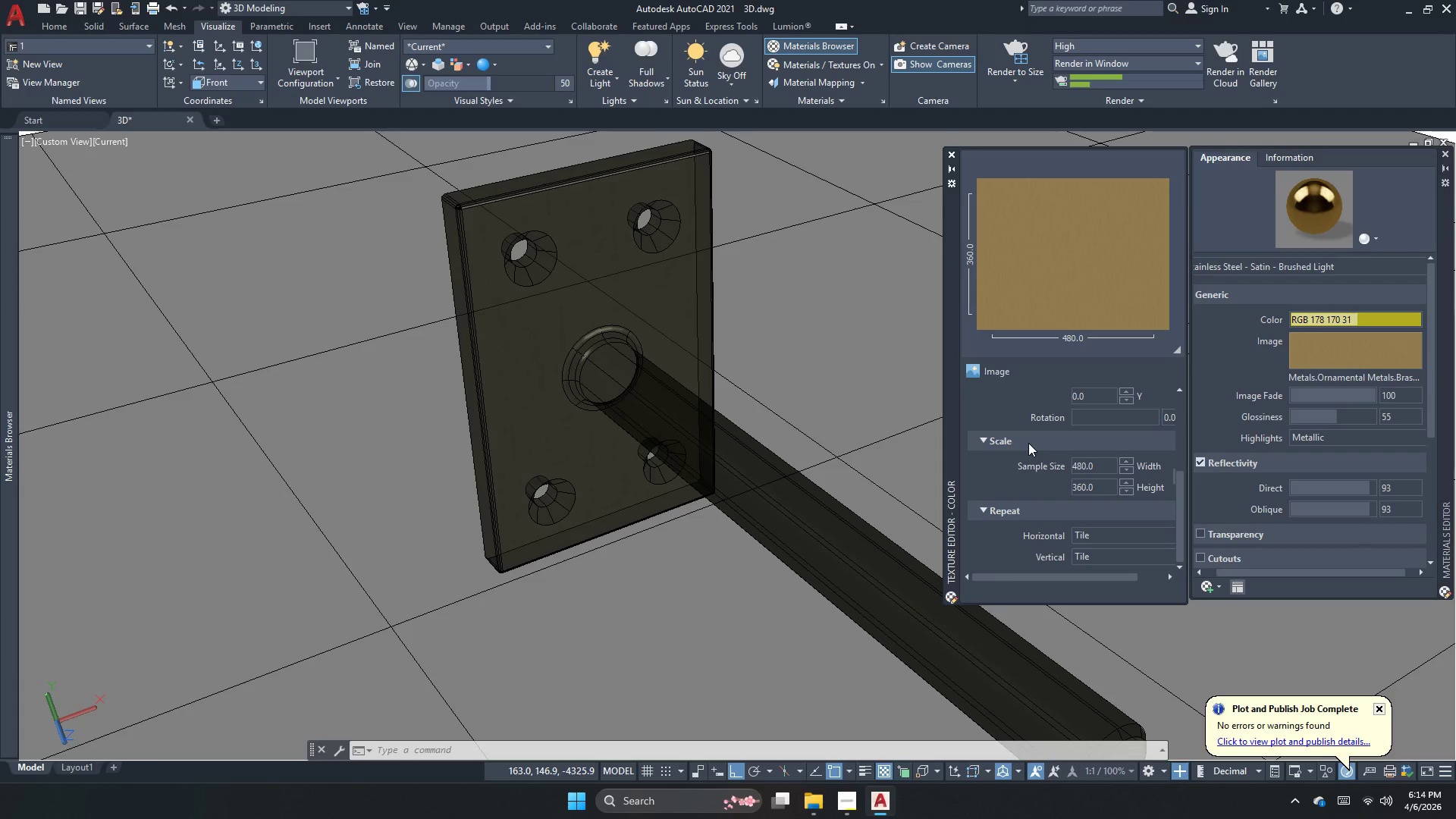 
left_click([1244, 362])
 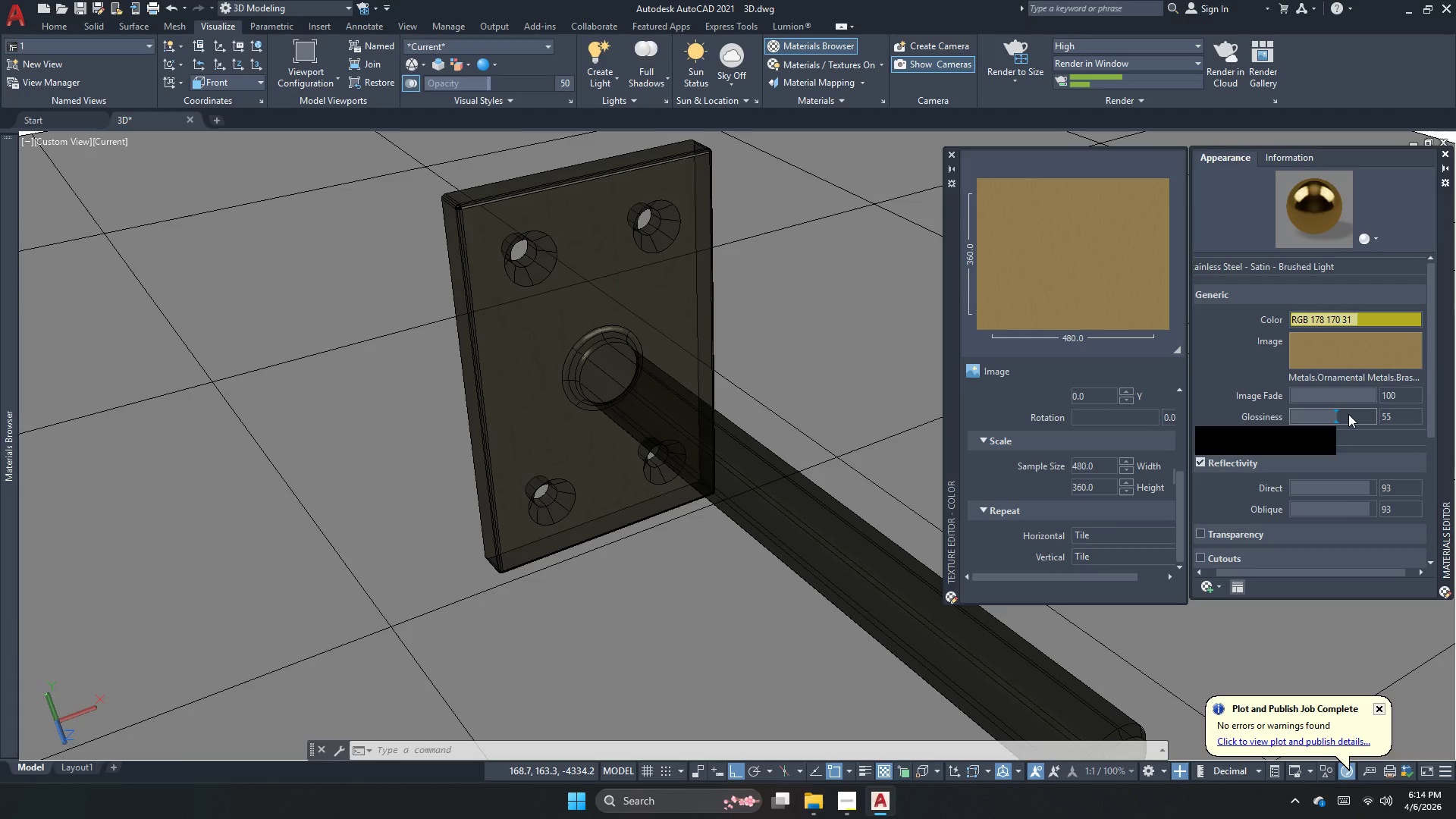 
left_click([1350, 440])
 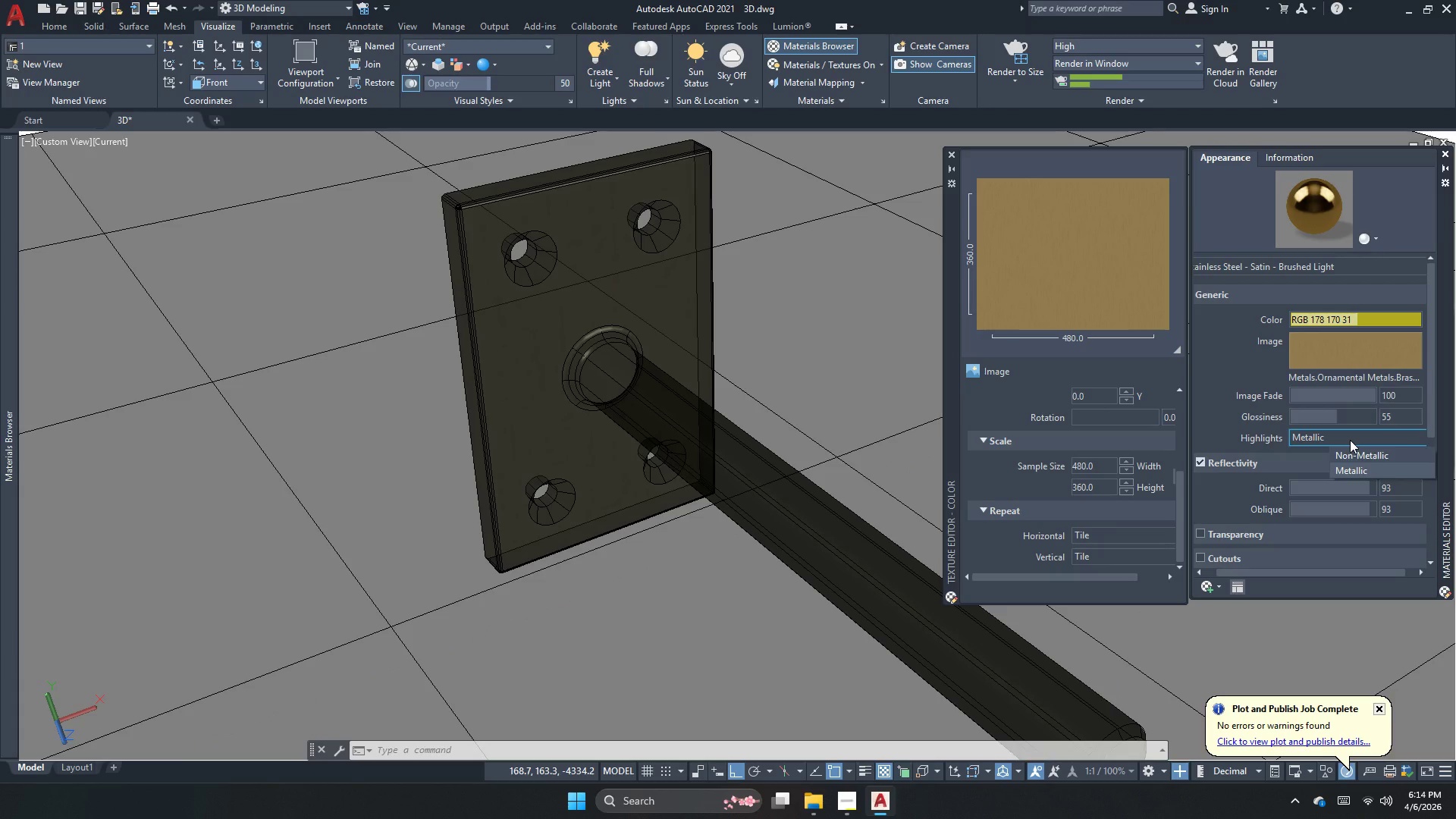 
left_click([1350, 440])
 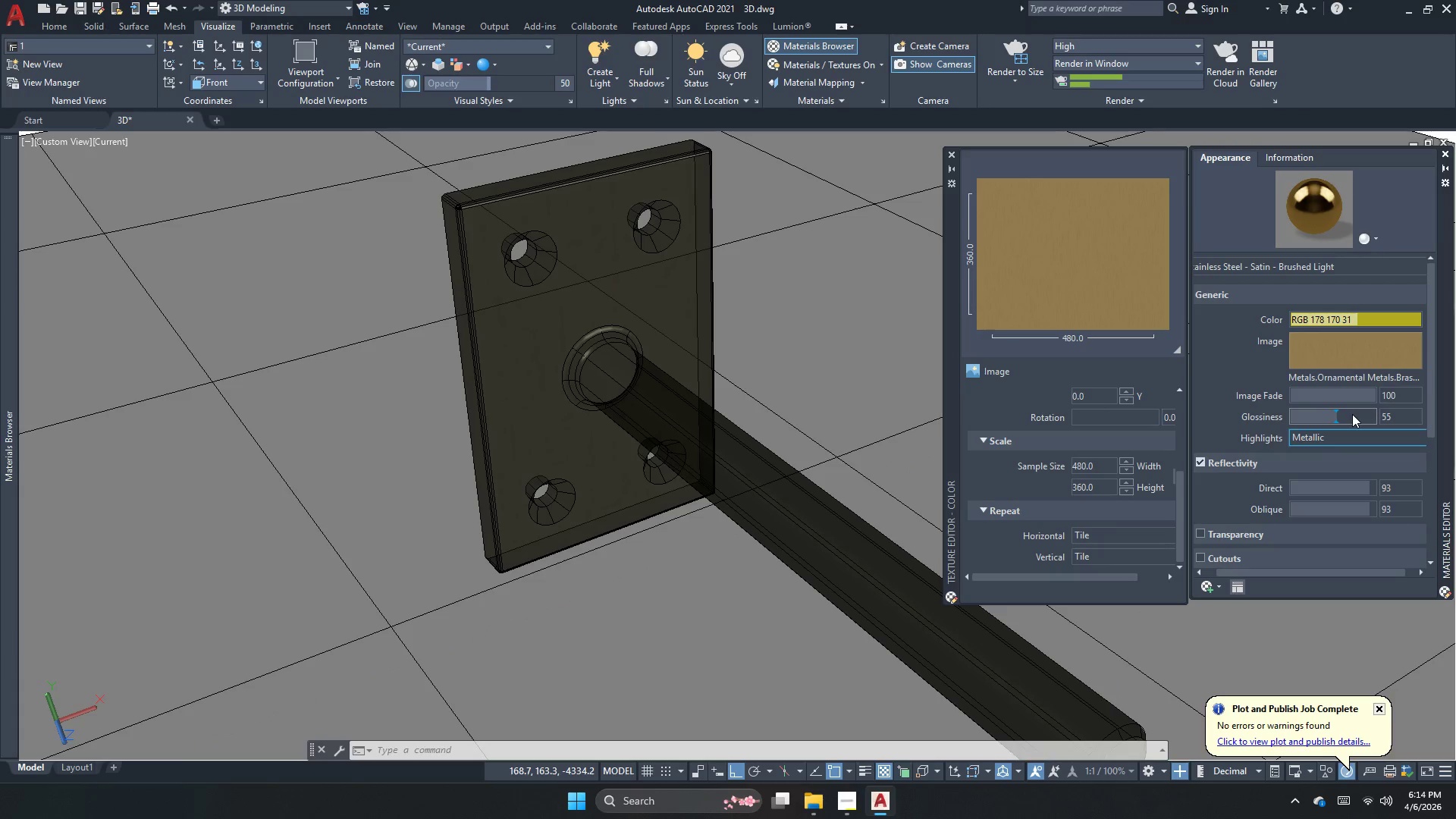 
double_click([1352, 414])
 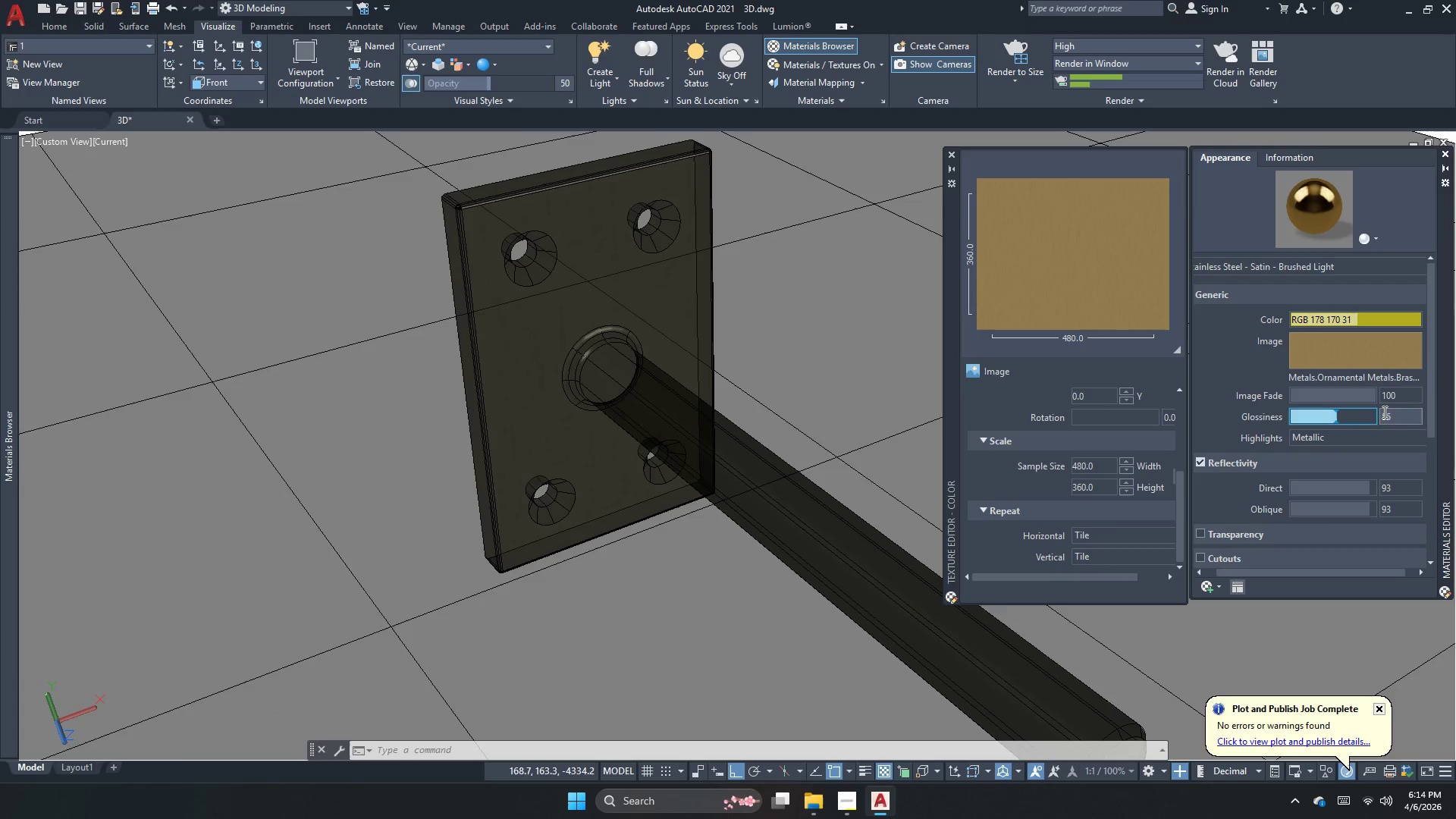 
left_click([1386, 414])
 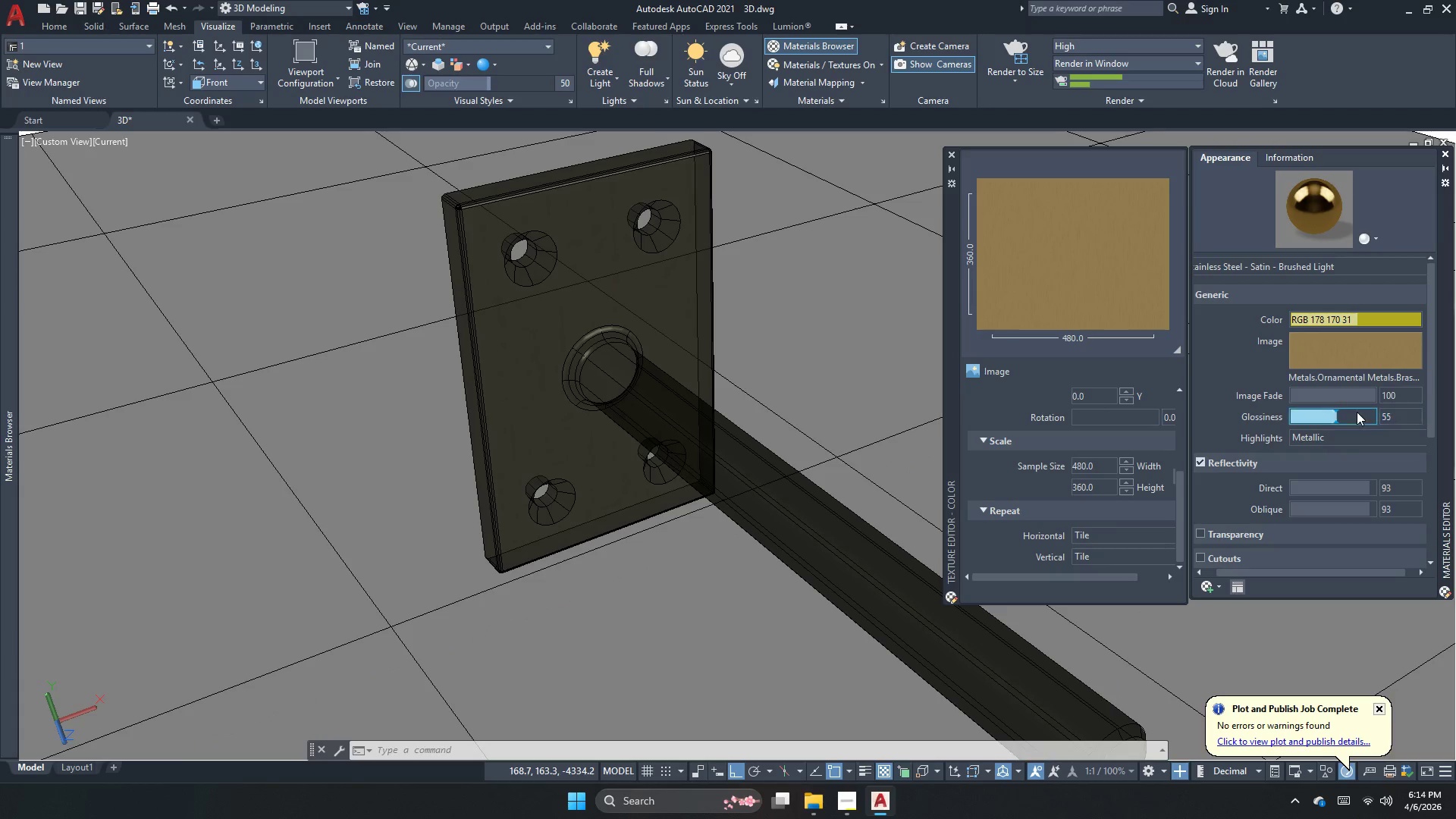 
double_click([1357, 414])
 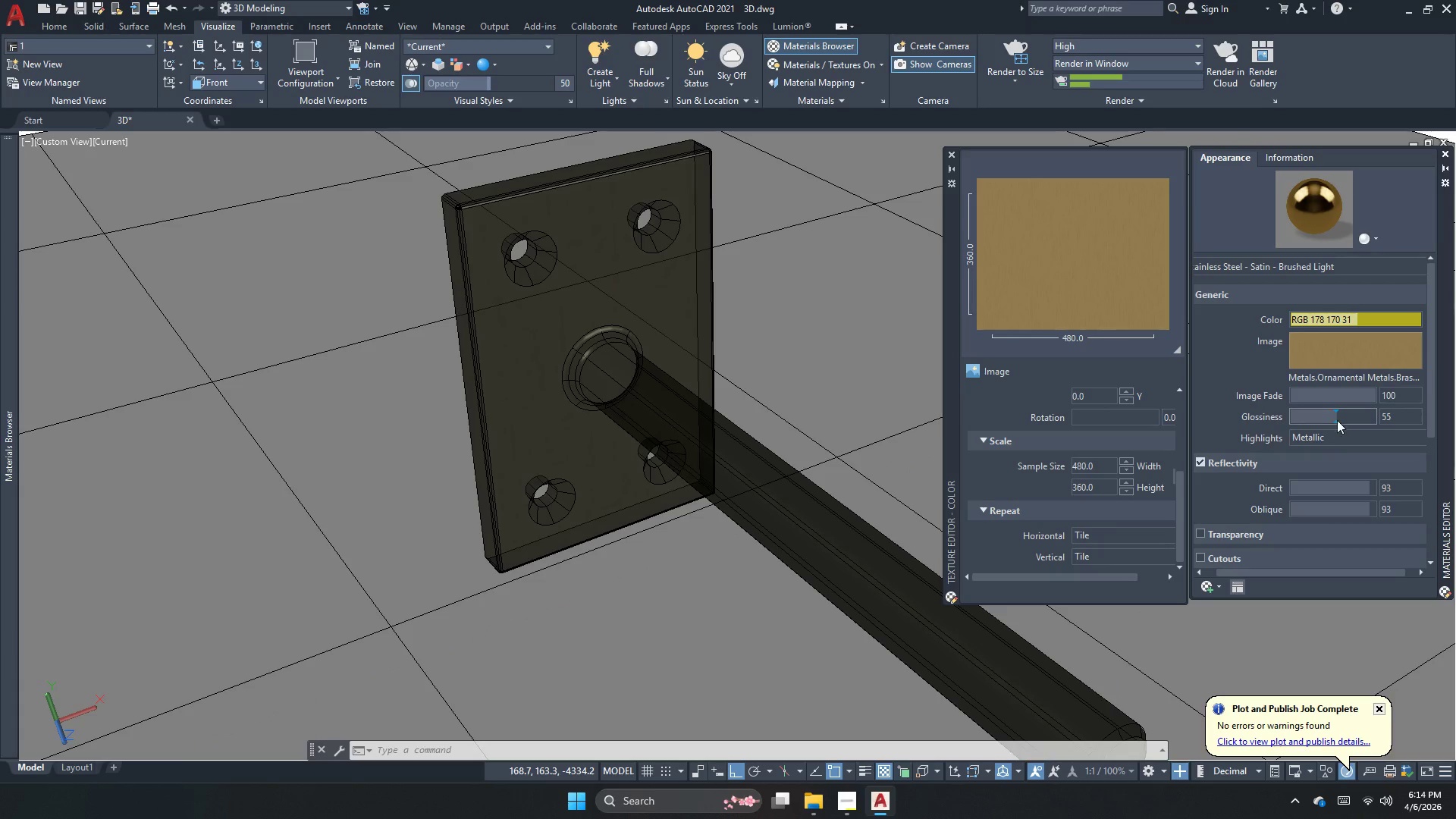 
left_click_drag(start_coordinate=[1339, 418], to_coordinate=[1352, 425])
 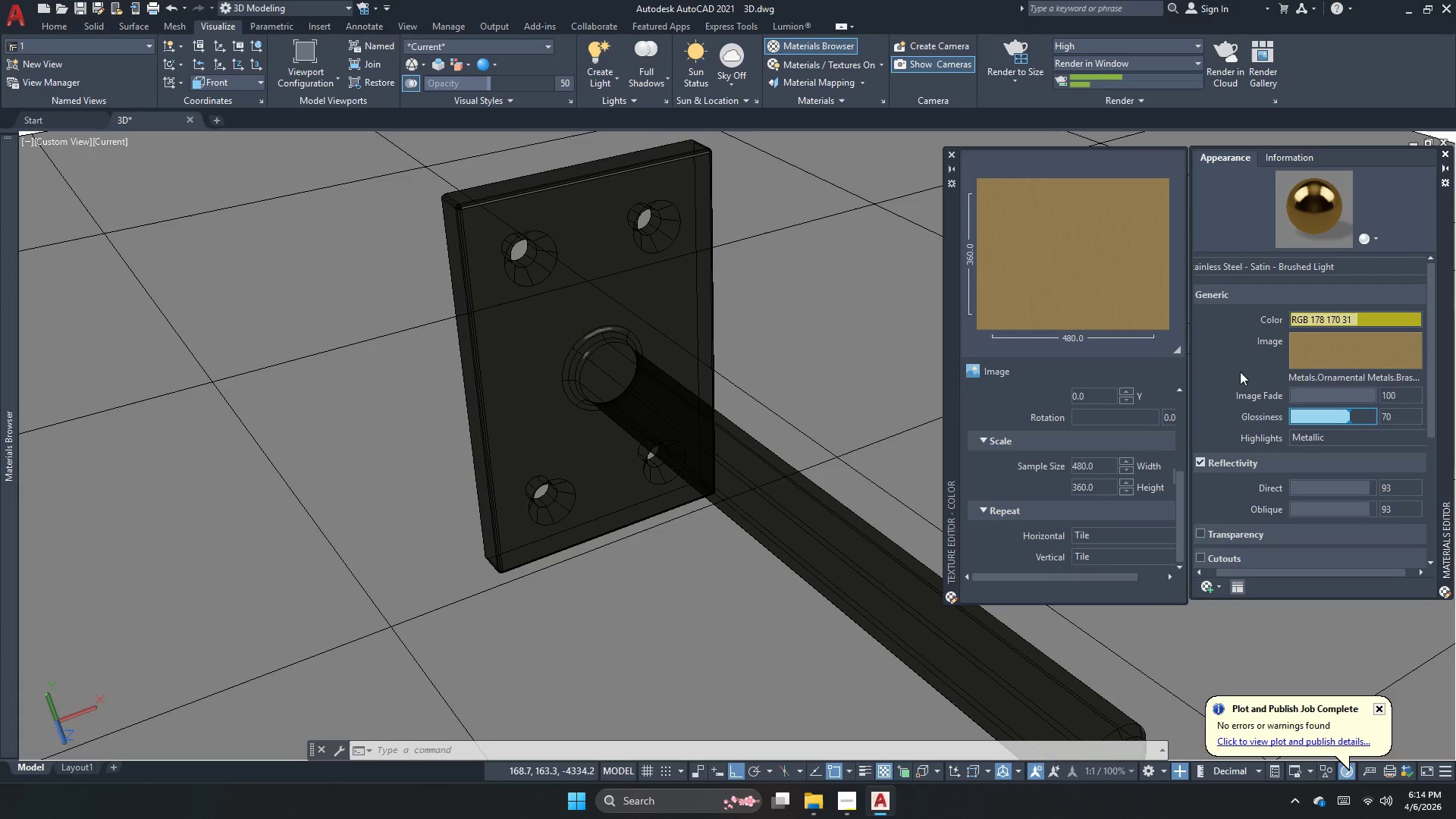 
left_click([1240, 360])
 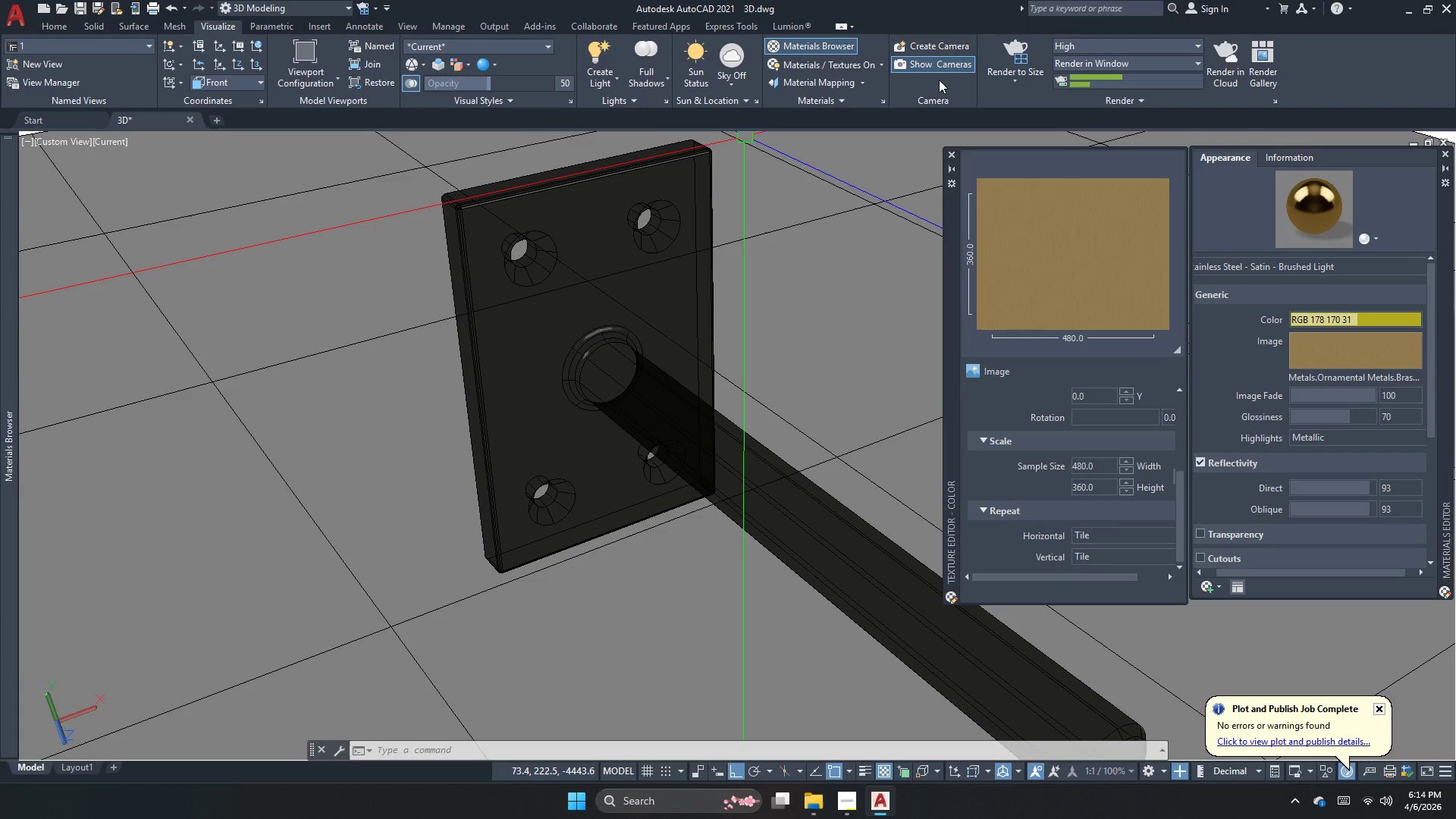 
left_click([1026, 49])
 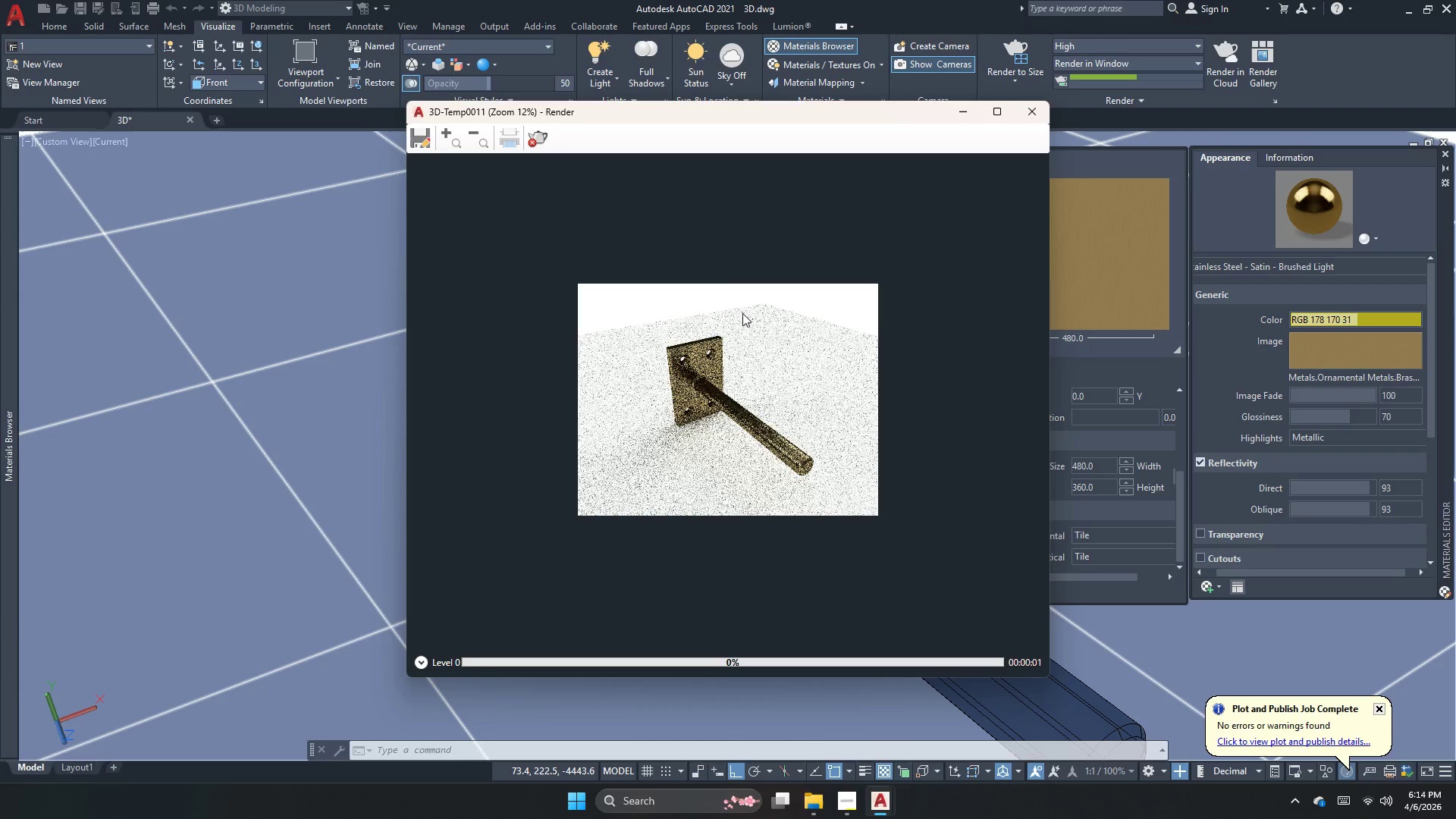 
scroll: coordinate [706, 403], scroll_direction: up, amount: 2.0
 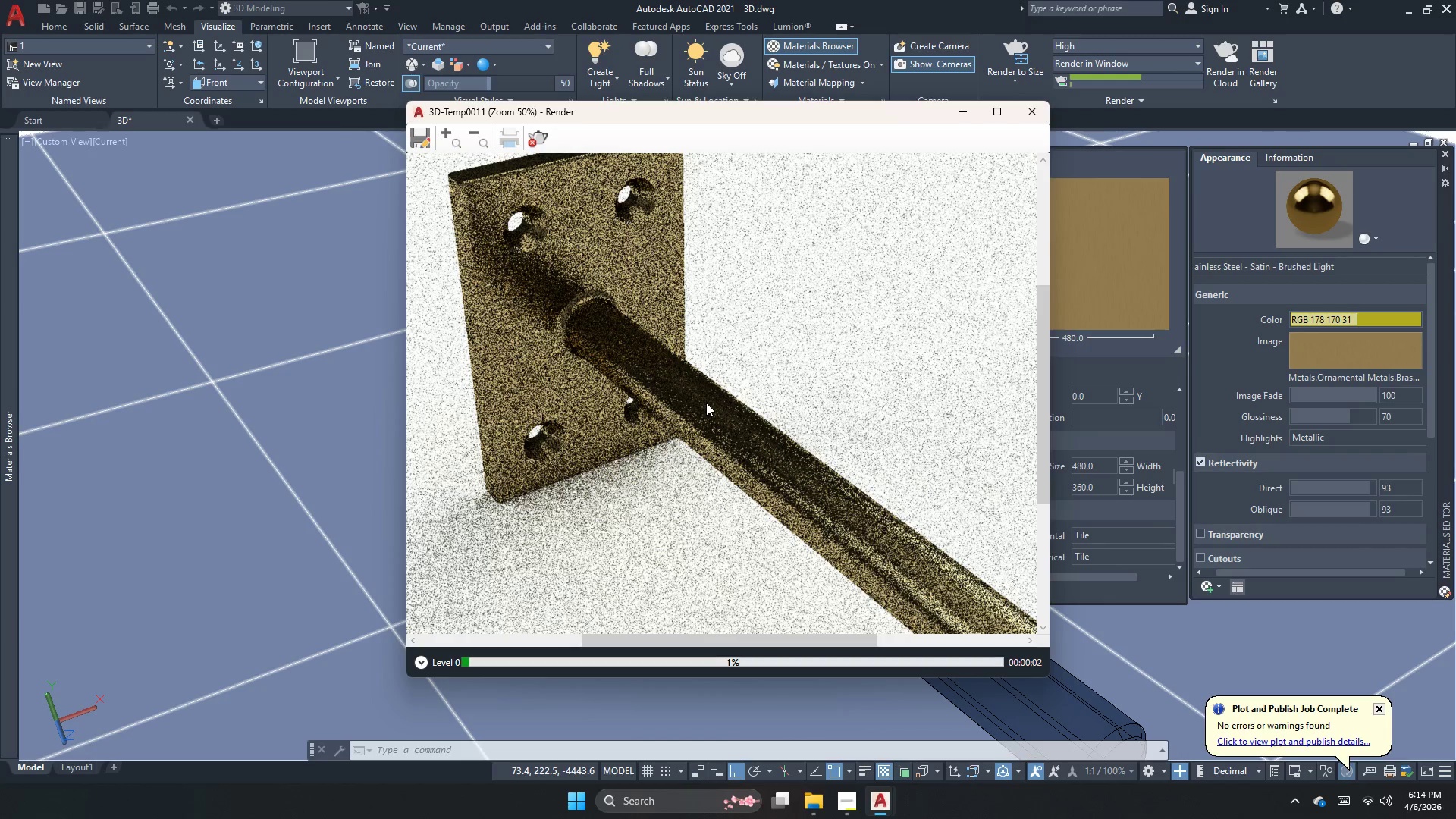 
scroll: coordinate [706, 403], scroll_direction: none, amount: 0.0
 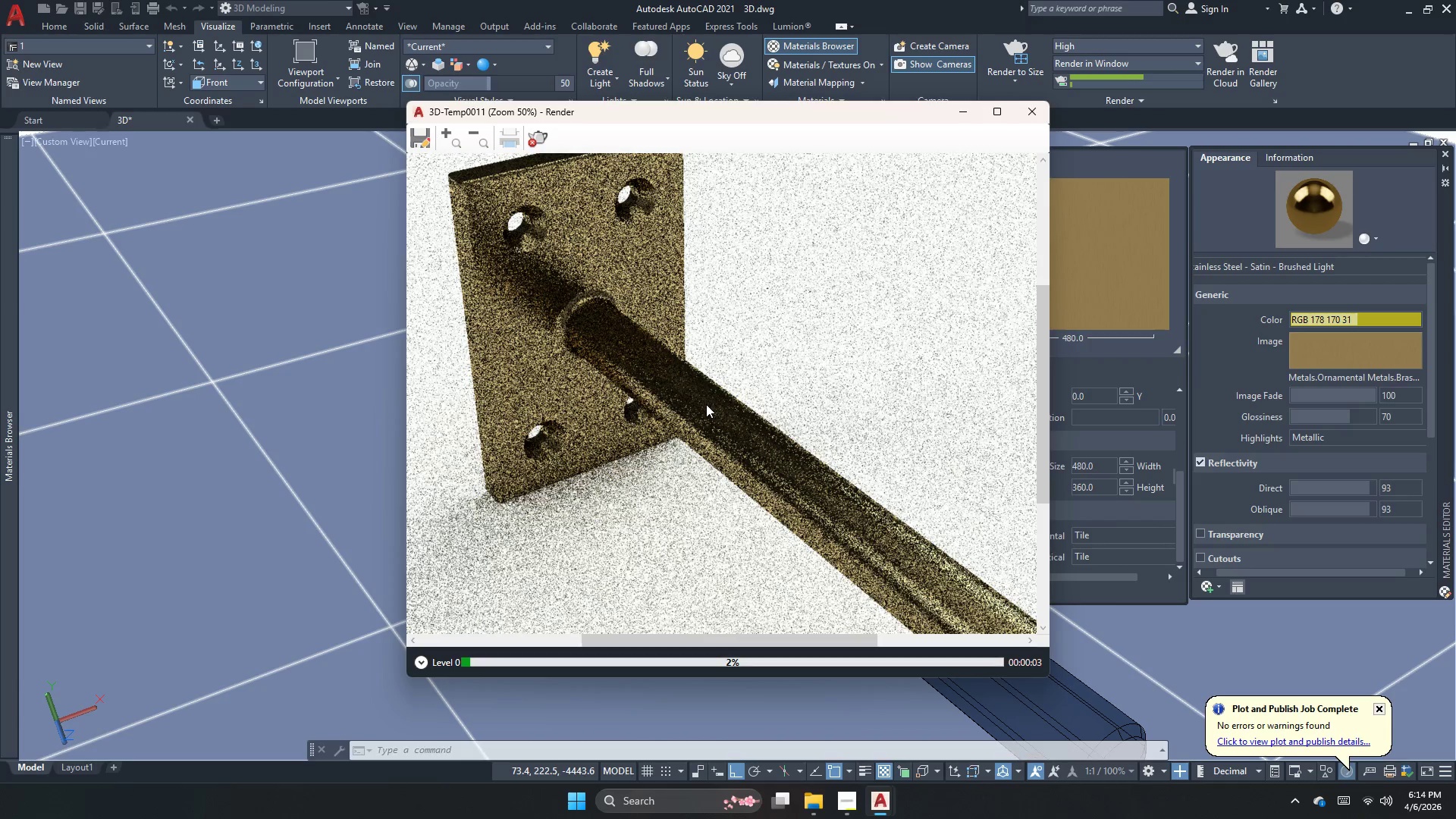 
scroll: coordinate [706, 404], scroll_direction: down, amount: 2.0
 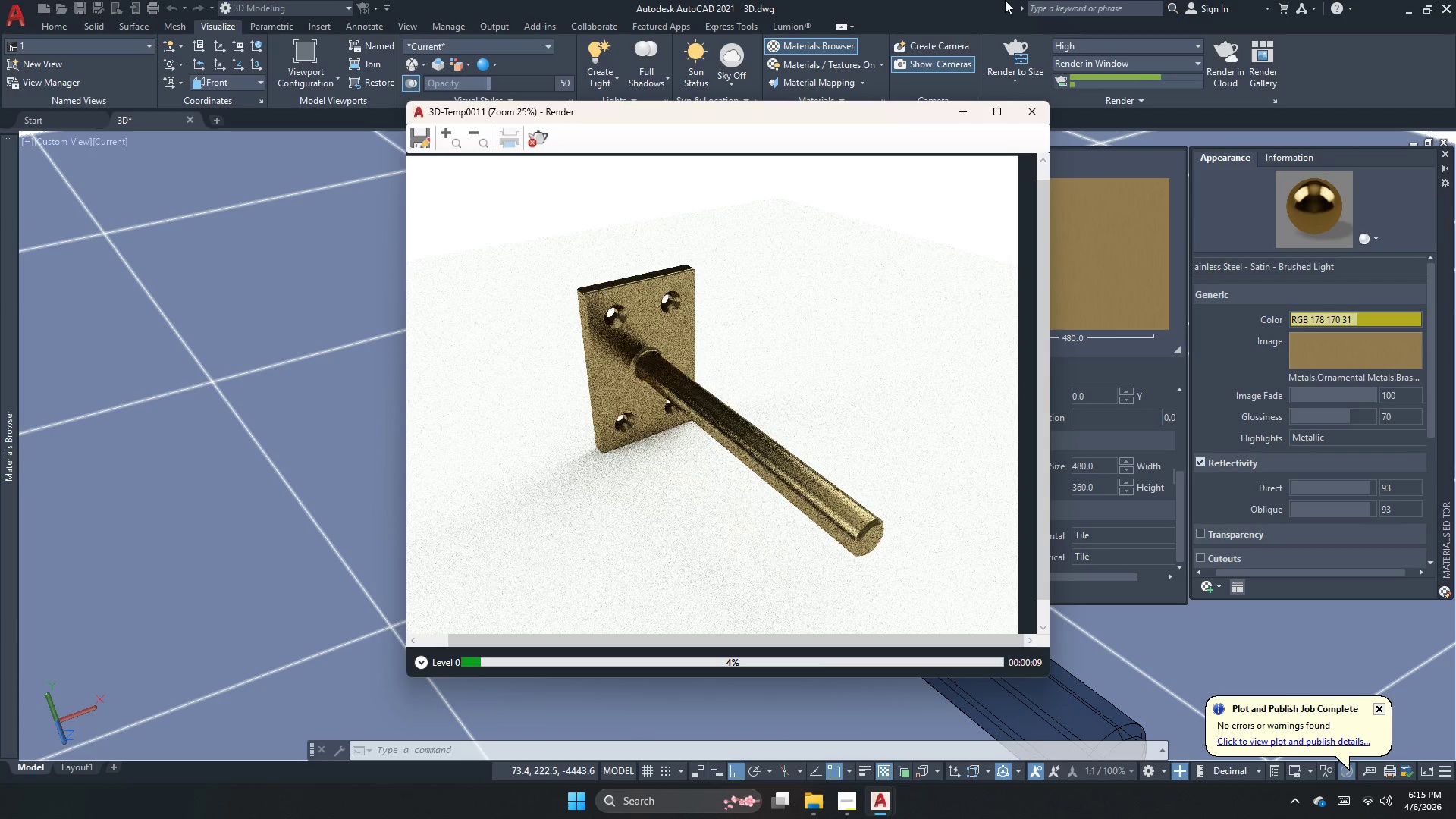 
wait(10.46)
 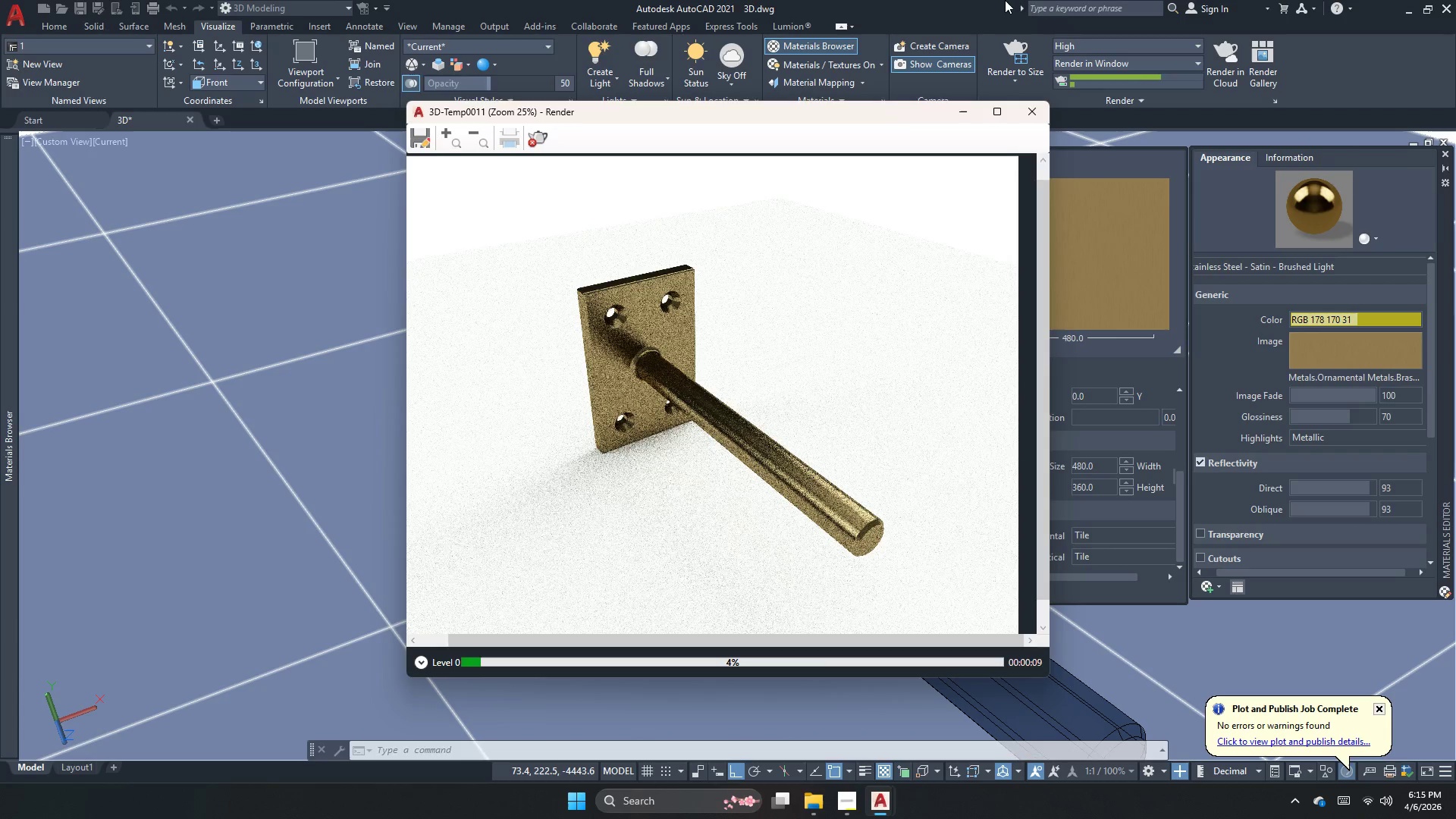 
scroll: coordinate [726, 432], scroll_direction: up, amount: 1.0
 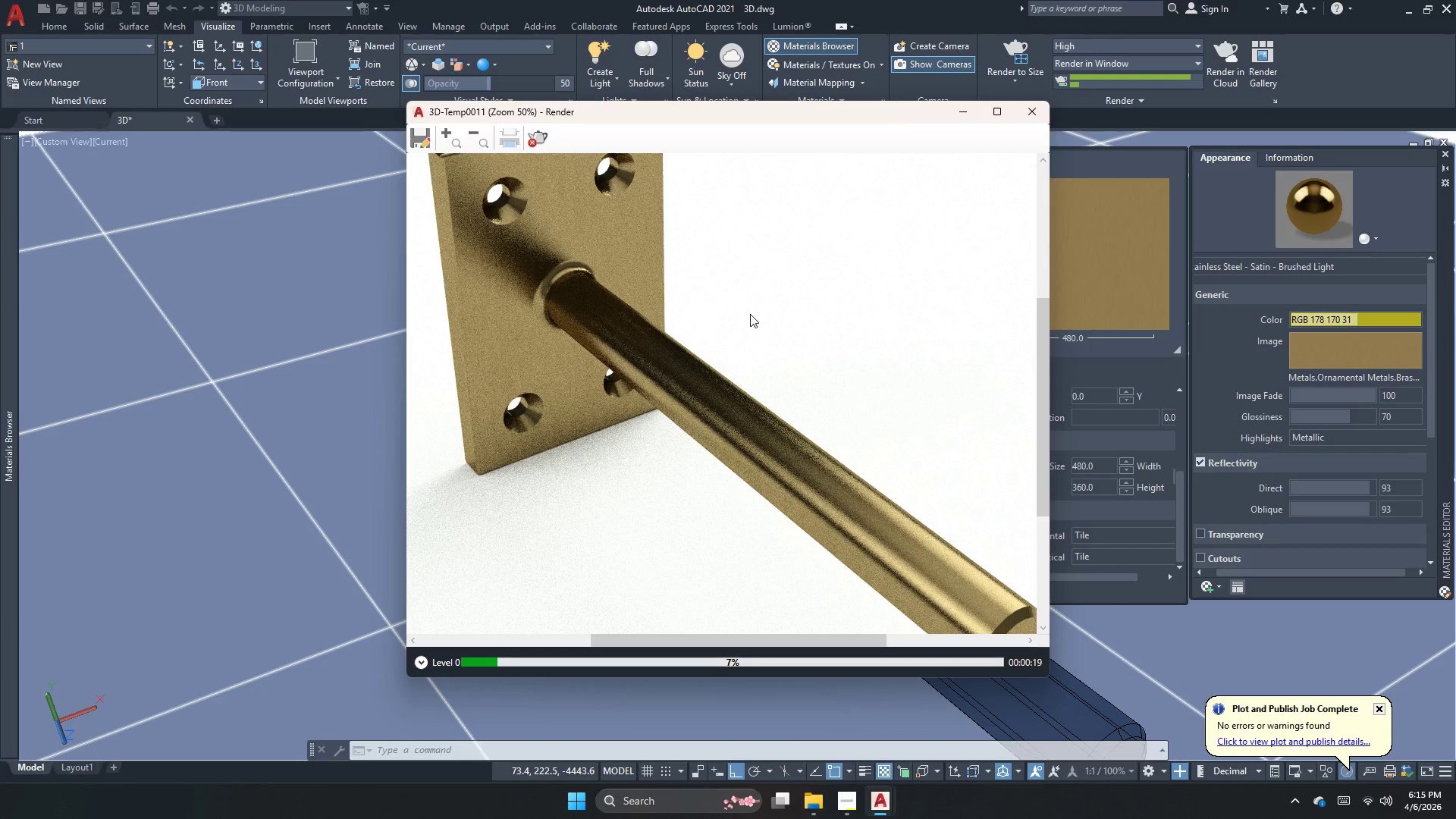 
wait(5.69)
 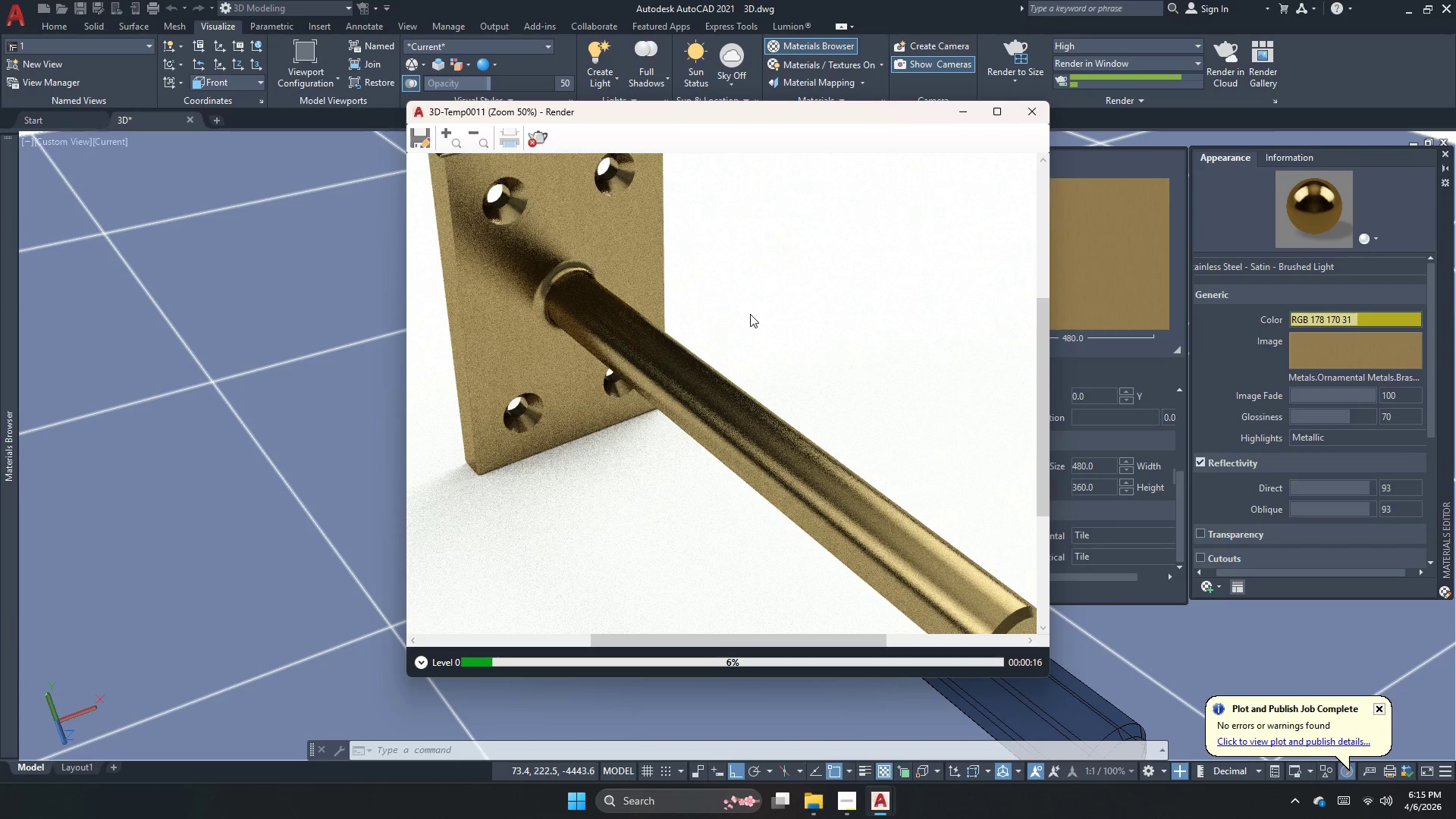 
left_click([541, 148])
 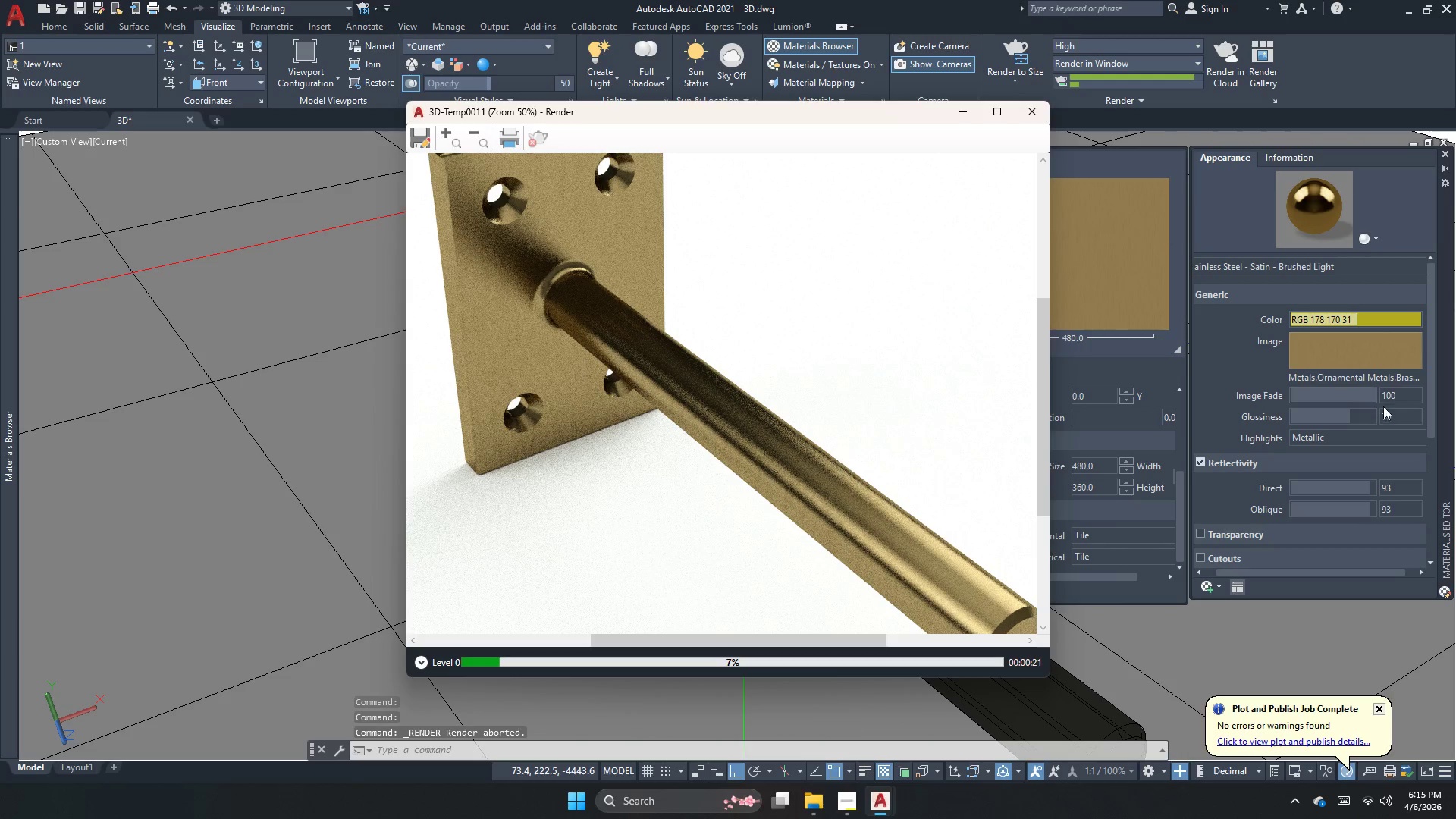 
double_click([1389, 417])
 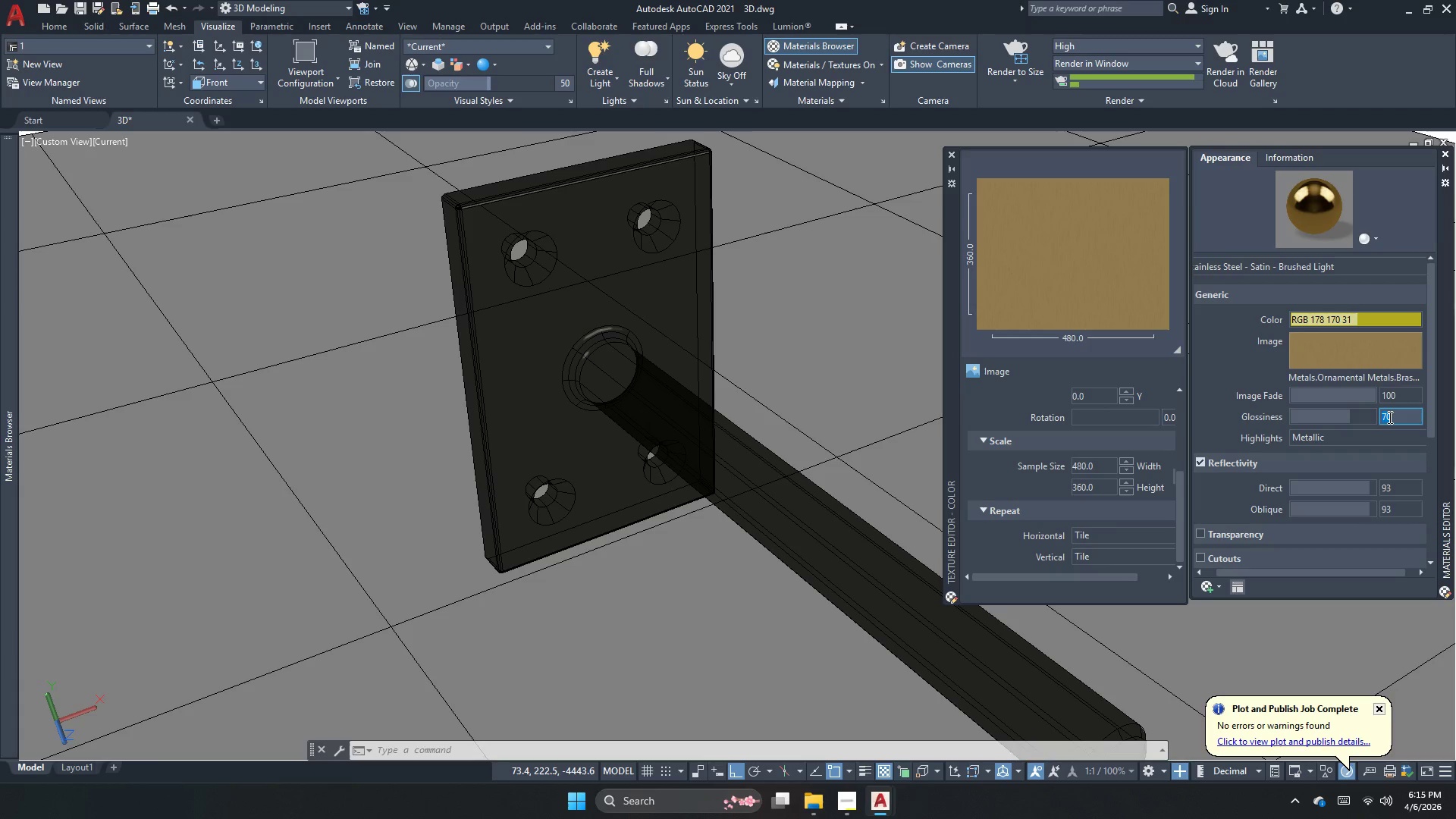 
key(Numpad6)
 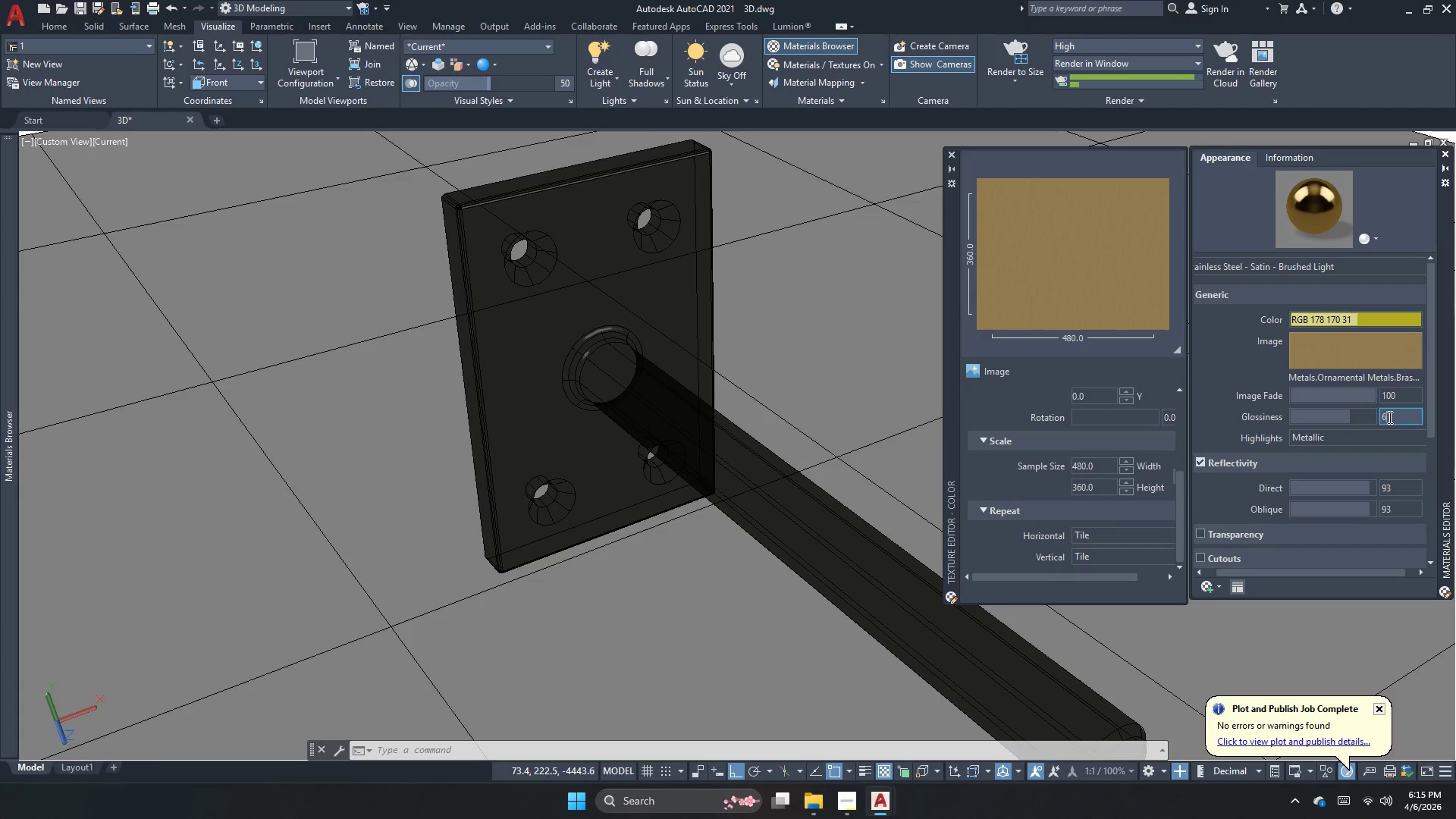 
key(Numpad0)
 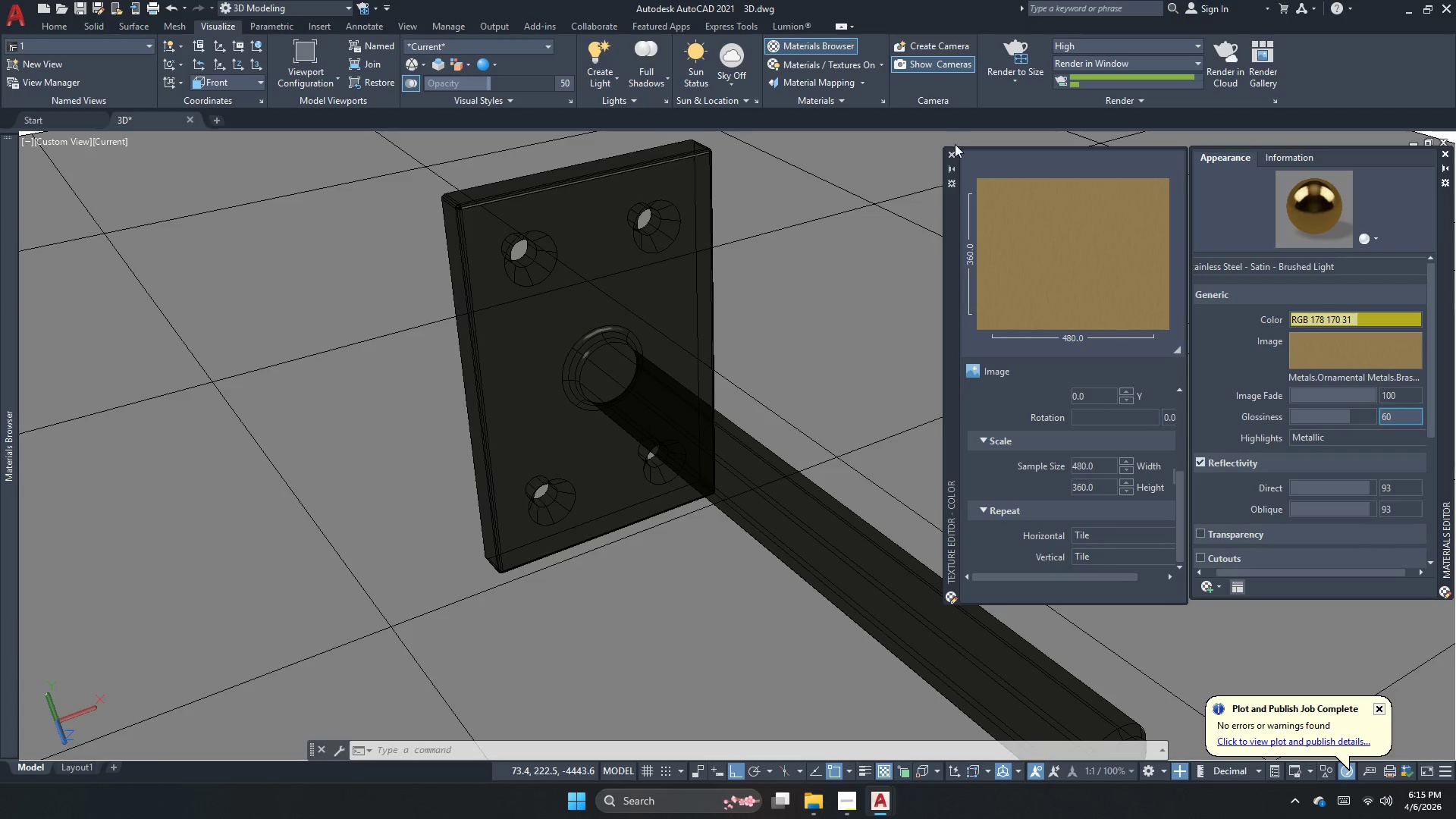 
left_click([949, 150])
 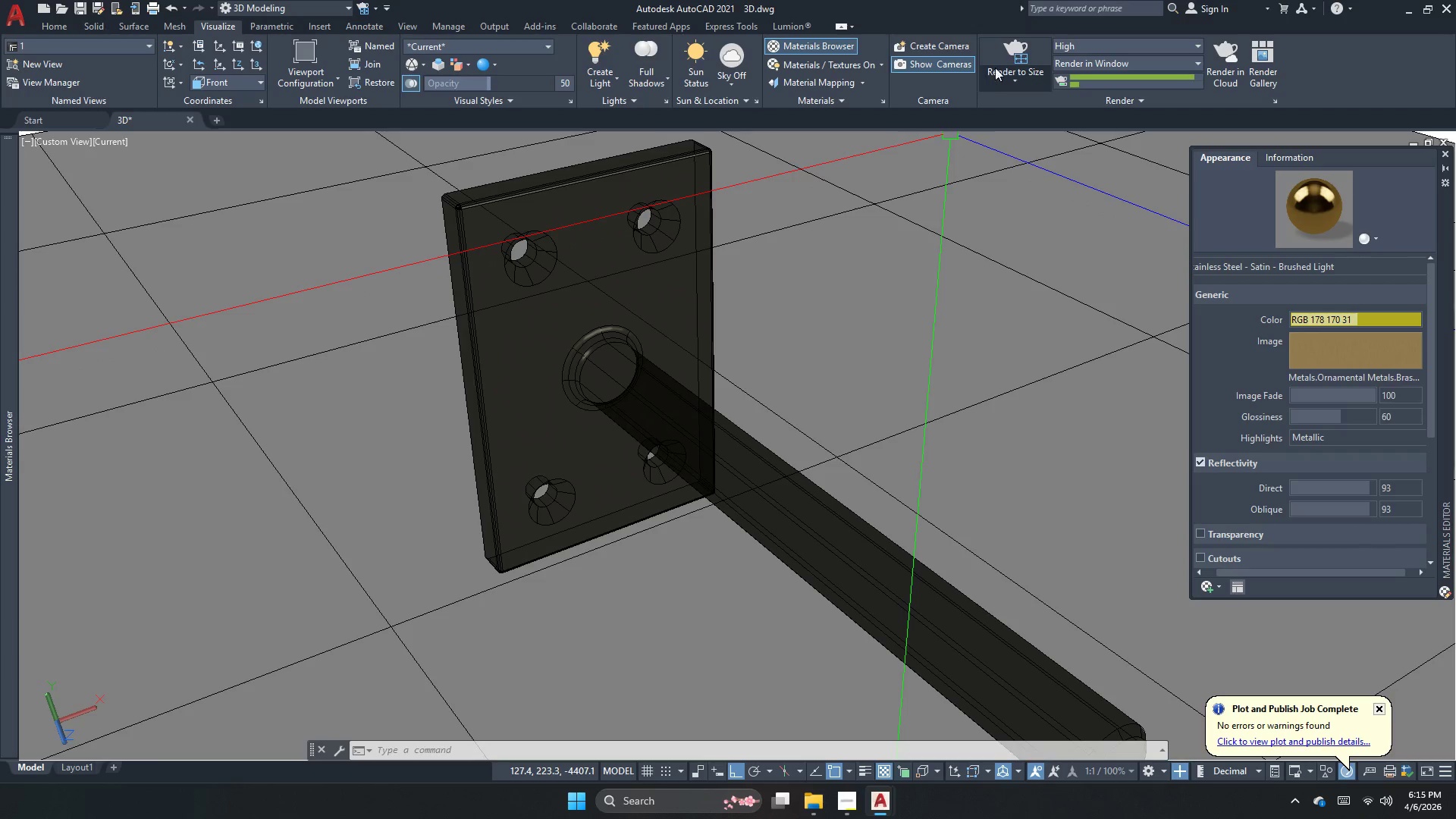 
left_click([1017, 40])
 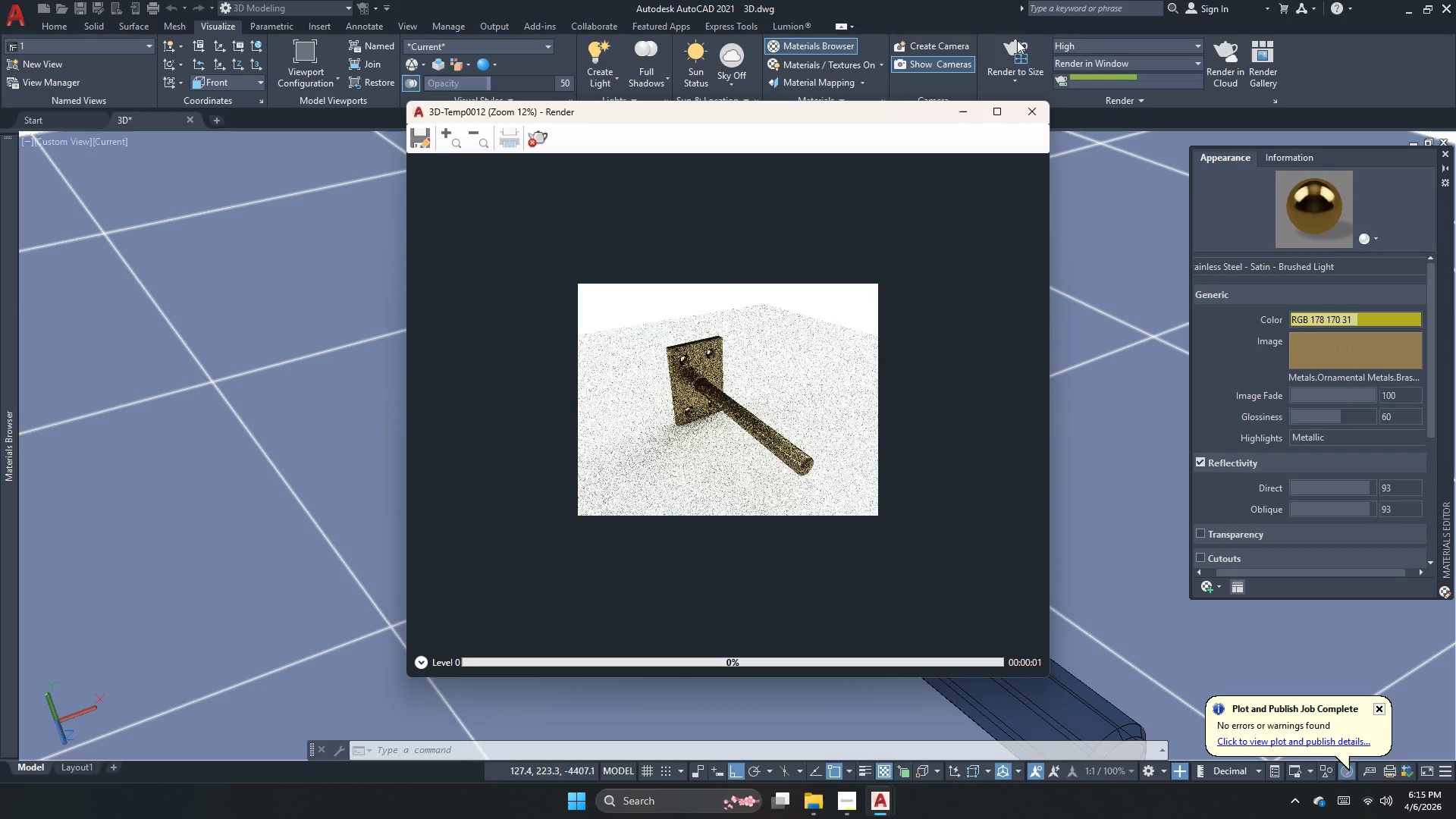 
mouse_move([1377, 718])
 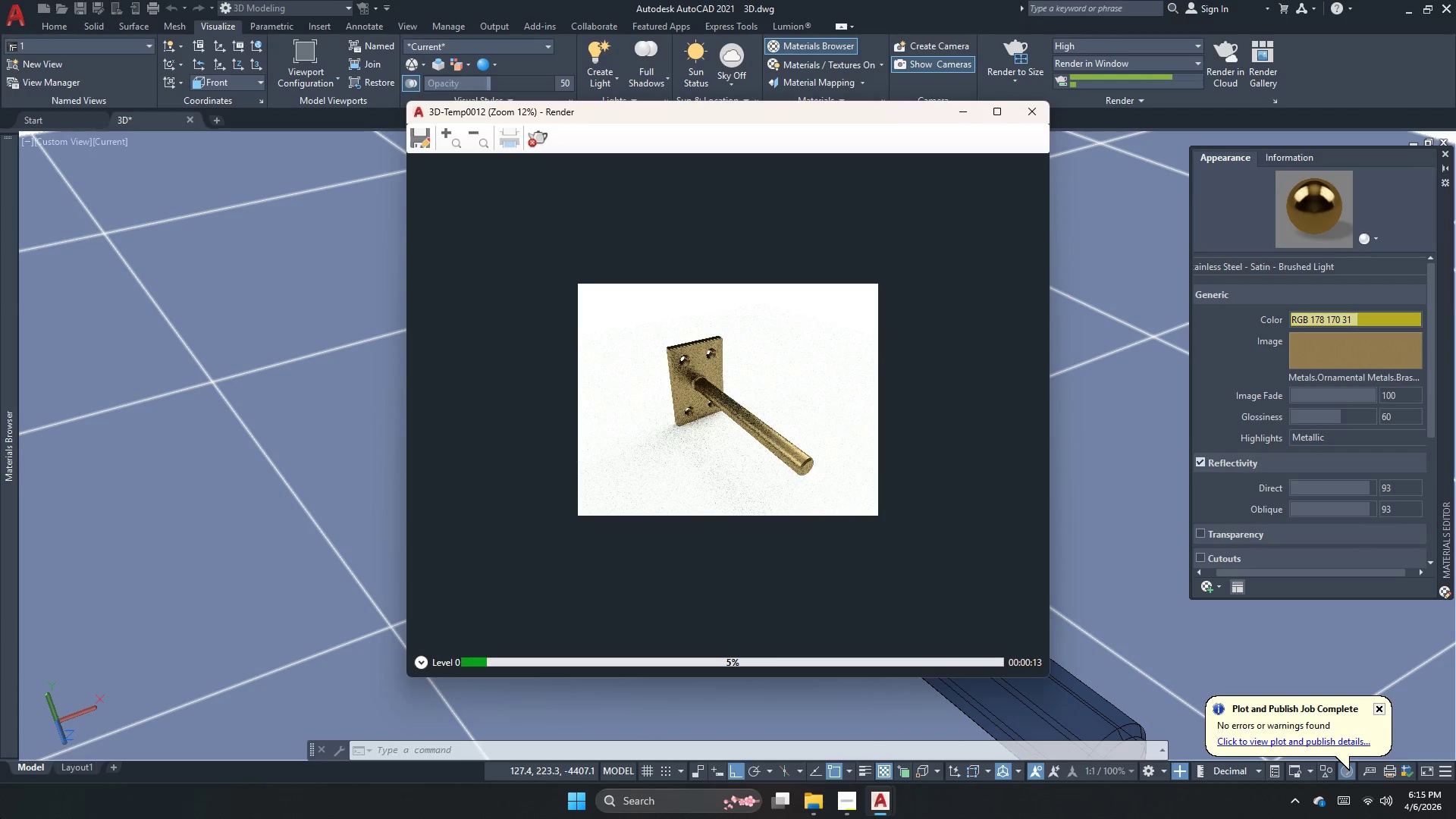 
wait(8.1)
 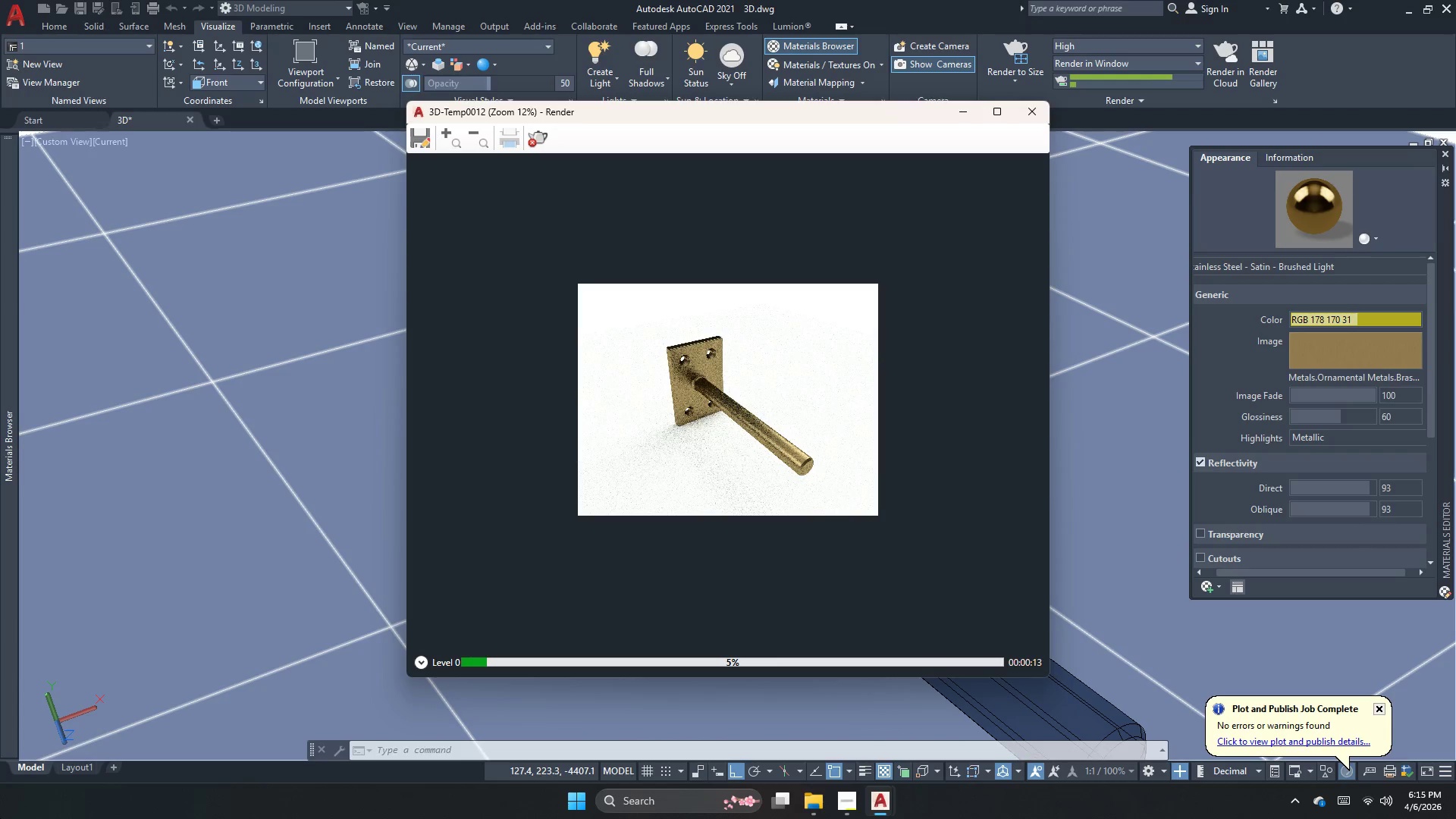 
left_click([1303, 354])
 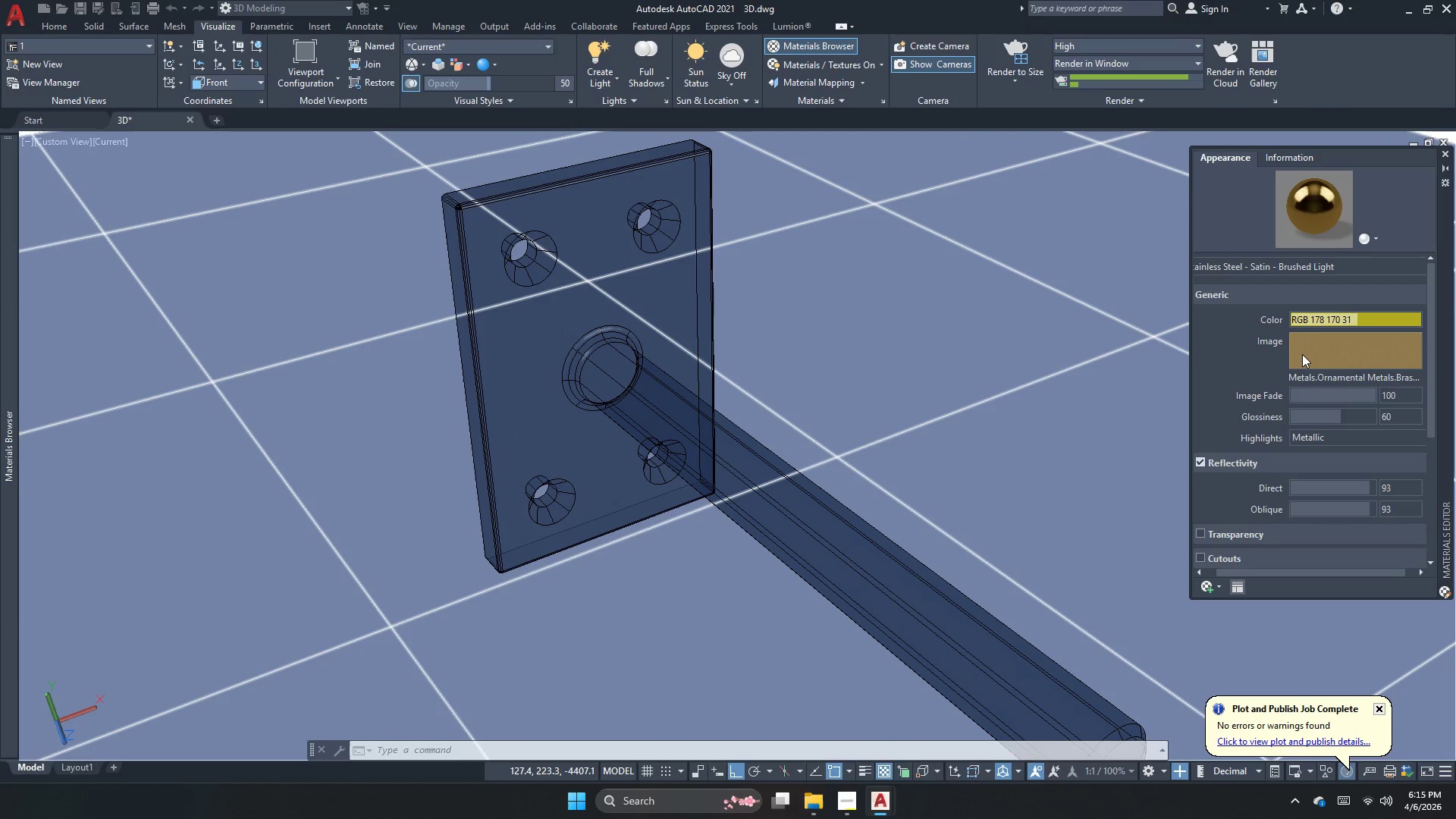 
left_click([1302, 354])
 